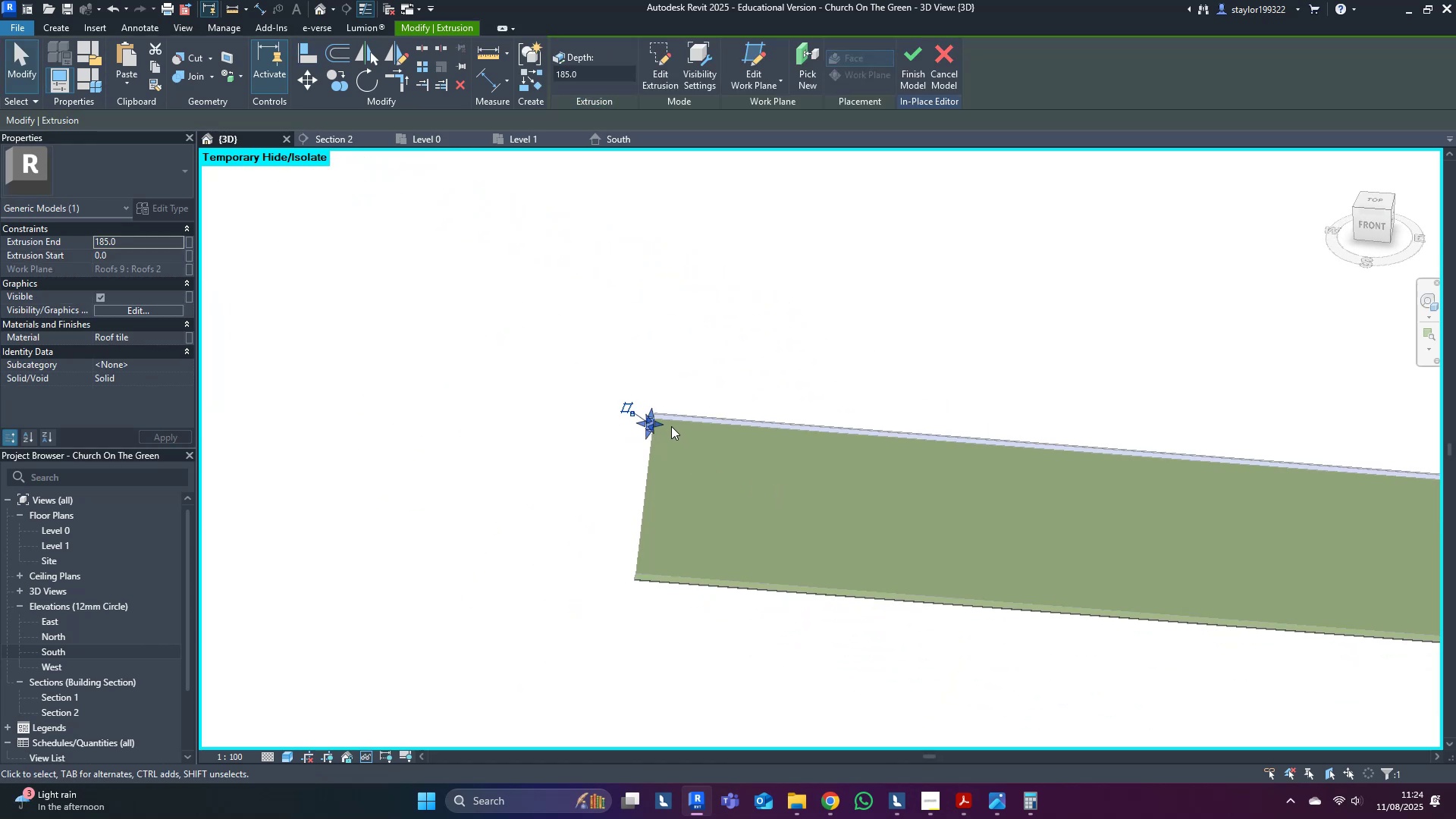 
left_click_drag(start_coordinate=[664, 422], to_coordinate=[1042, 482])
 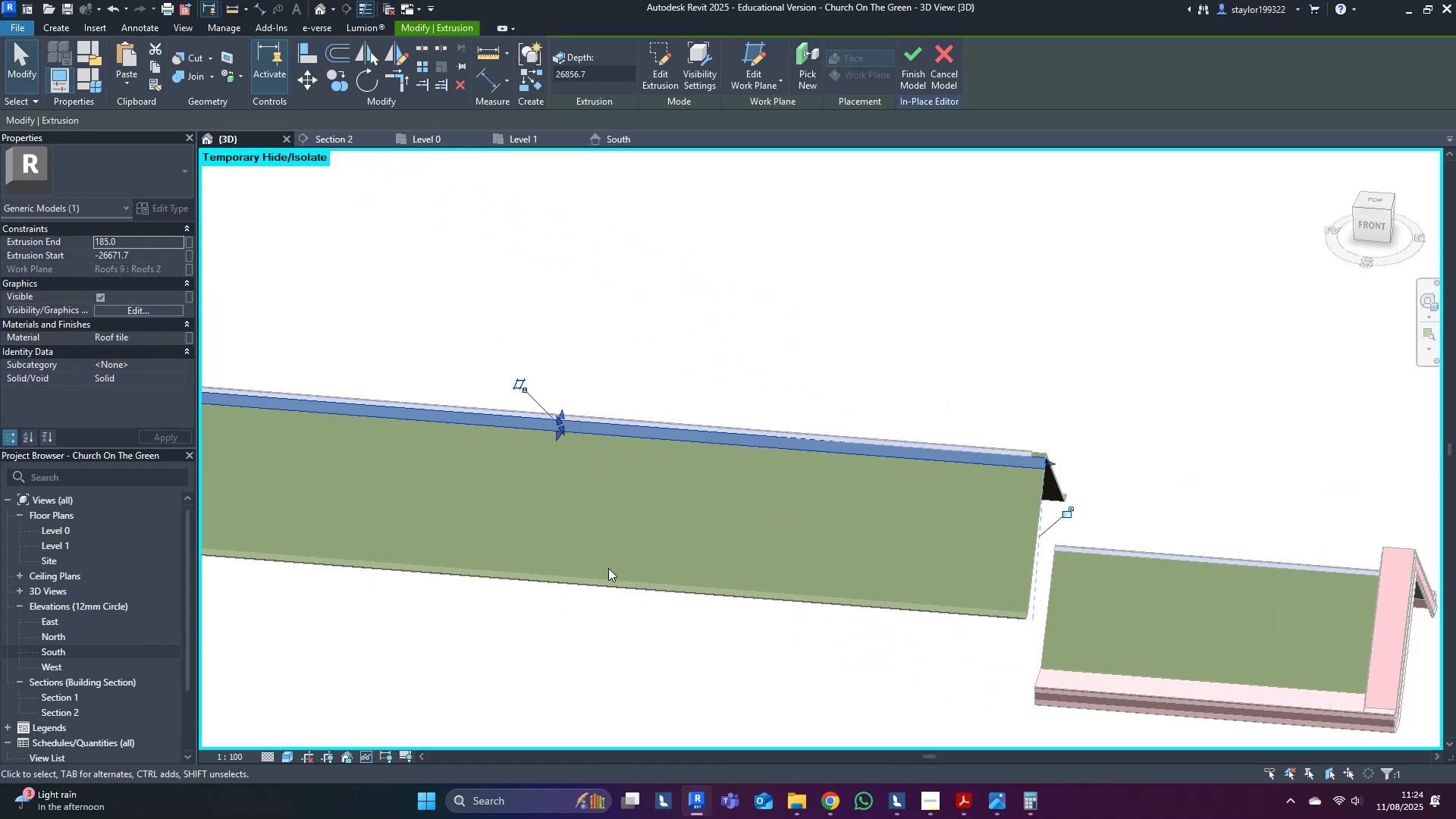 
key(Shift+ShiftLeft)
 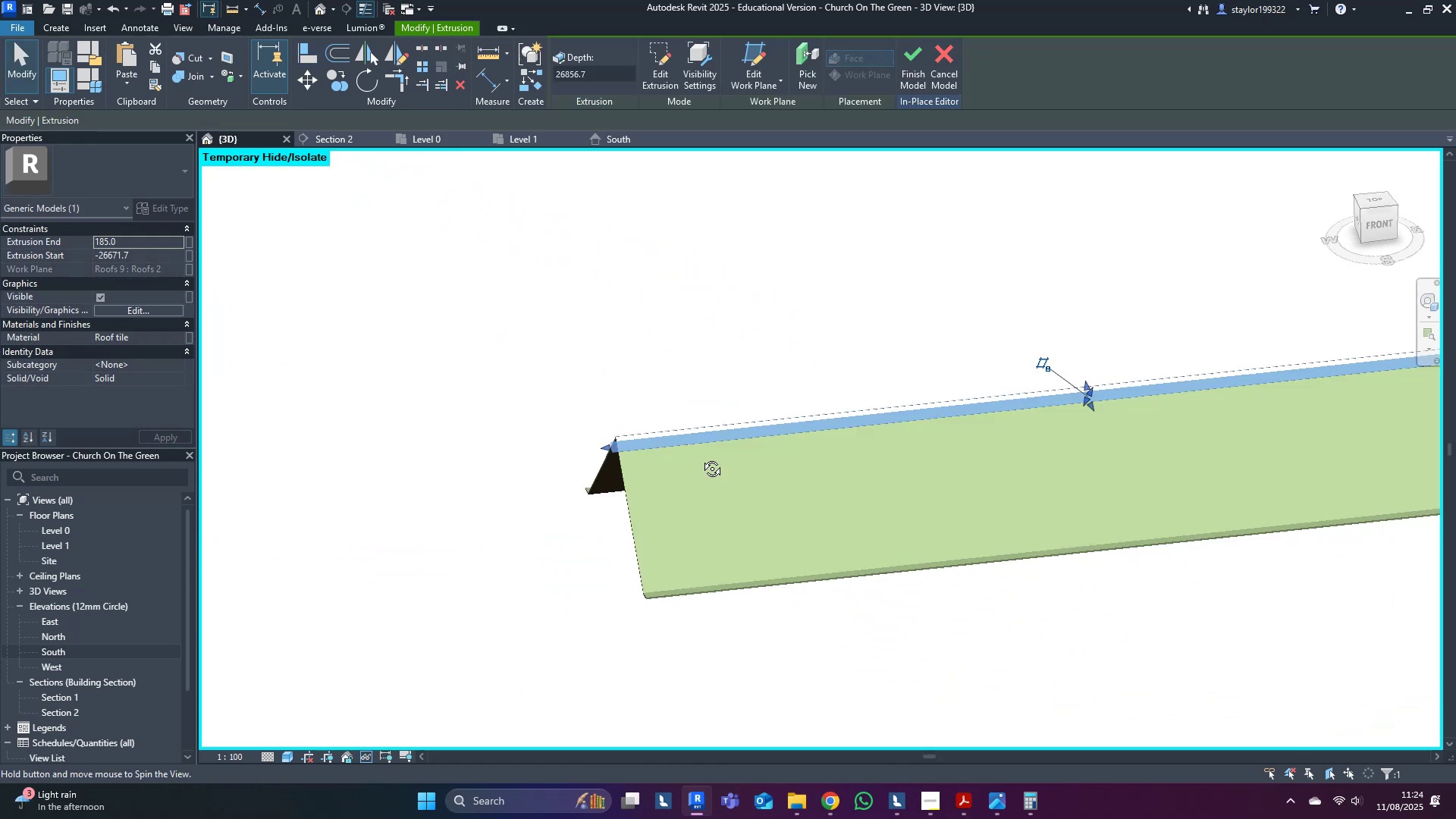 
scroll: coordinate [614, 450], scroll_direction: up, amount: 12.0
 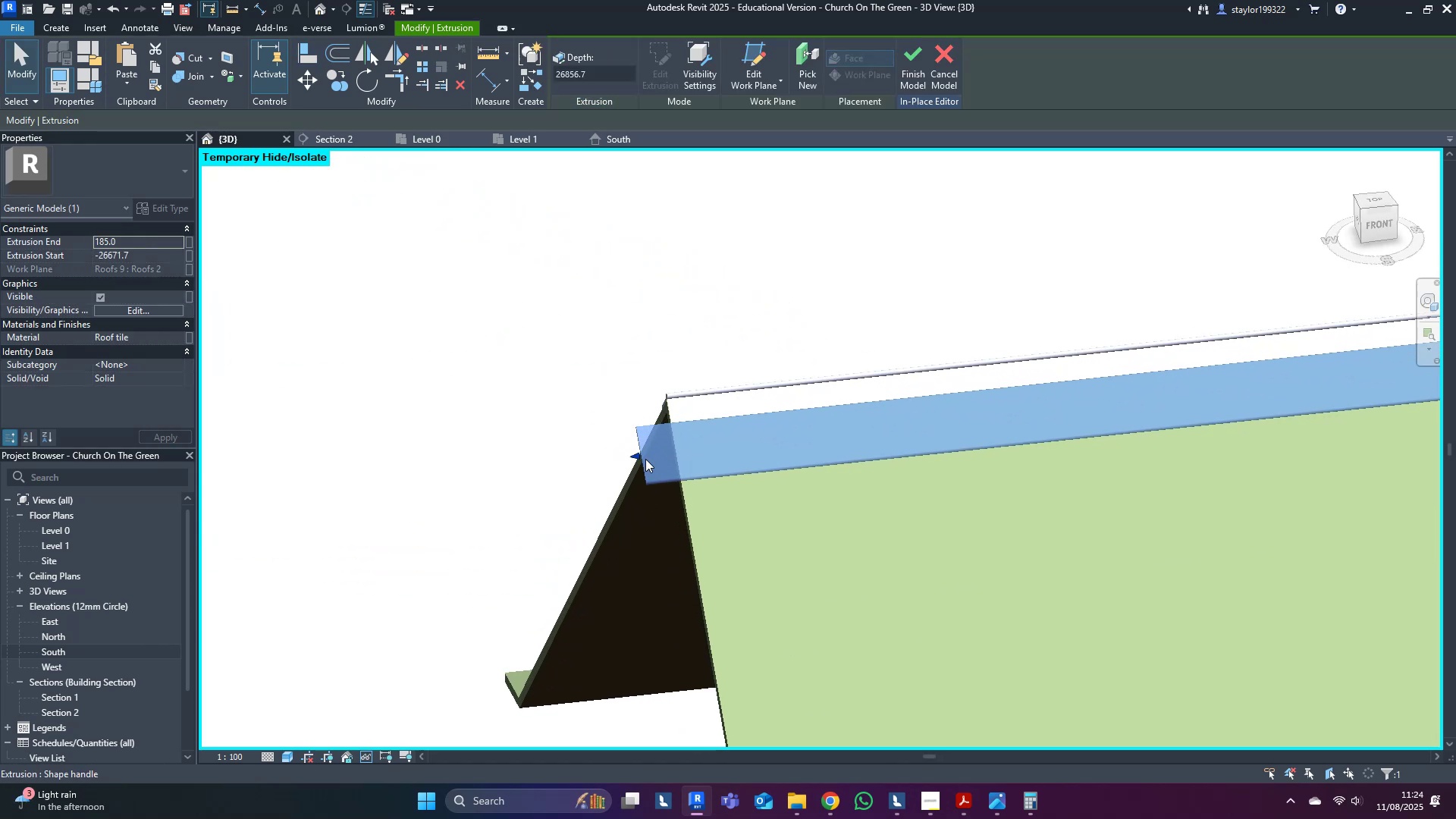 
left_click_drag(start_coordinate=[638, 455], to_coordinate=[678, 461])
 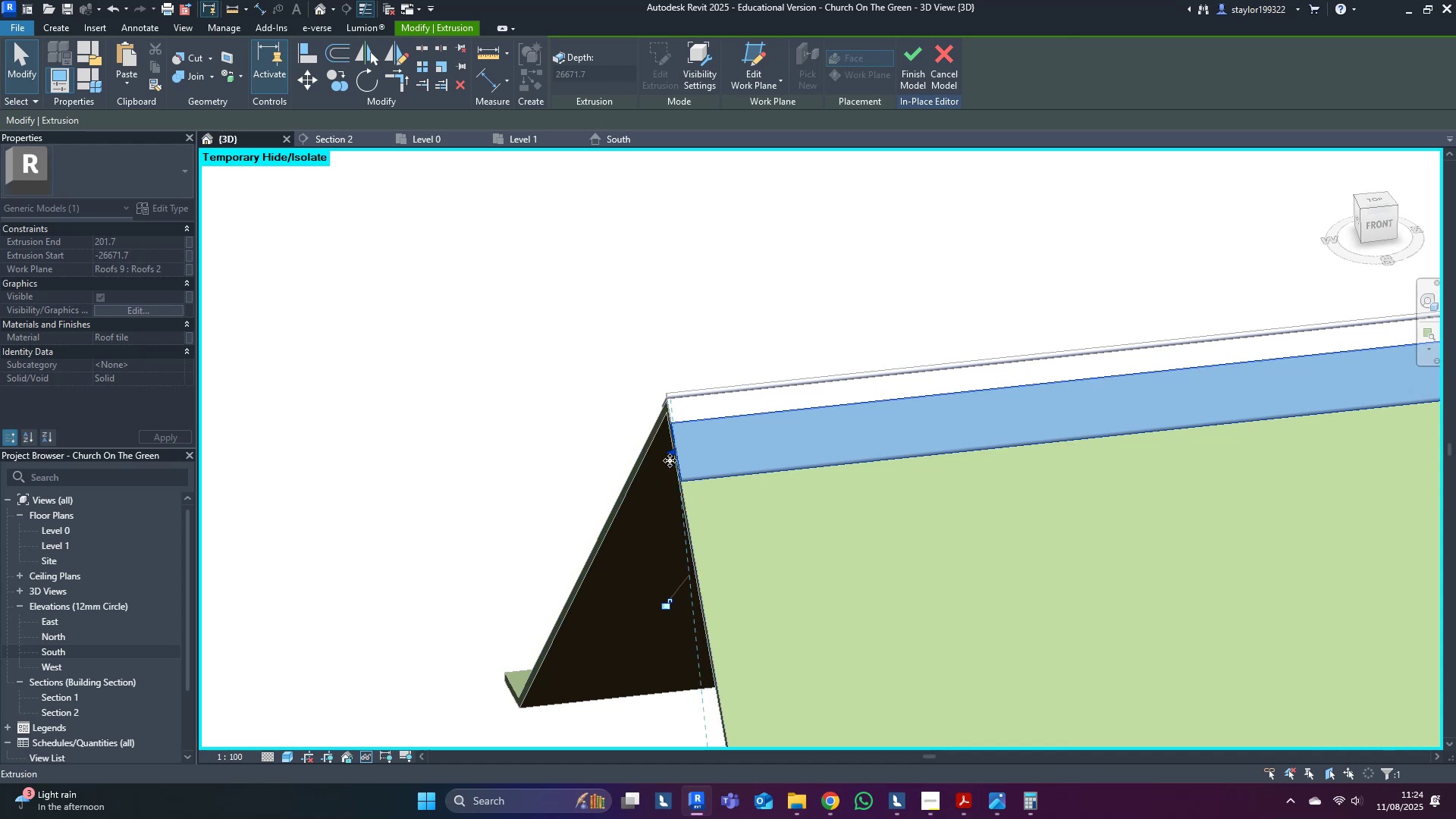 
left_click_drag(start_coordinate=[499, 384], to_coordinate=[500, 380])
 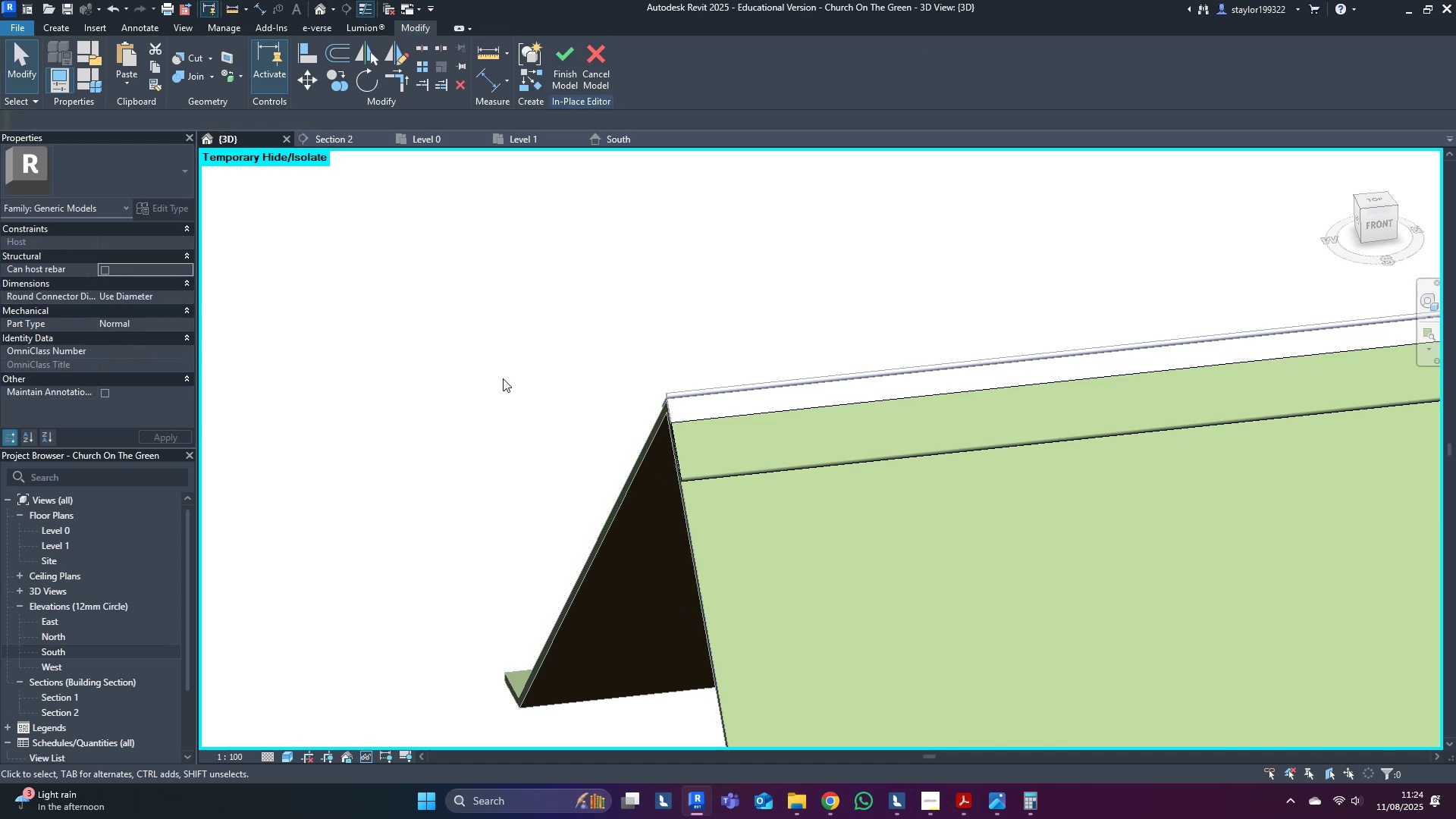 
scroll: coordinate [486, 415], scroll_direction: down, amount: 9.0
 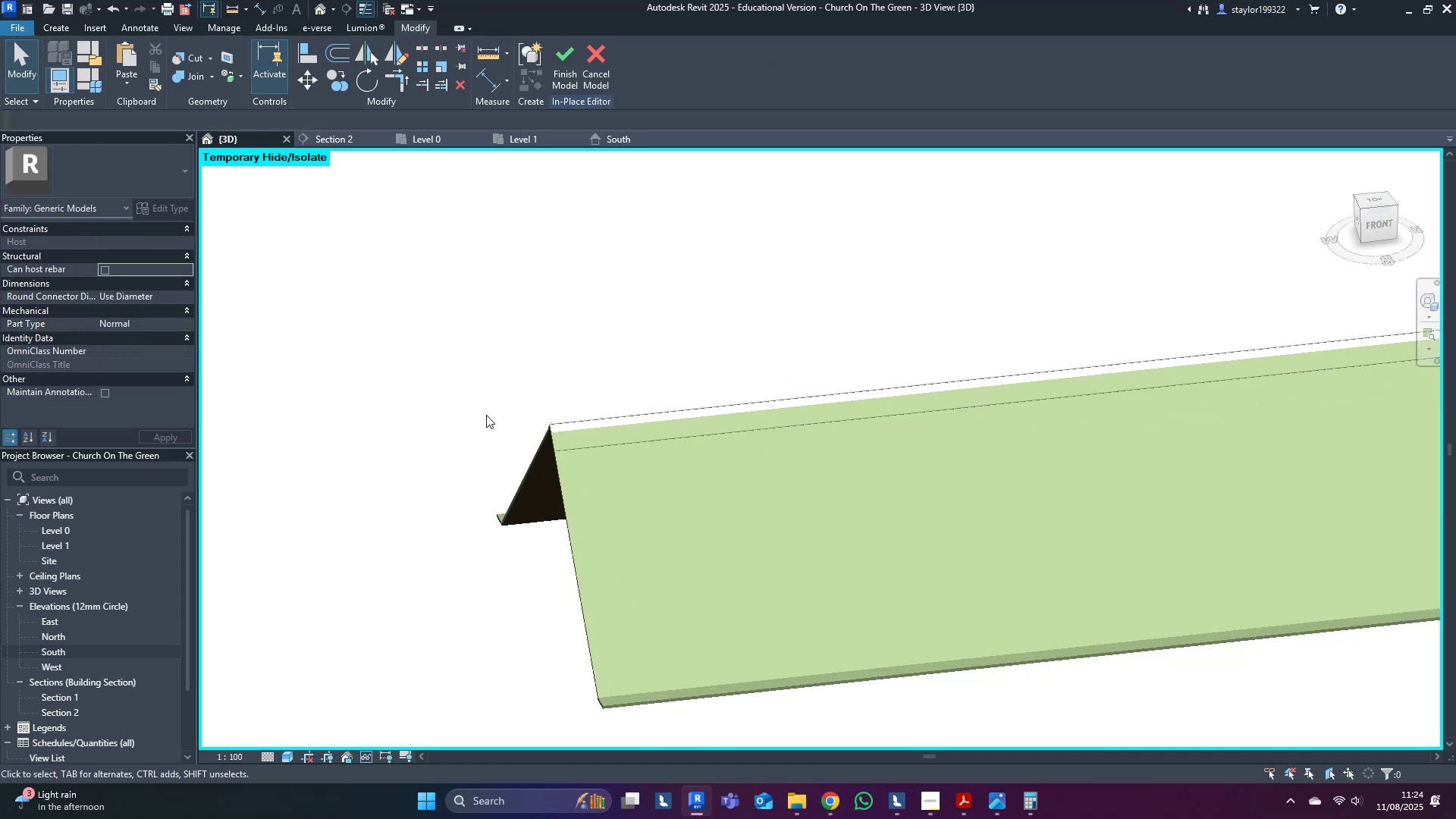 
hold_key(key=ShiftLeft, duration=0.3)
 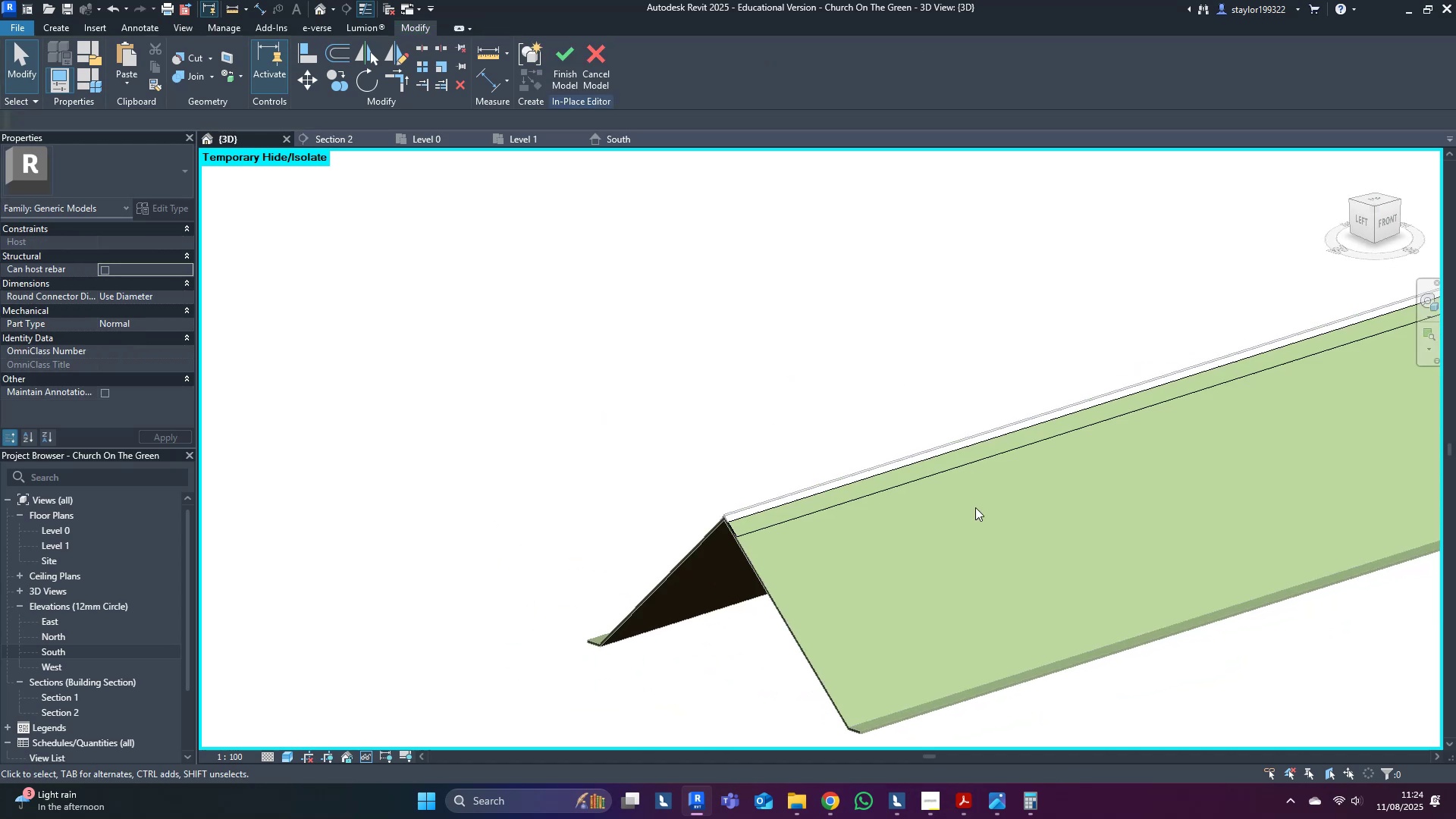 
scroll: coordinate [911, 527], scroll_direction: up, amount: 3.0
 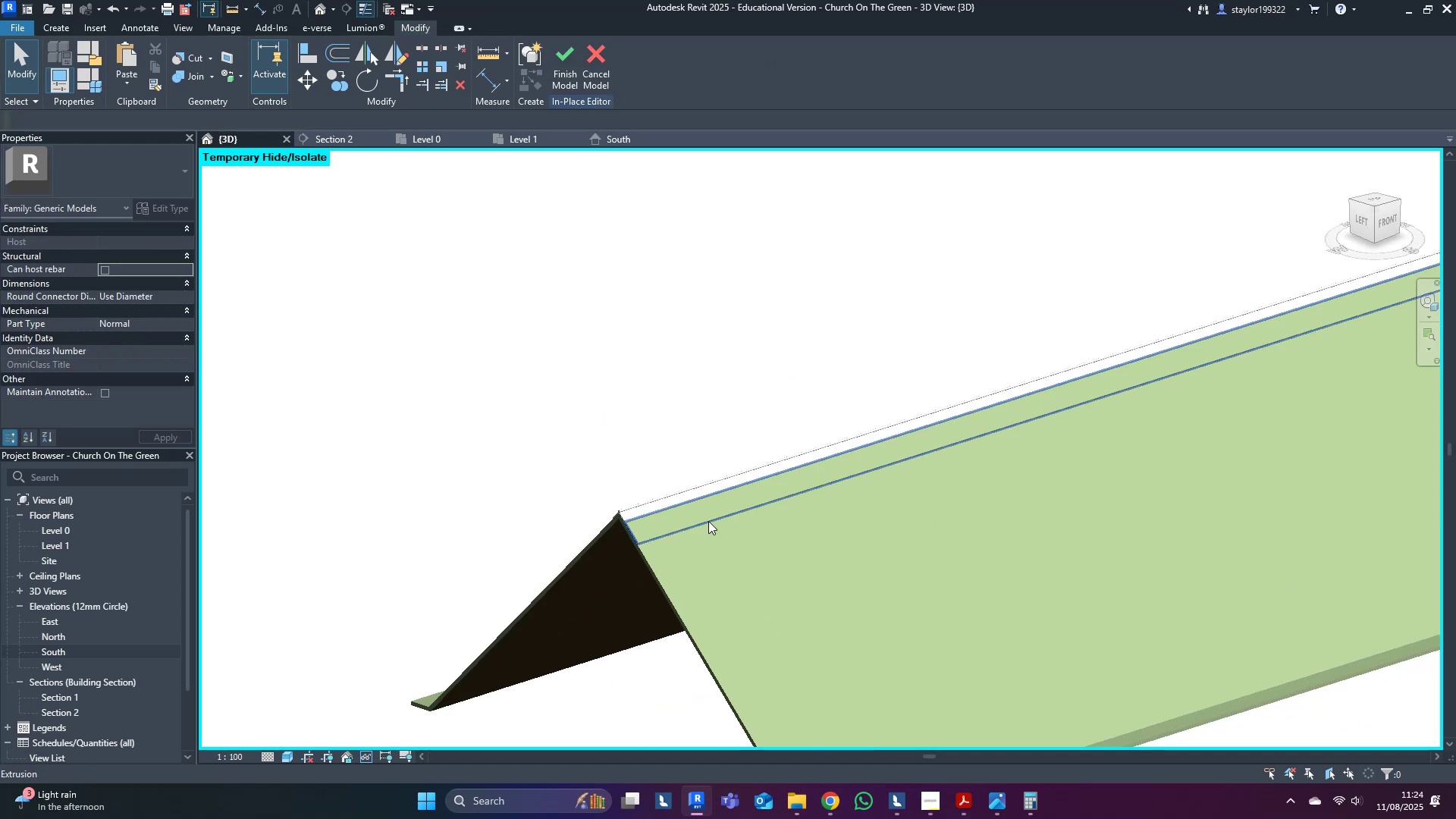 
left_click([701, 517])
 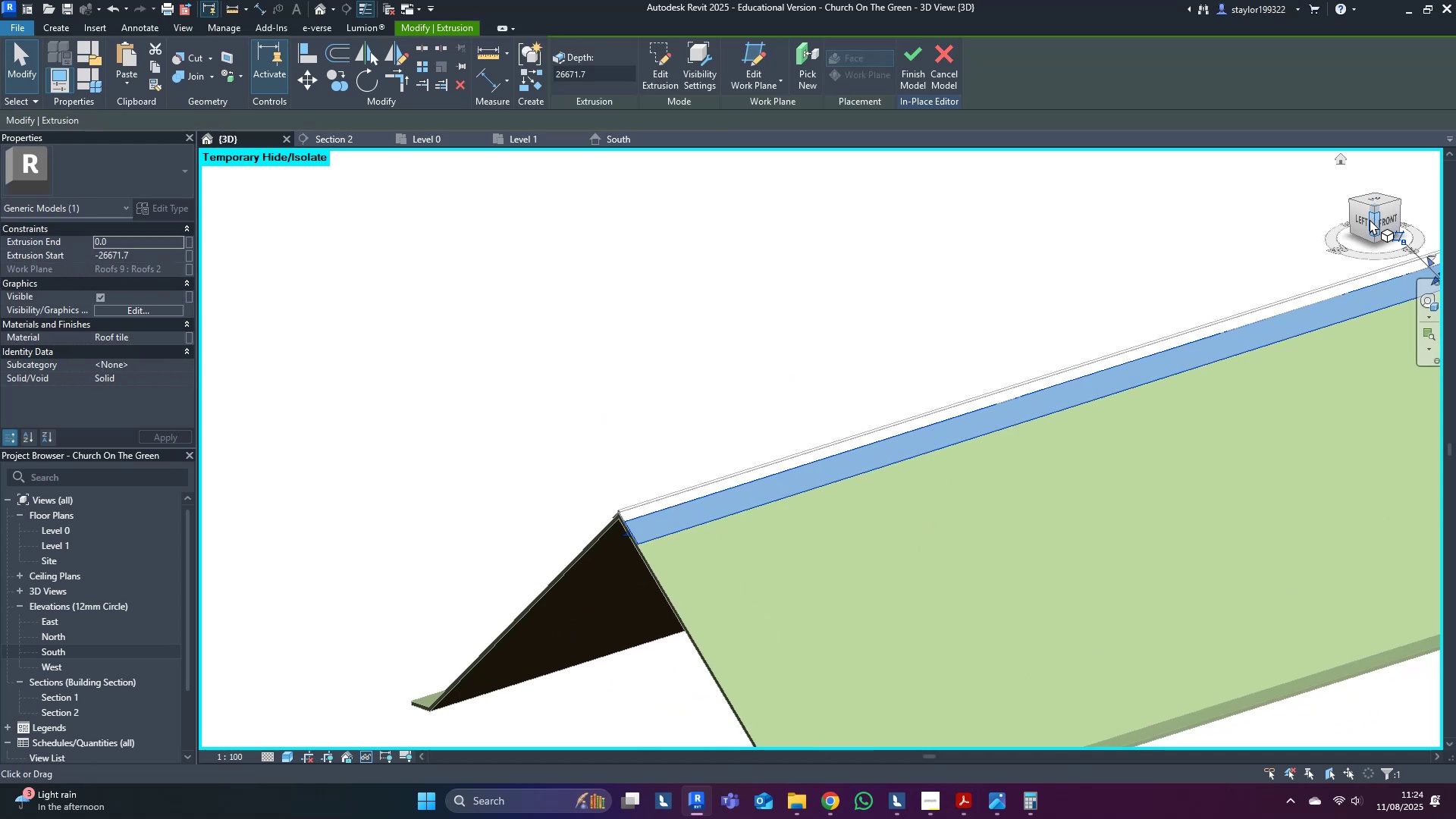 
left_click([1364, 217])
 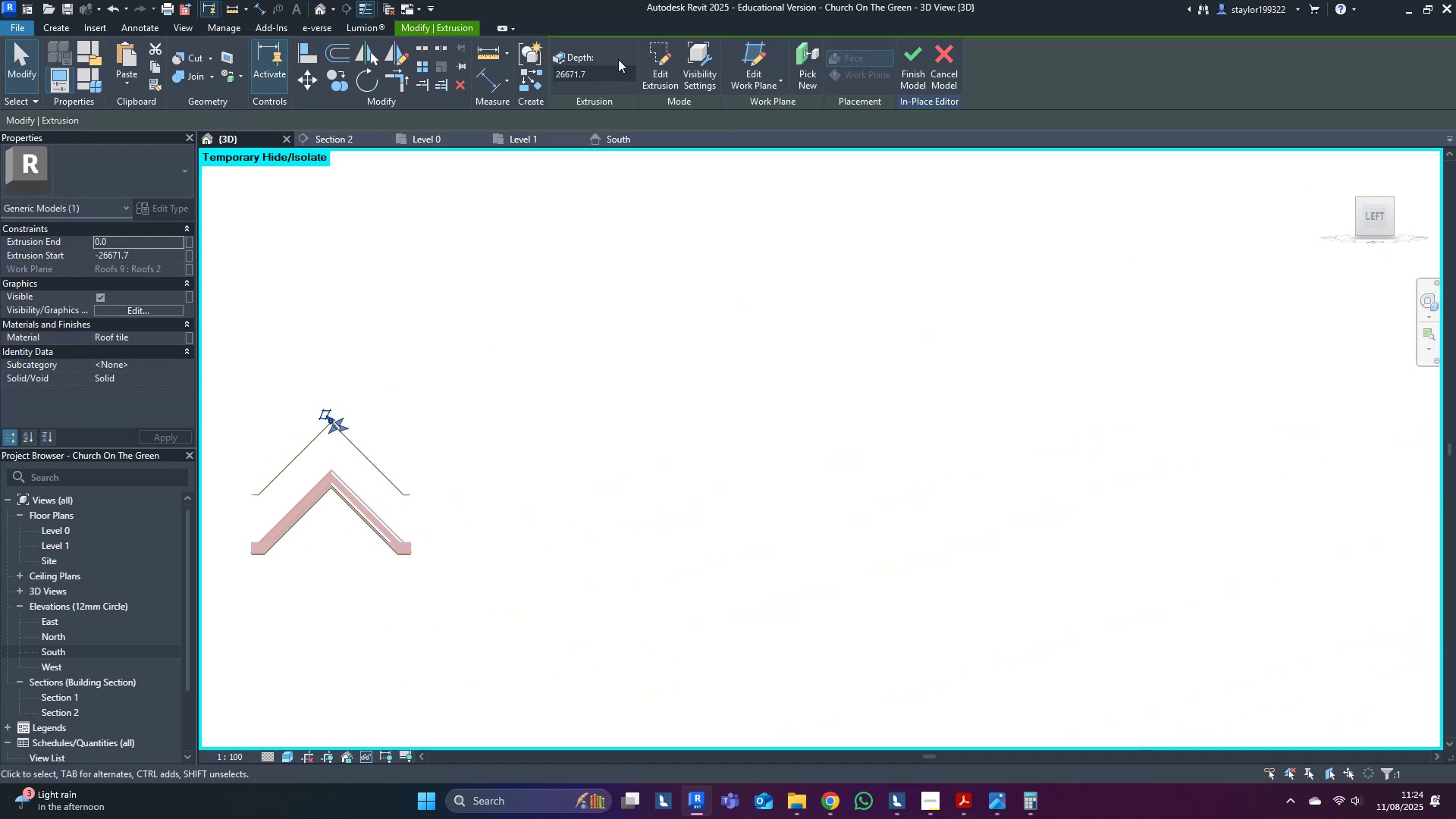 
left_click([660, 49])
 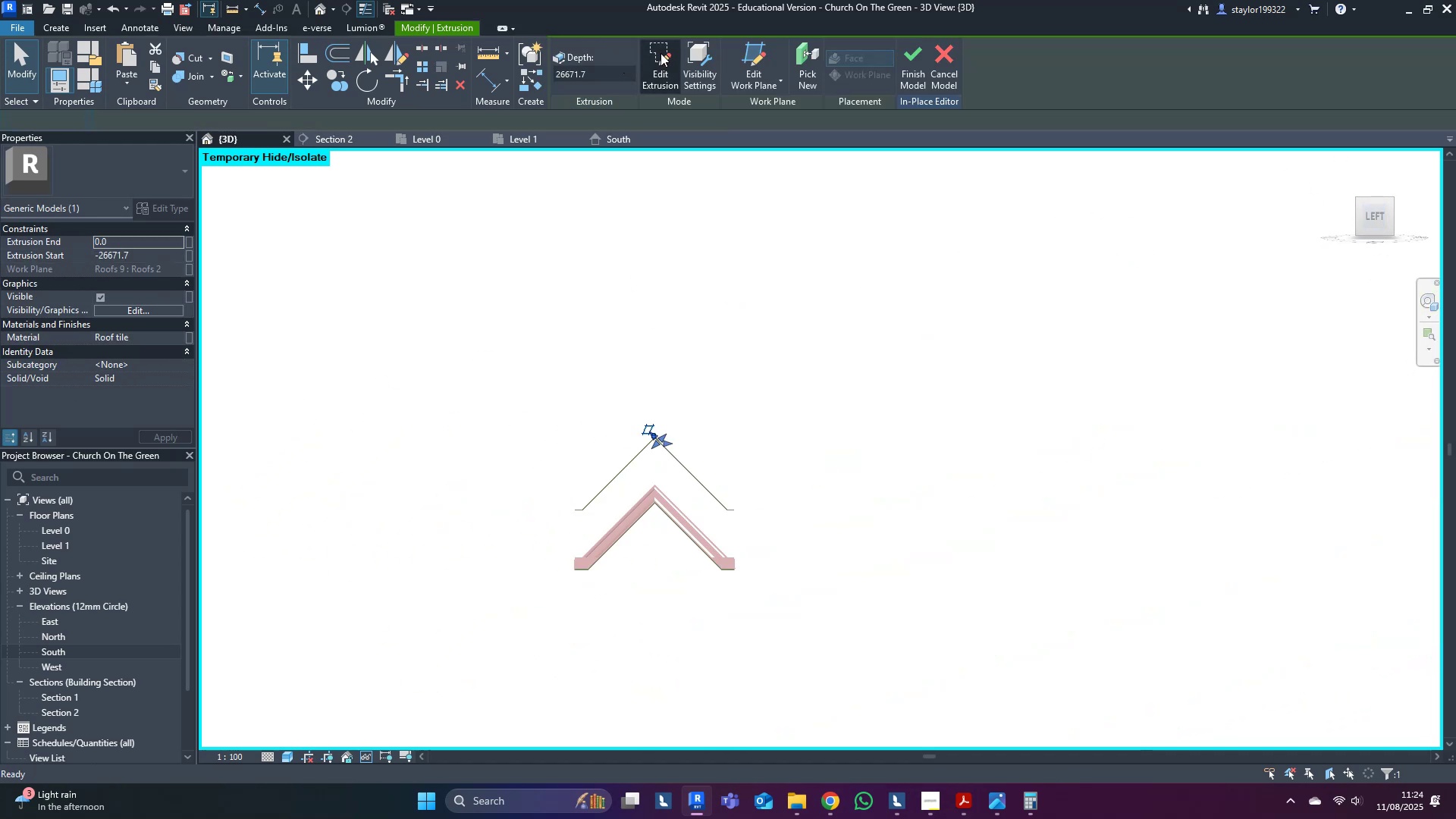 
scroll: coordinate [767, 267], scroll_direction: up, amount: 18.0
 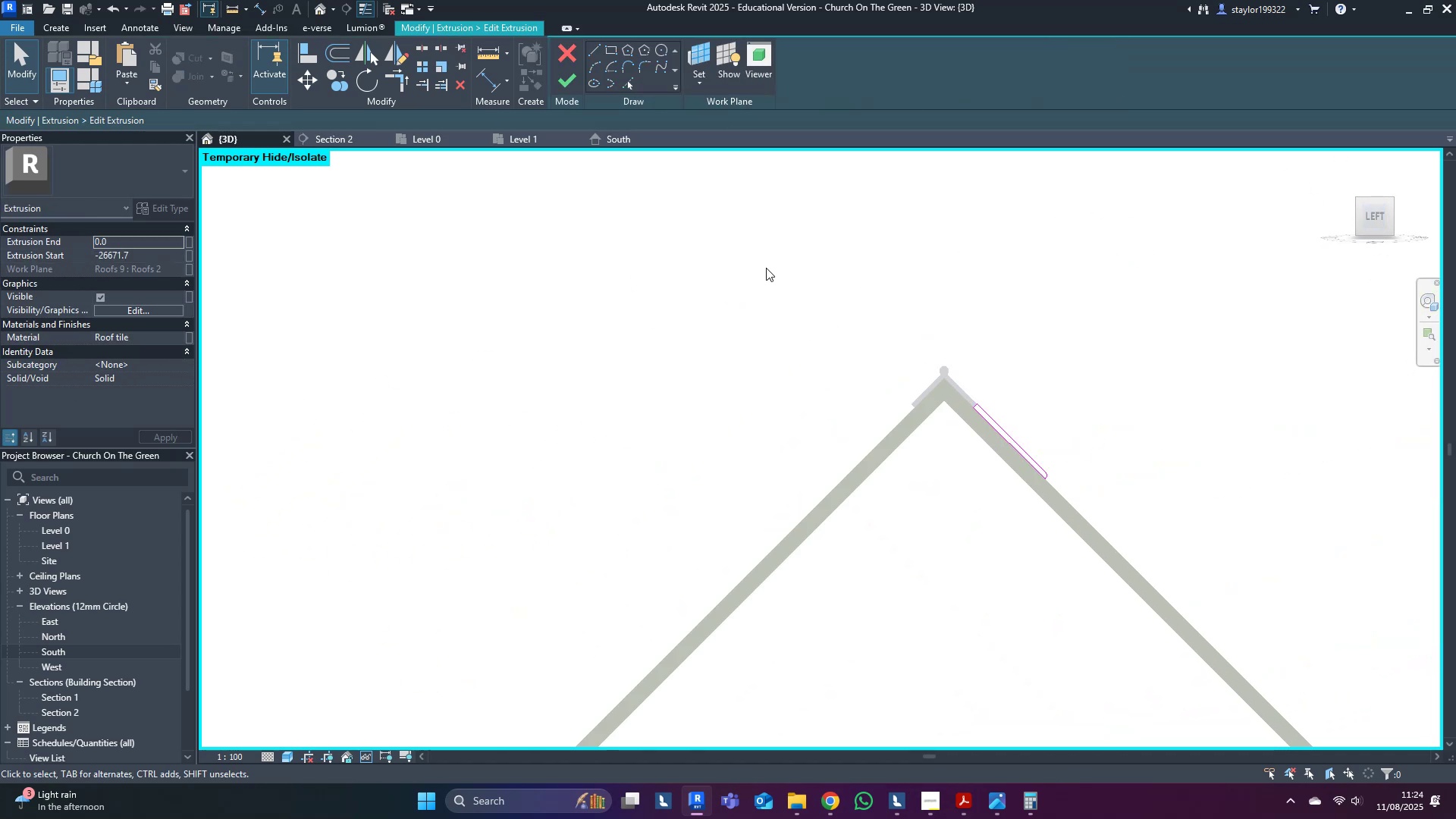 
left_click_drag(start_coordinate=[769, 275], to_coordinate=[1110, 570])
 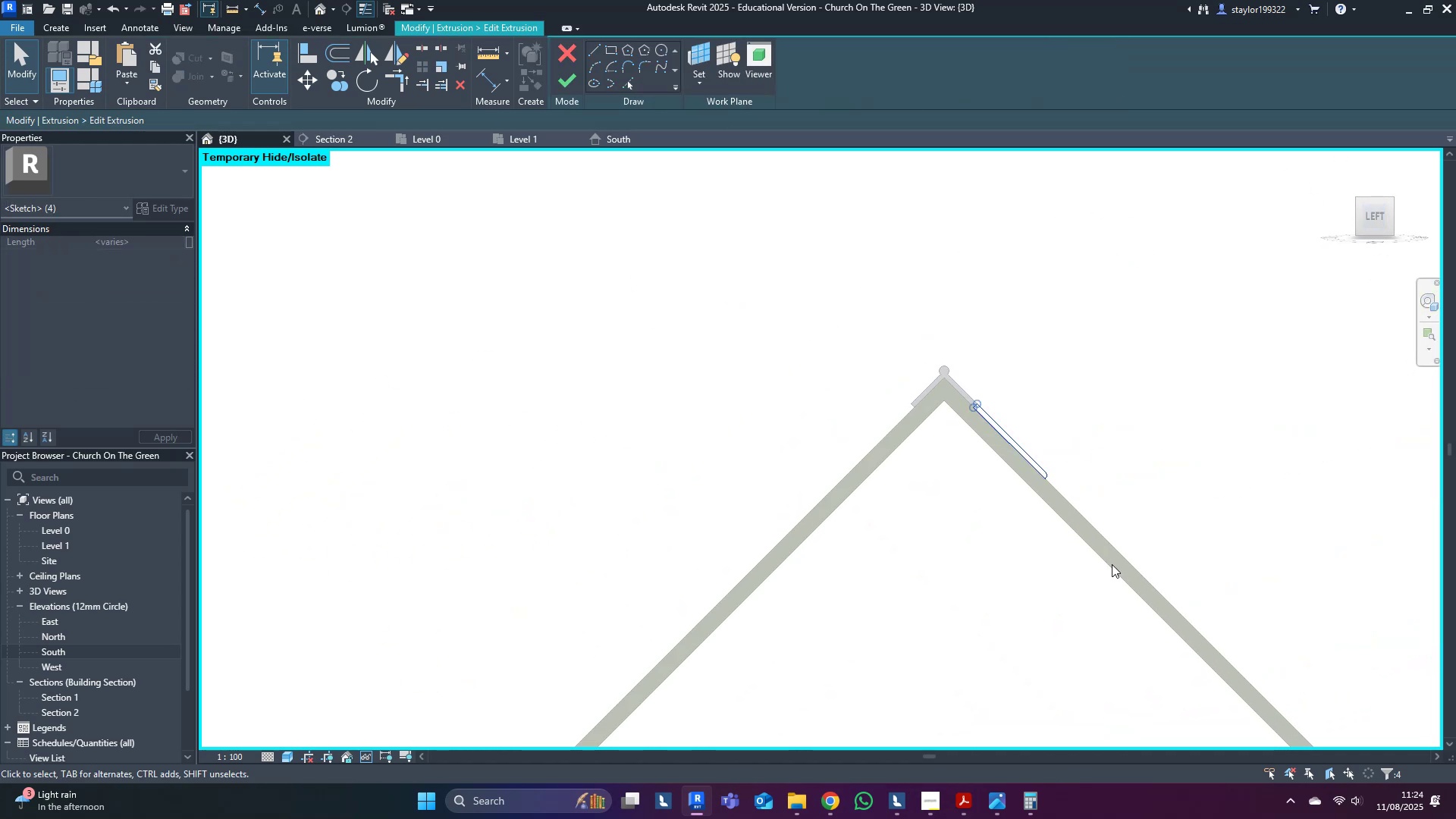 
scroll: coordinate [771, 402], scroll_direction: up, amount: 19.0
 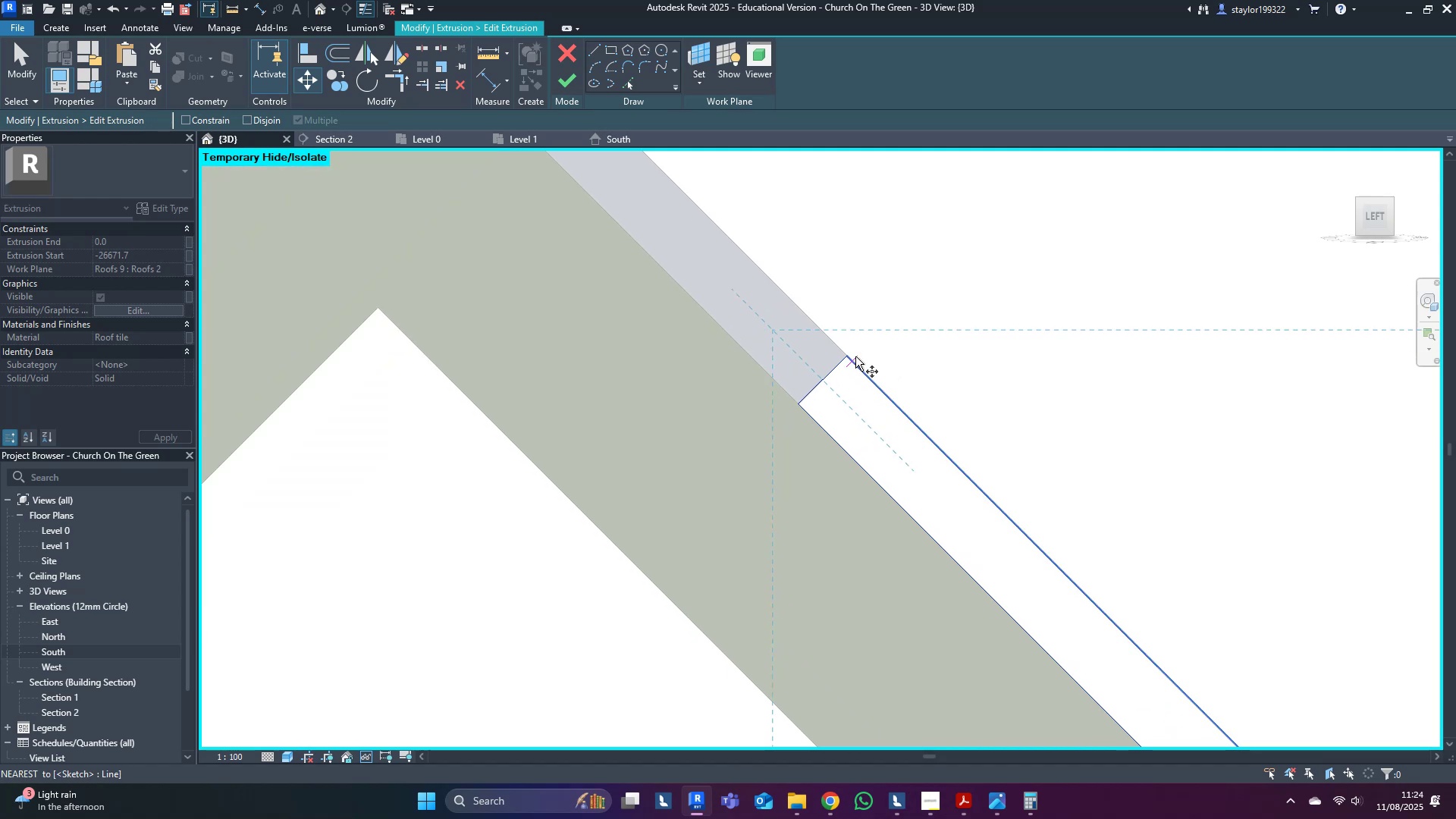 
left_click([850, 355])
 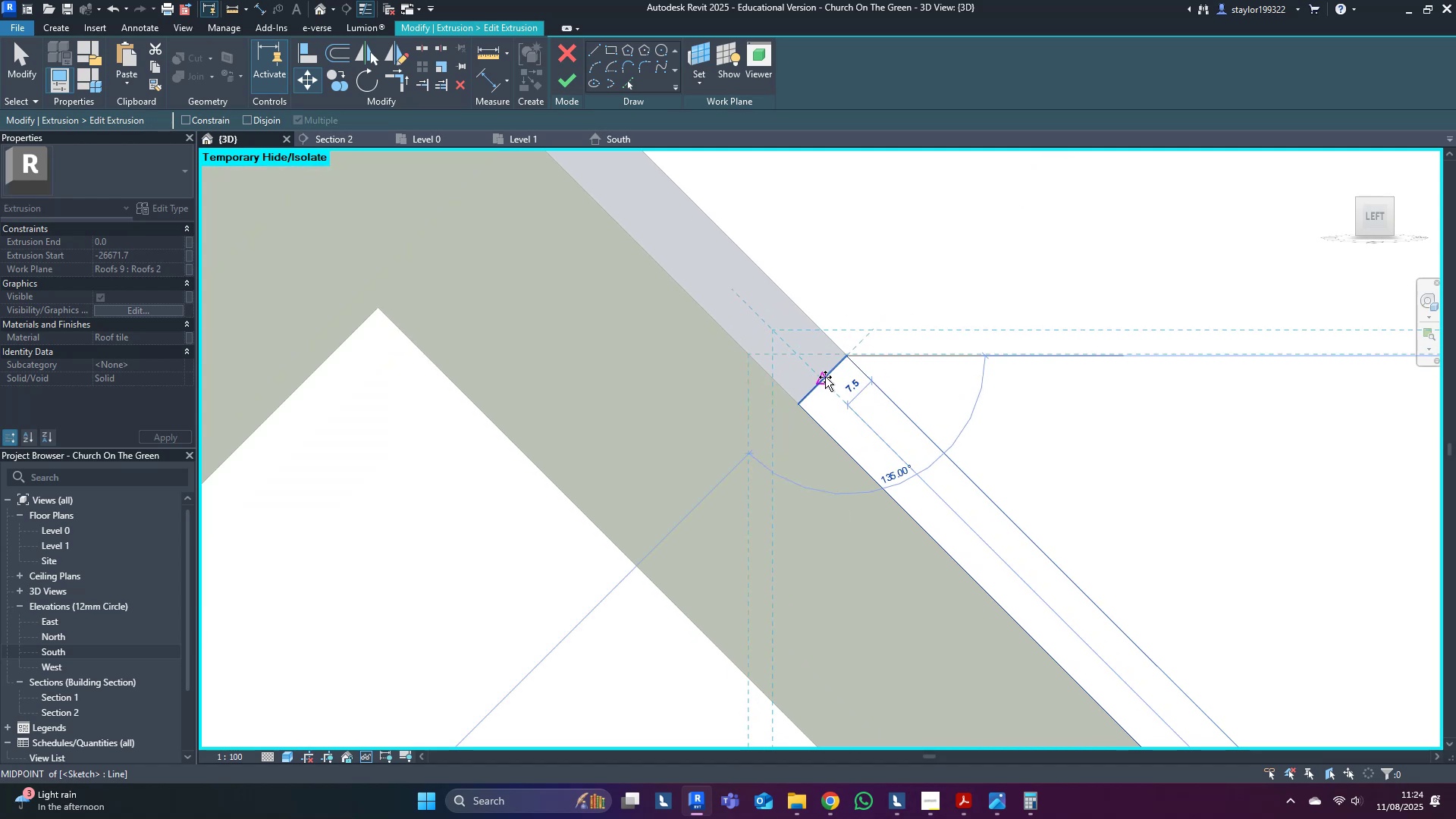 
left_click([827, 376])
 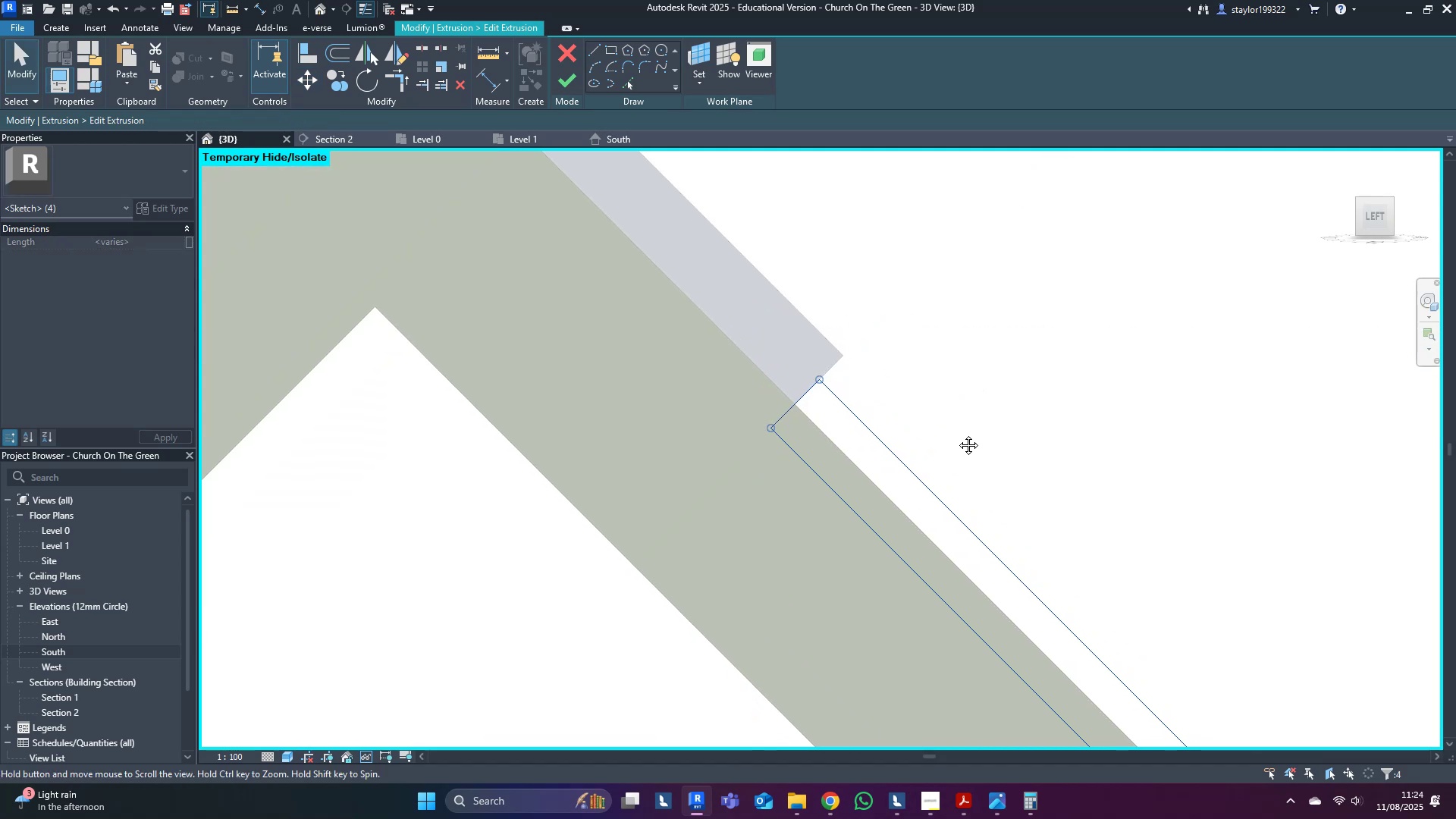 
scroll: coordinate [837, 344], scroll_direction: down, amount: 6.0
 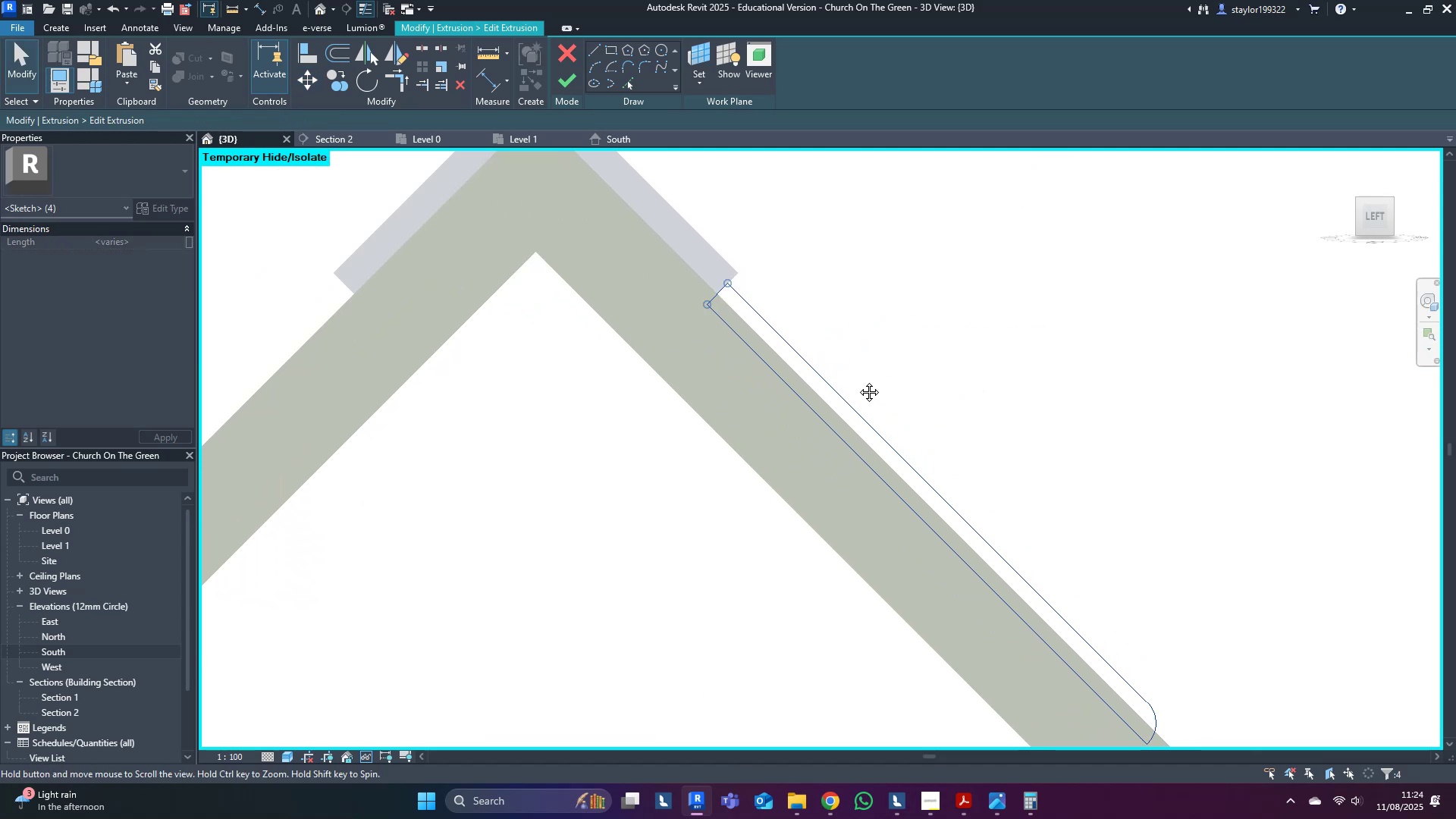 
type(ro)
 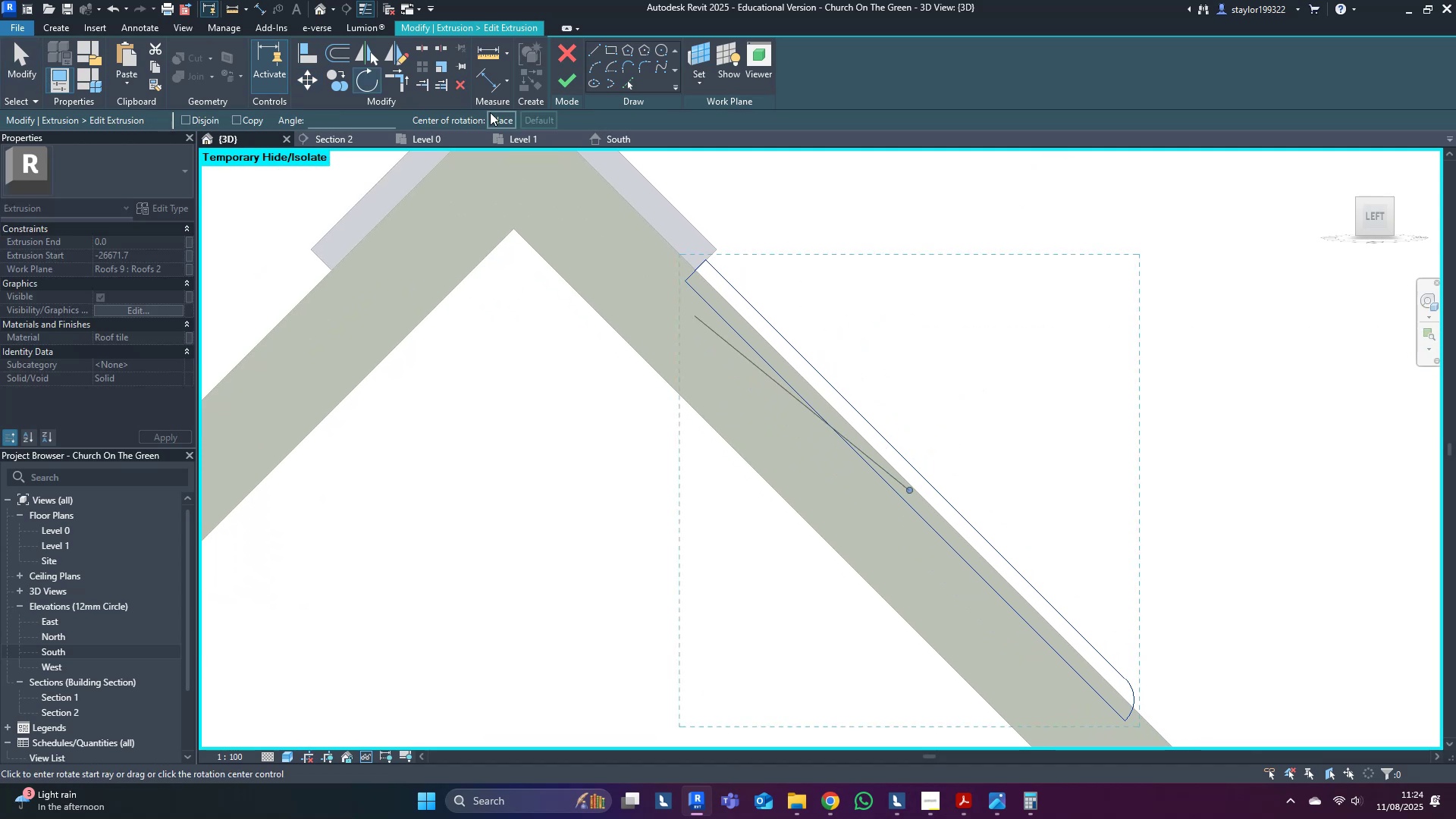 
left_click([502, 122])
 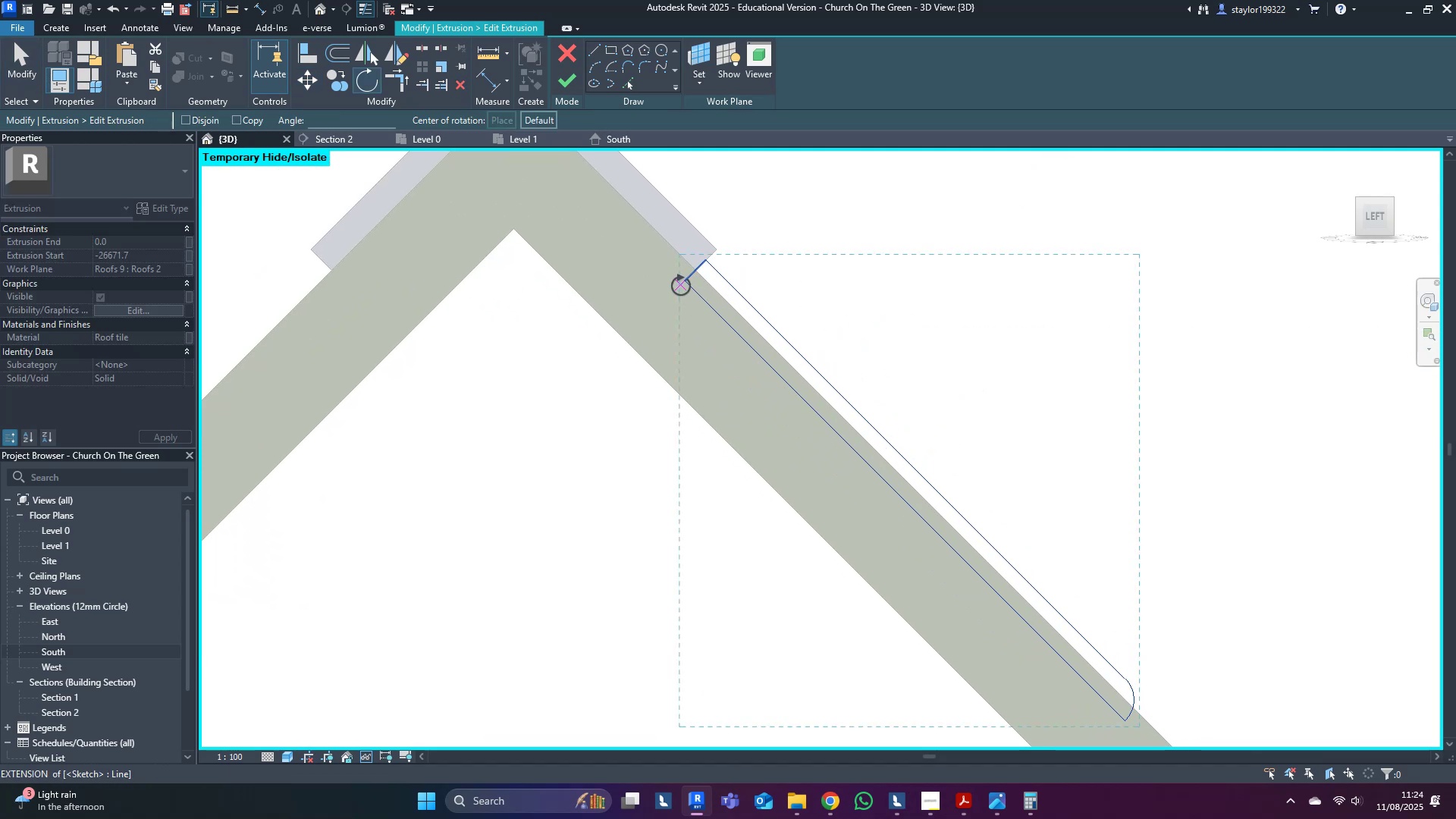 
left_click([682, 285])
 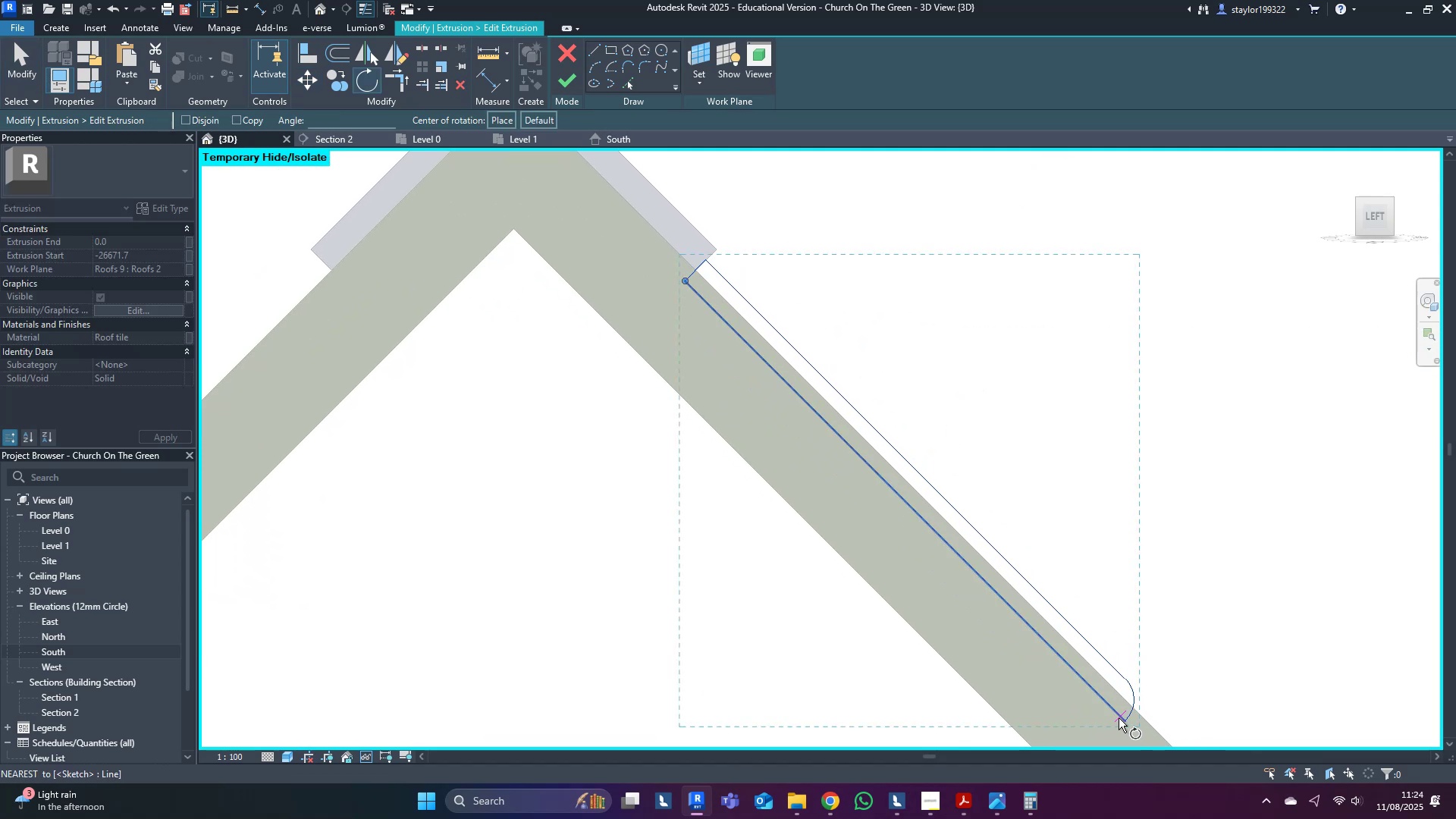 
left_click([1122, 719])
 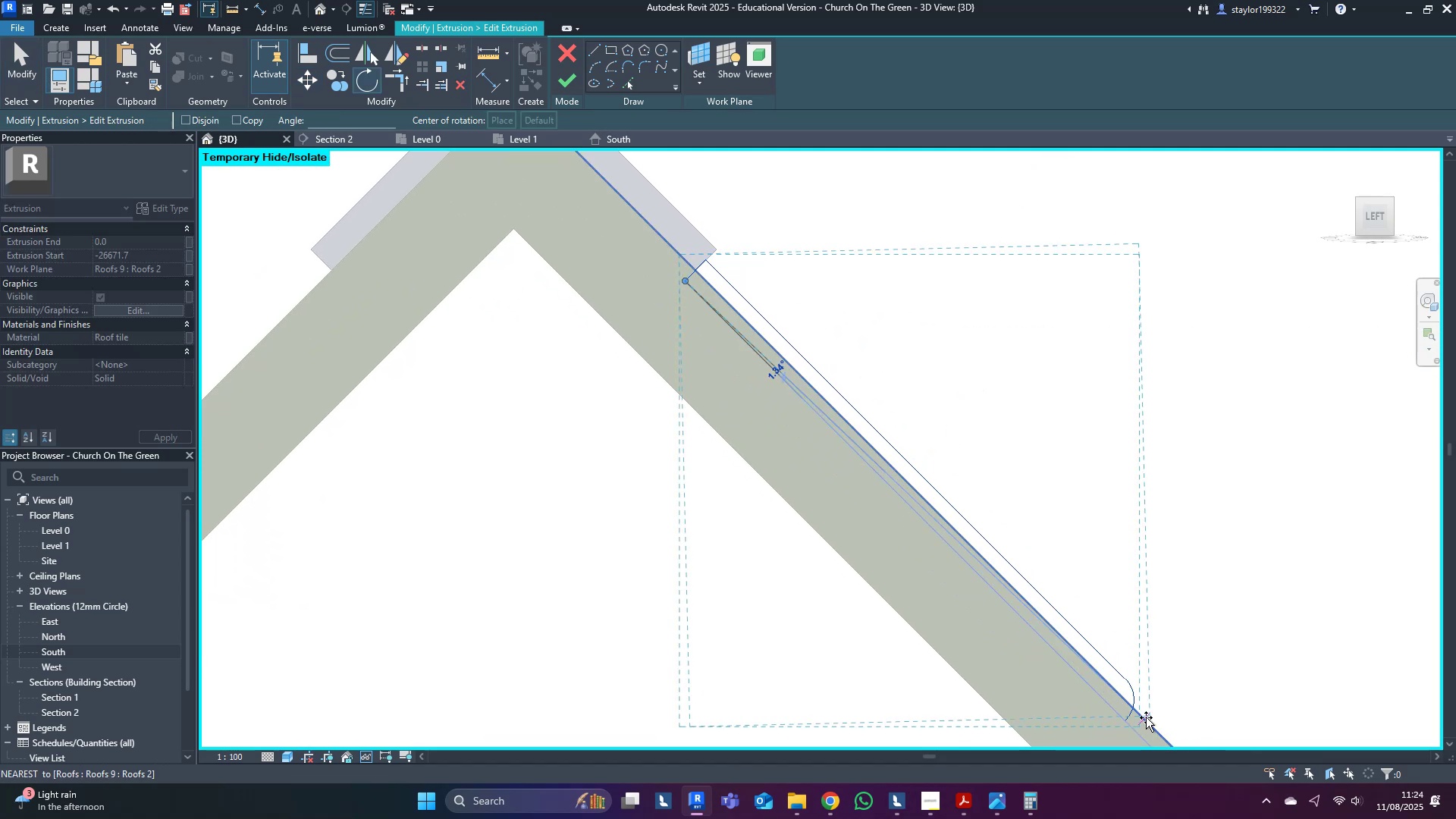 
left_click([1147, 717])
 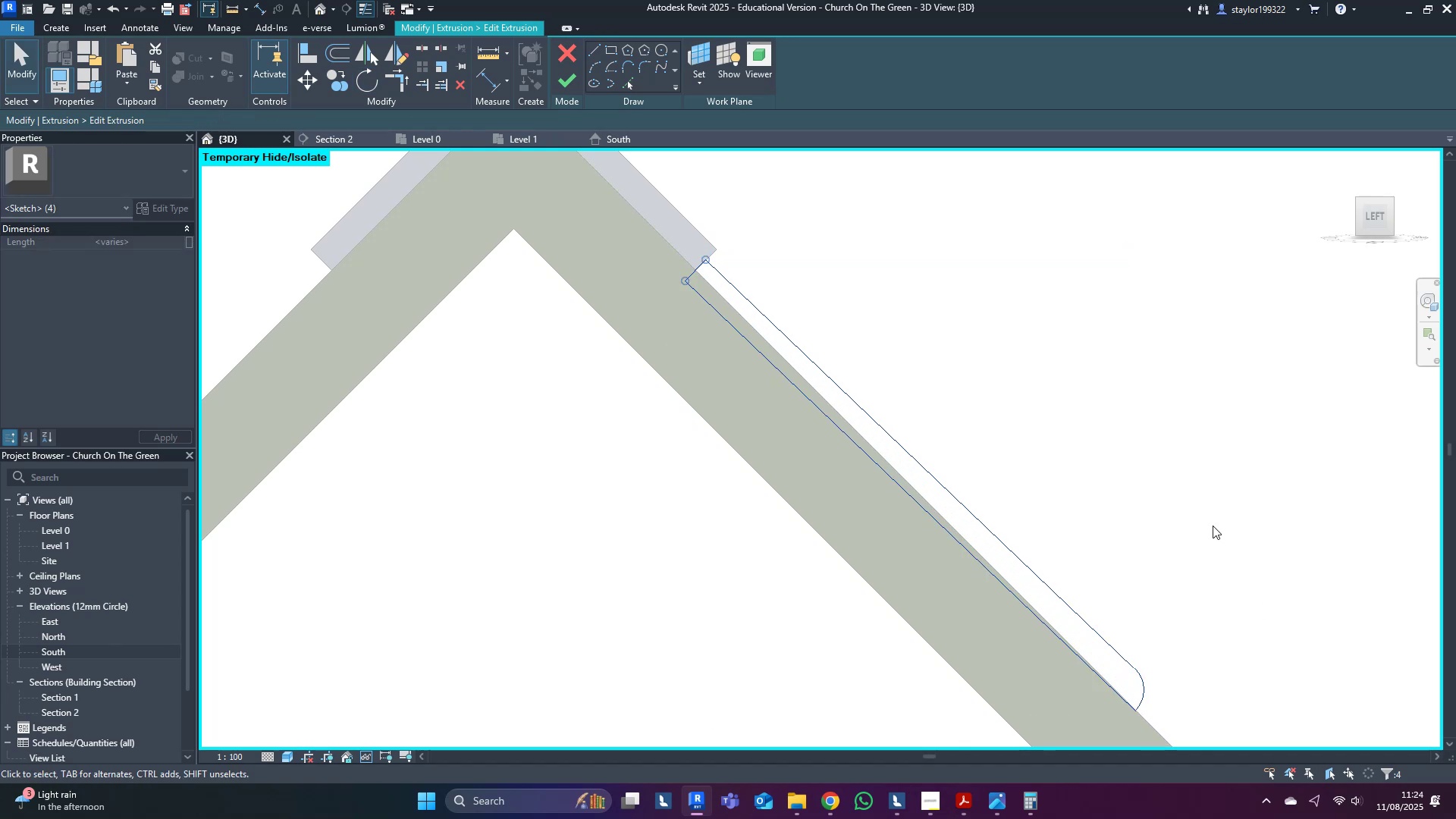 
left_click([1211, 519])
 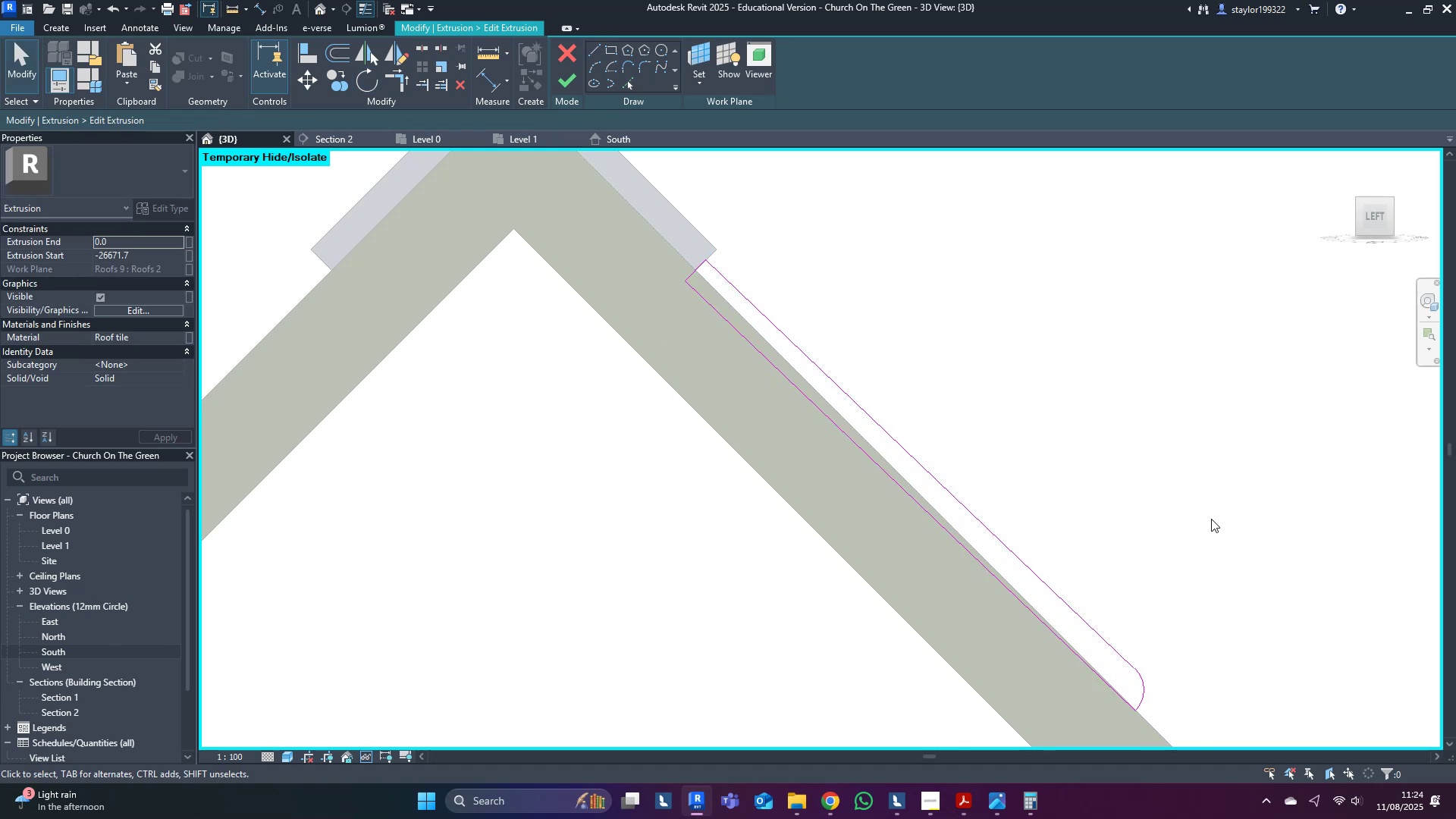 
scroll: coordinate [1211, 519], scroll_direction: down, amount: 3.0
 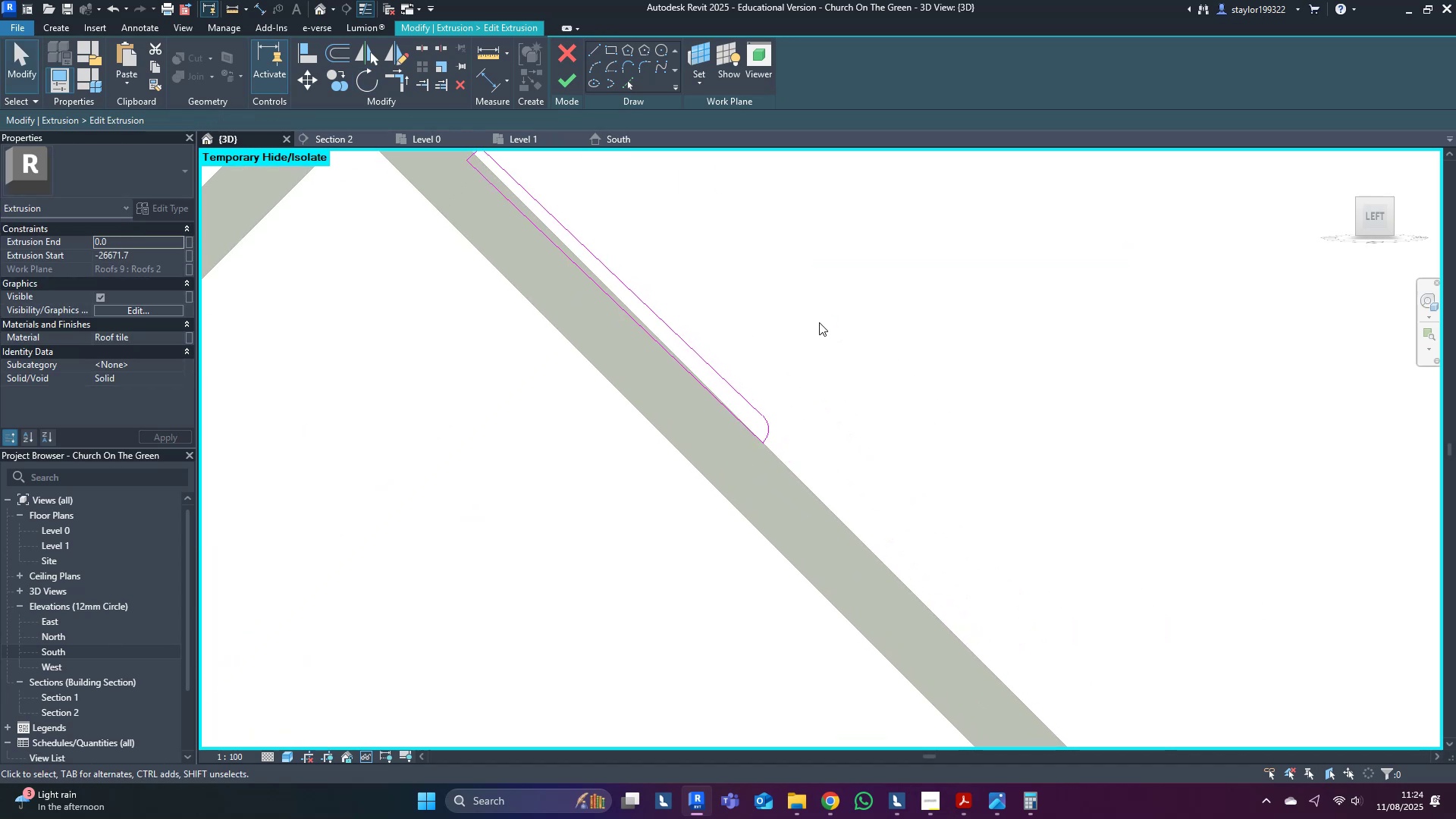 
scroll: coordinate [591, 259], scroll_direction: up, amount: 3.0
 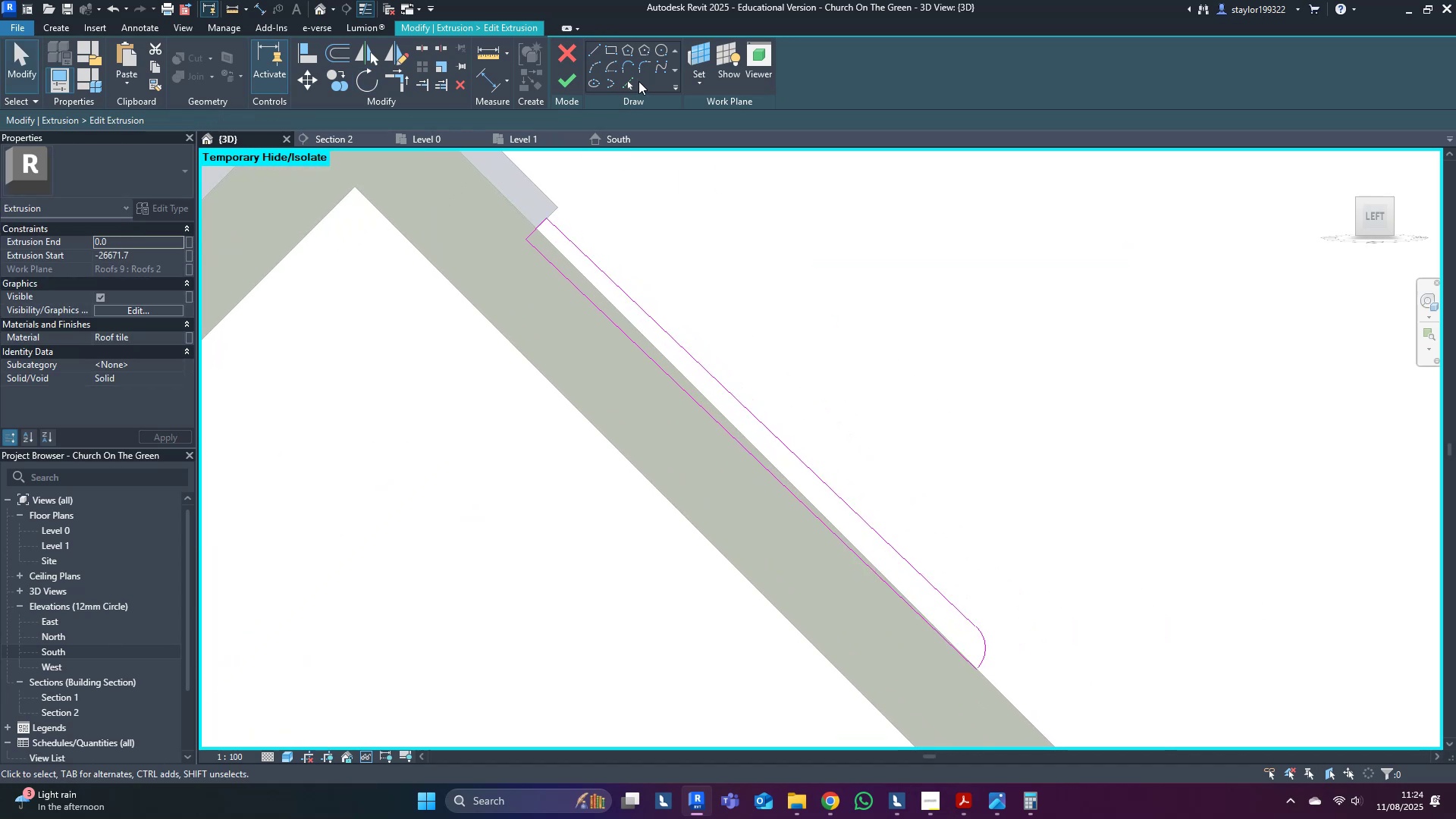 
left_click([621, 76])
 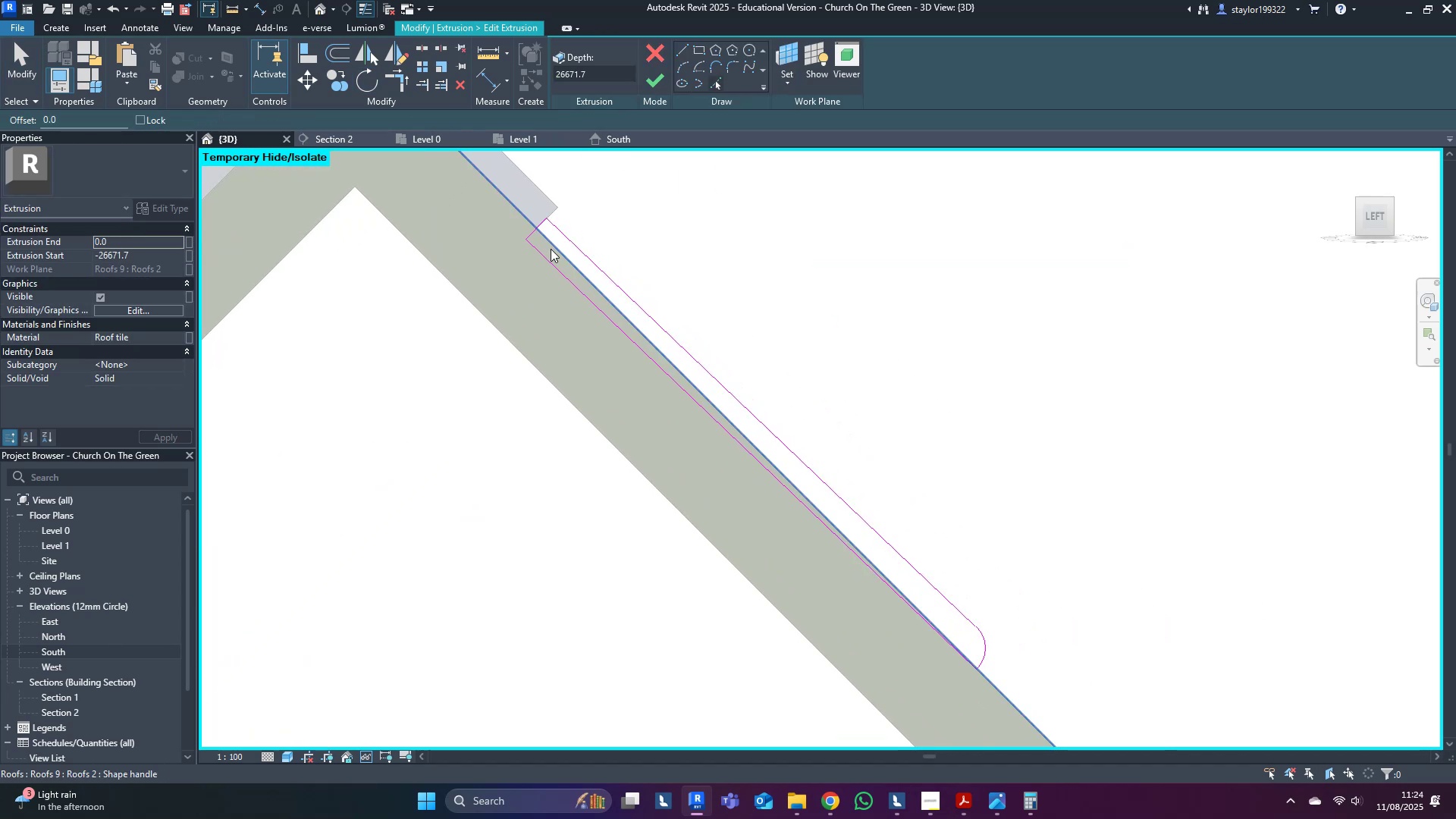 
left_click([554, 248])
 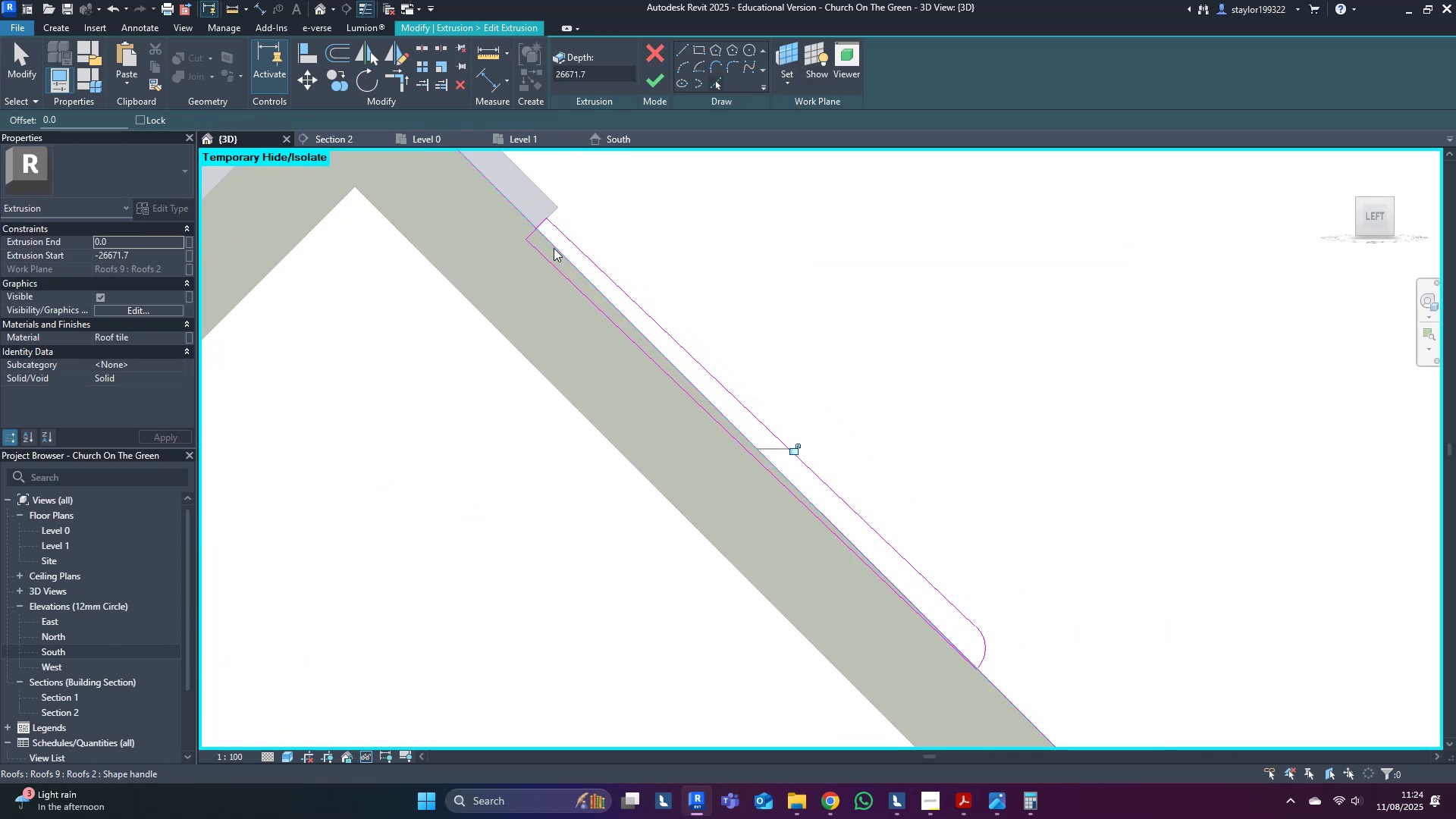 
hold_key(key=T, duration=2.57)
 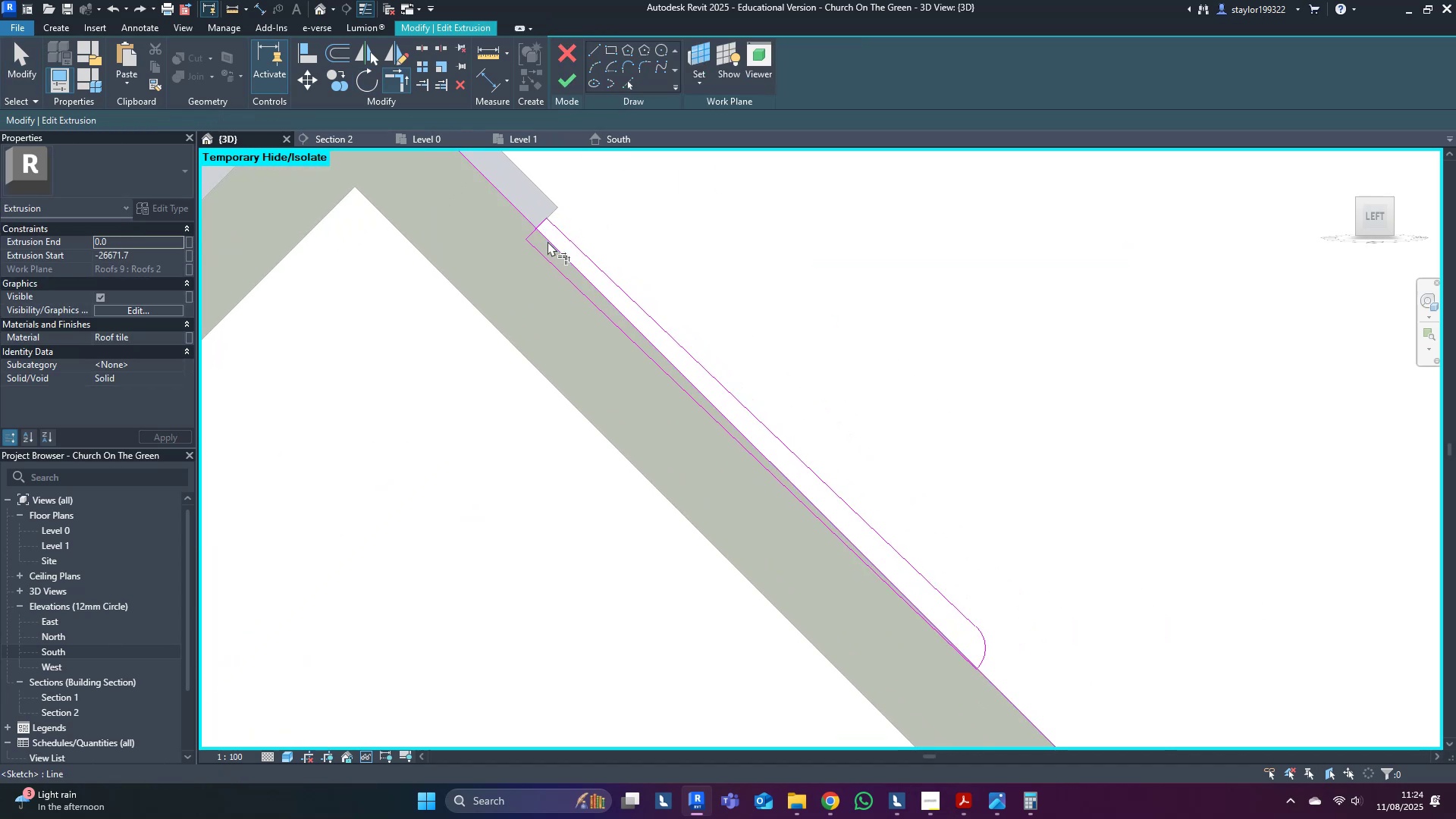 
key(R)
 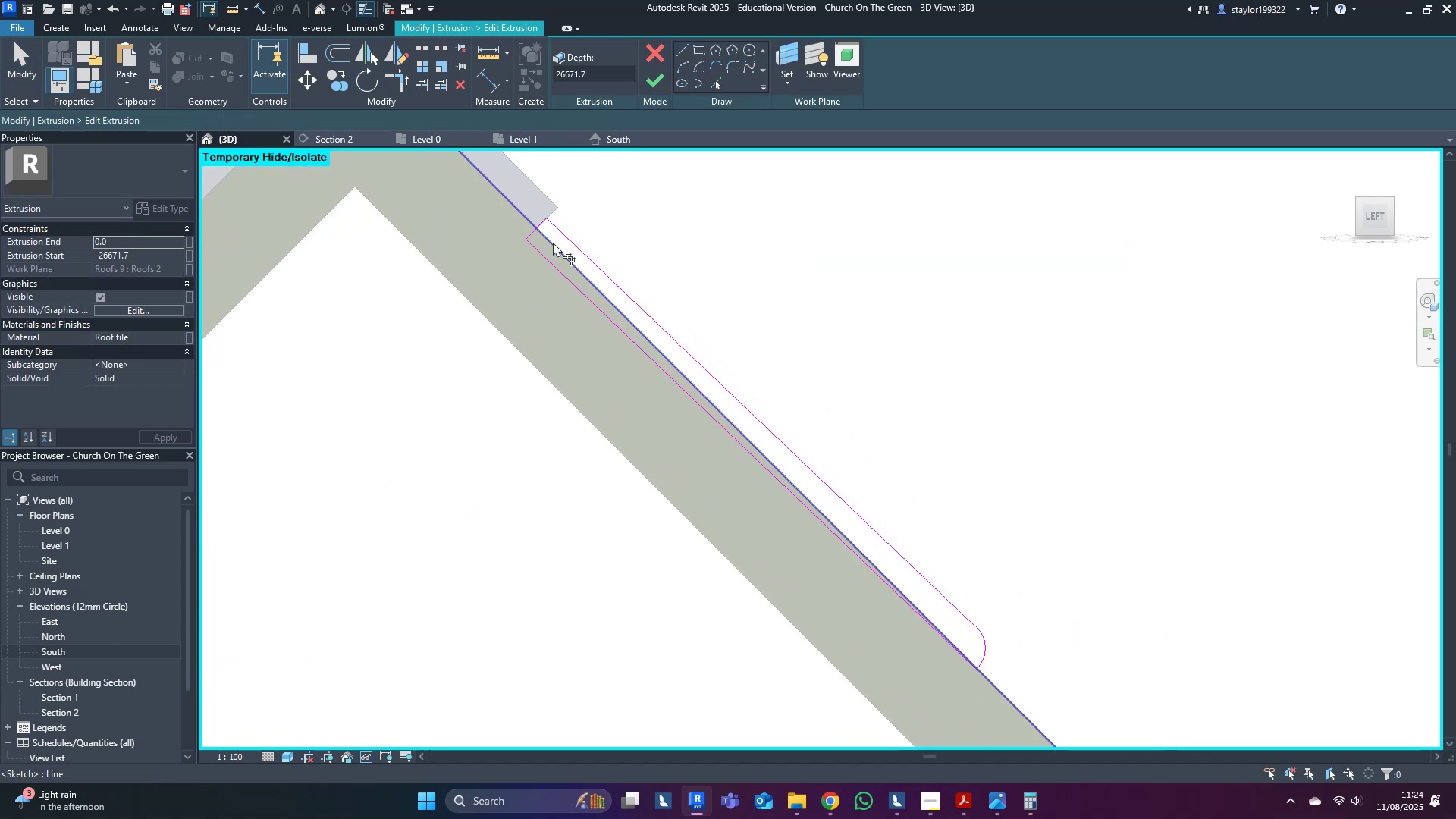 
double_click([553, 242])
 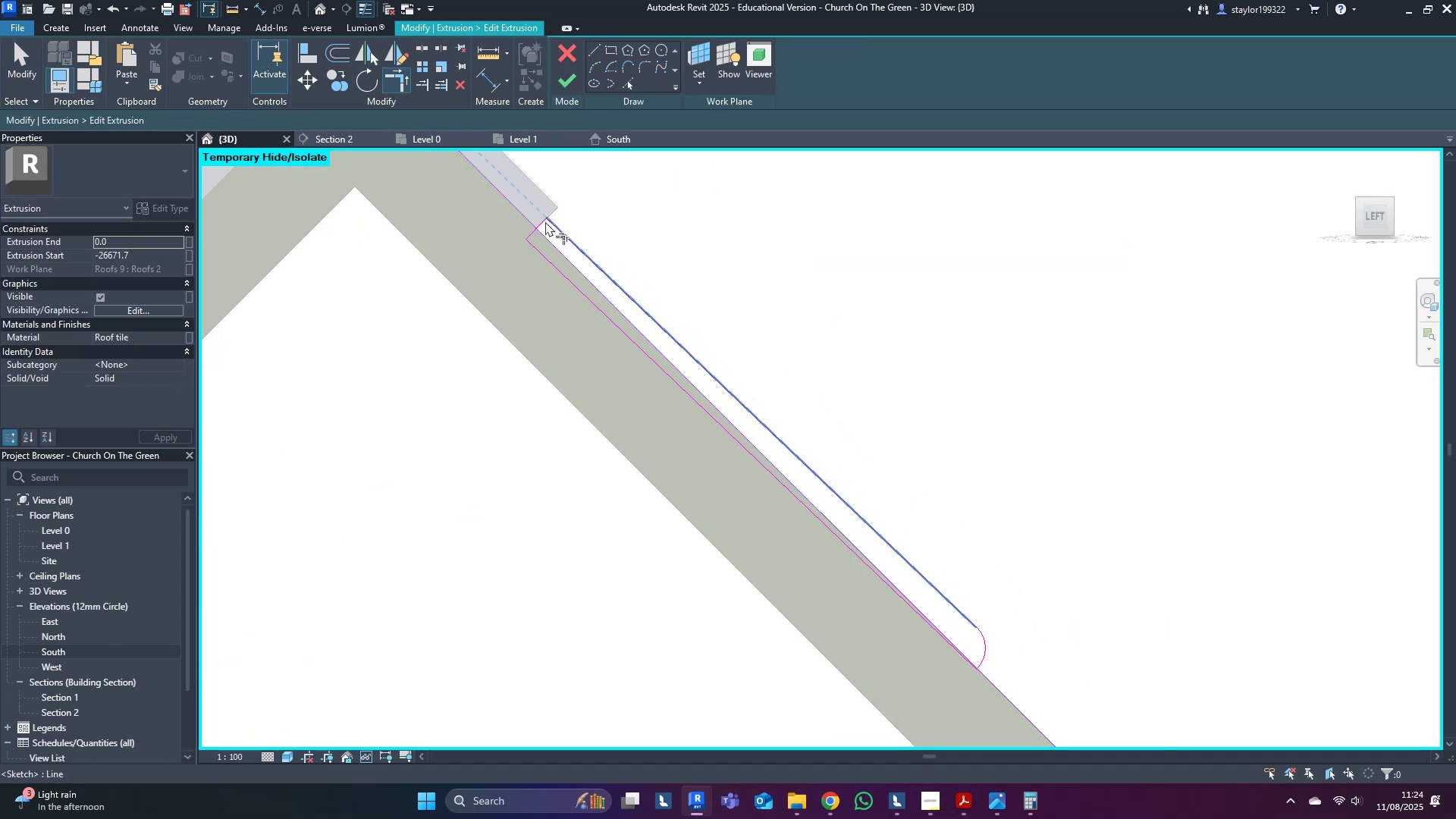 
triple_click([545, 221])
 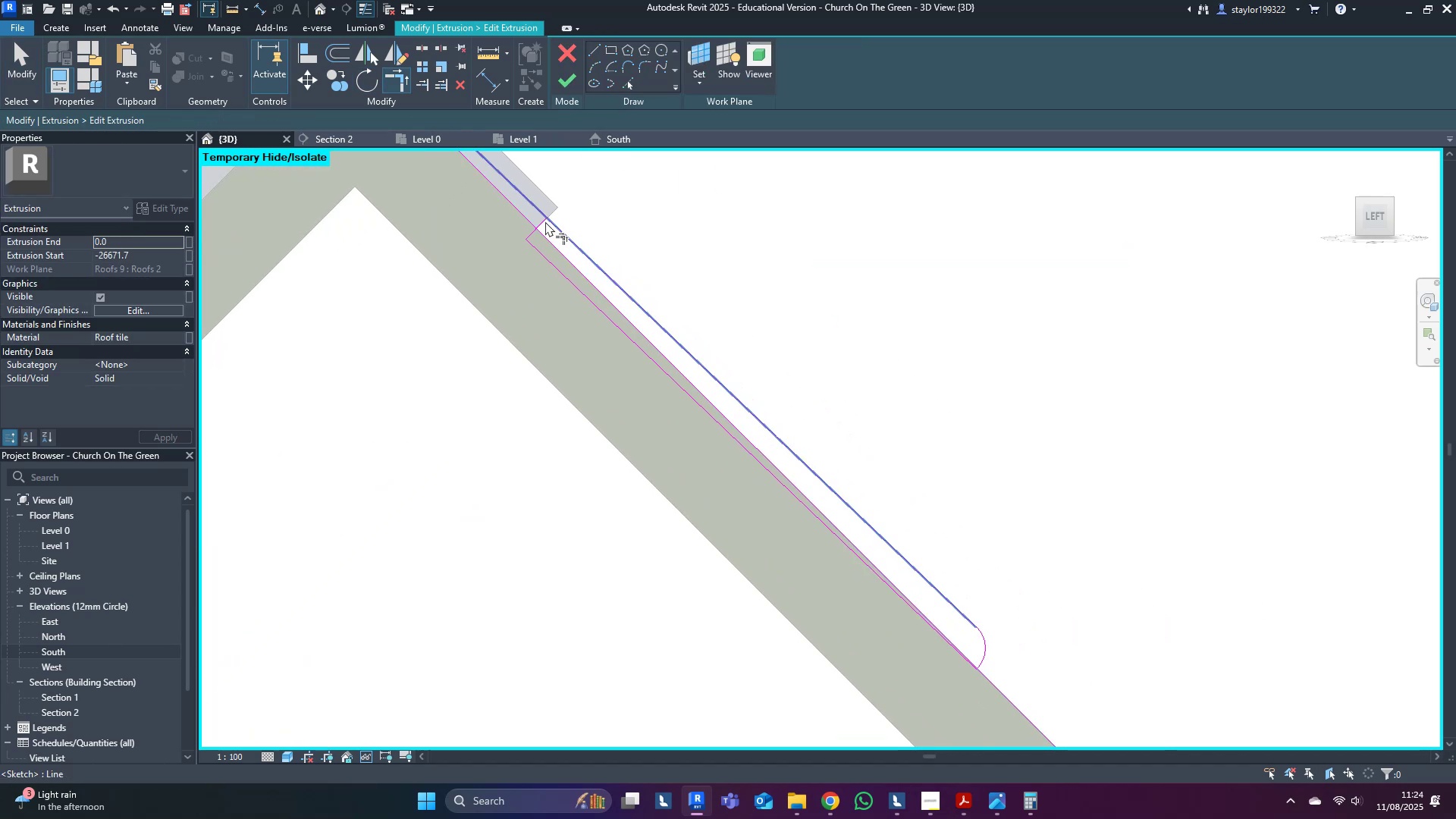 
key(Control+ControlLeft)
 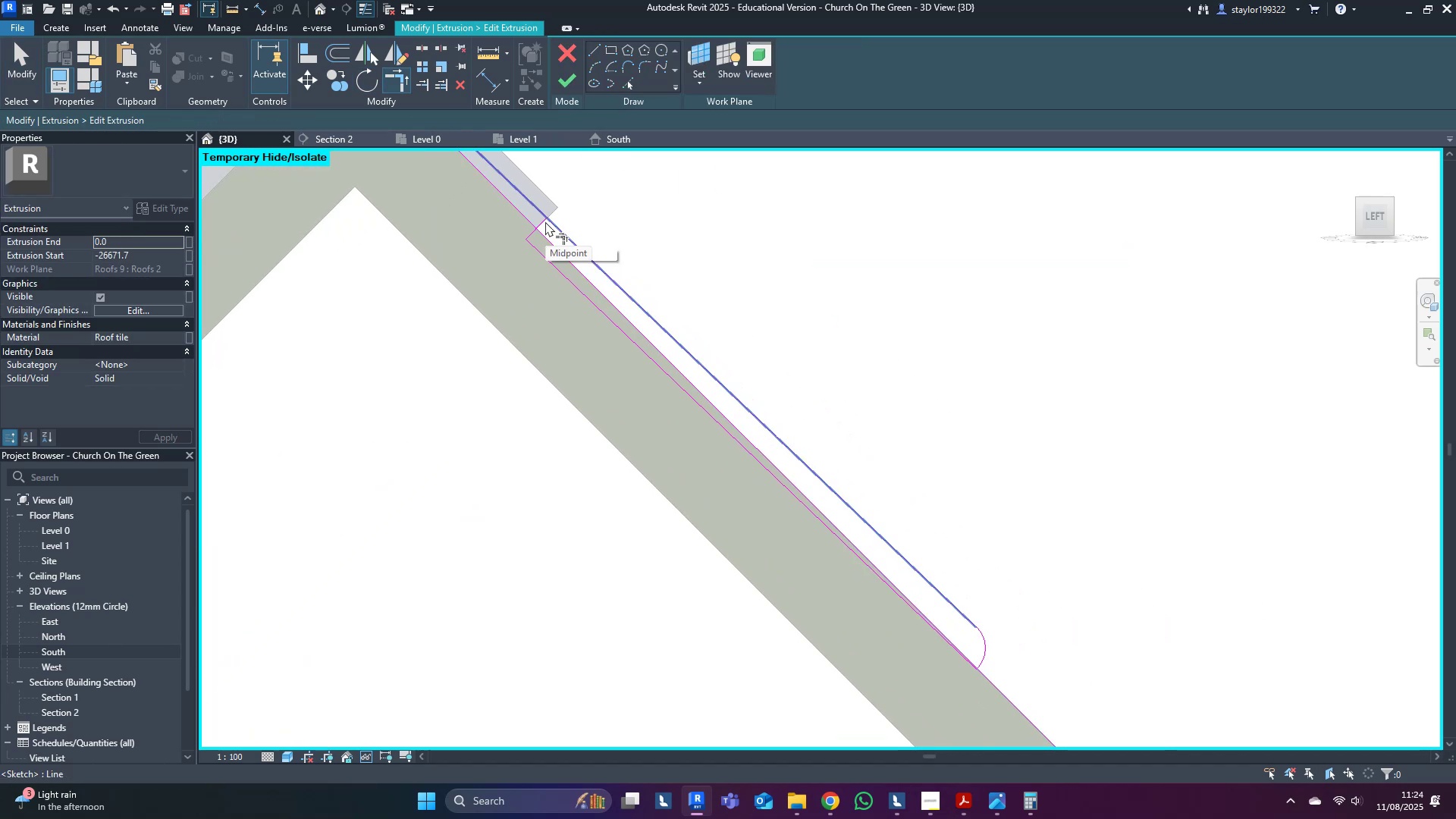 
left_click([543, 221])
 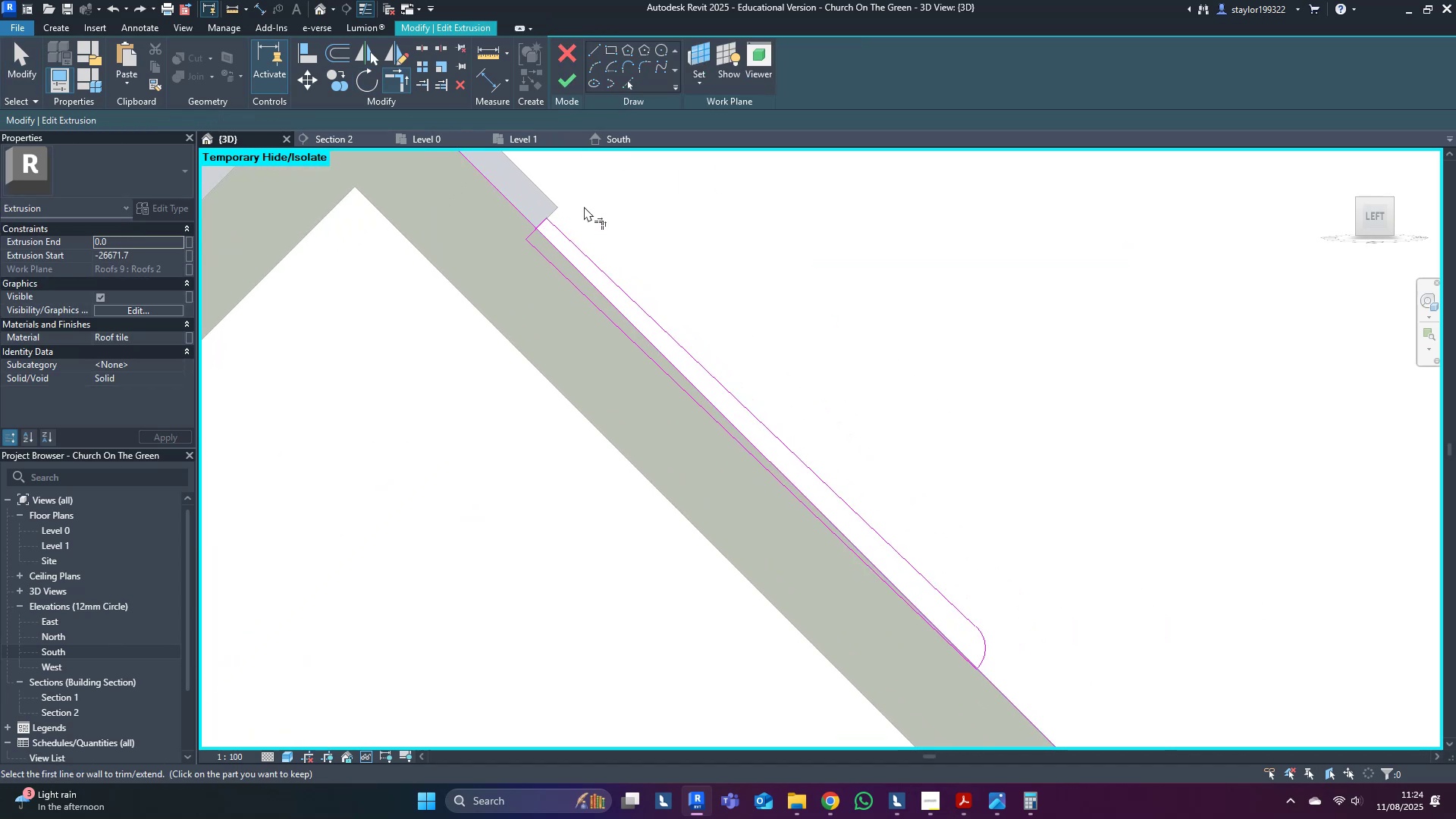 
key(R)
 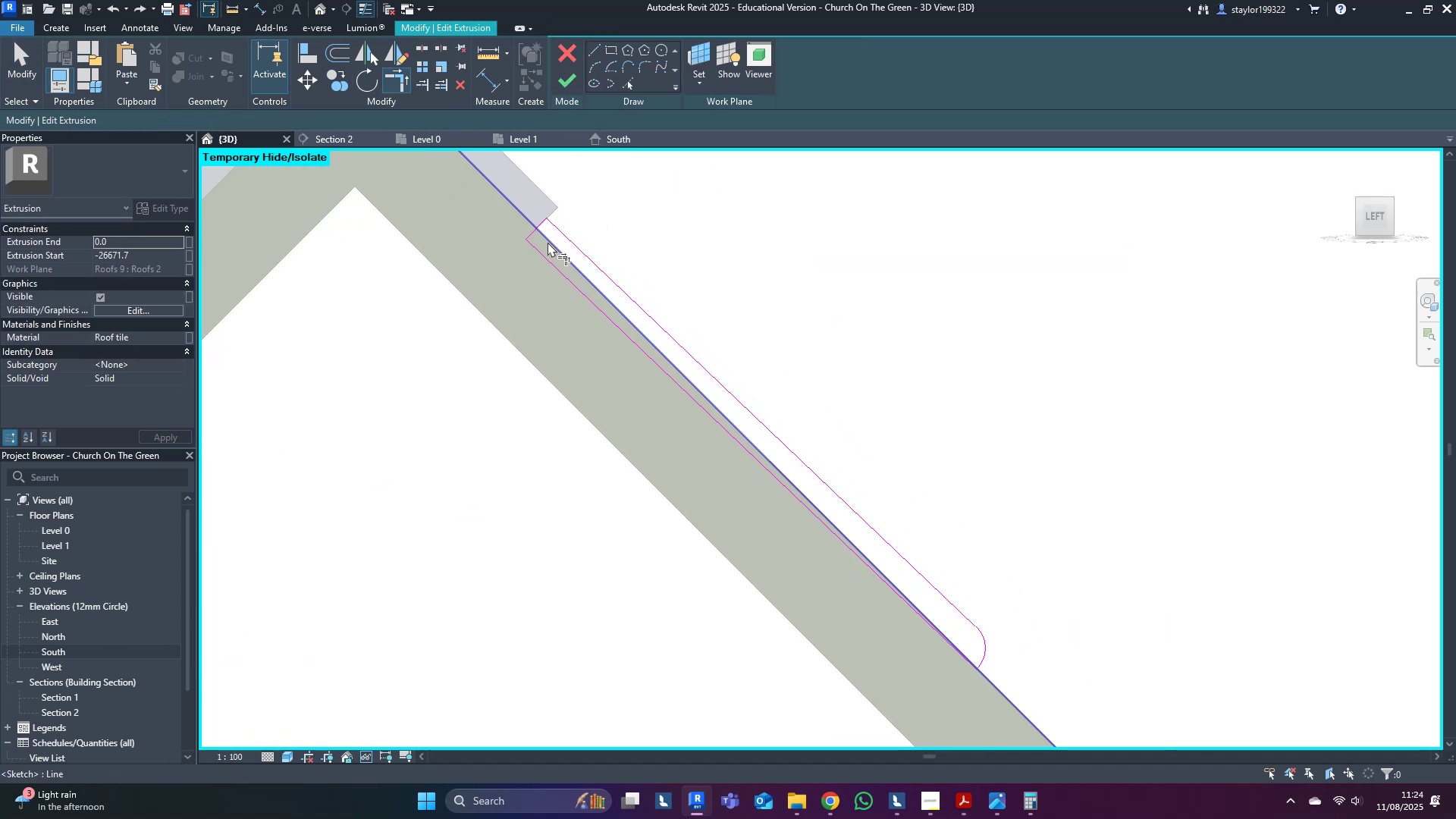 
left_click([548, 241])
 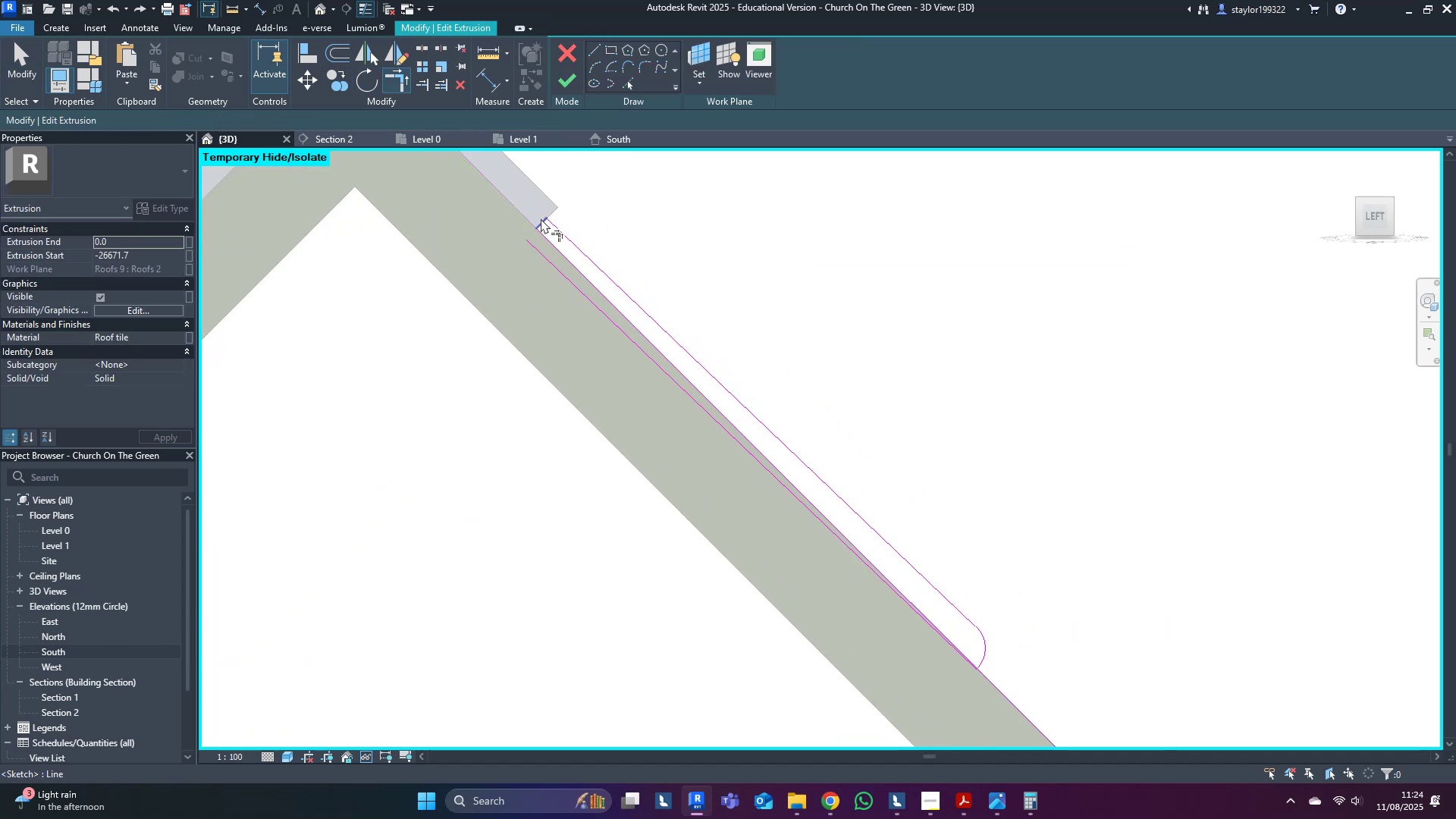 
double_click([541, 218])
 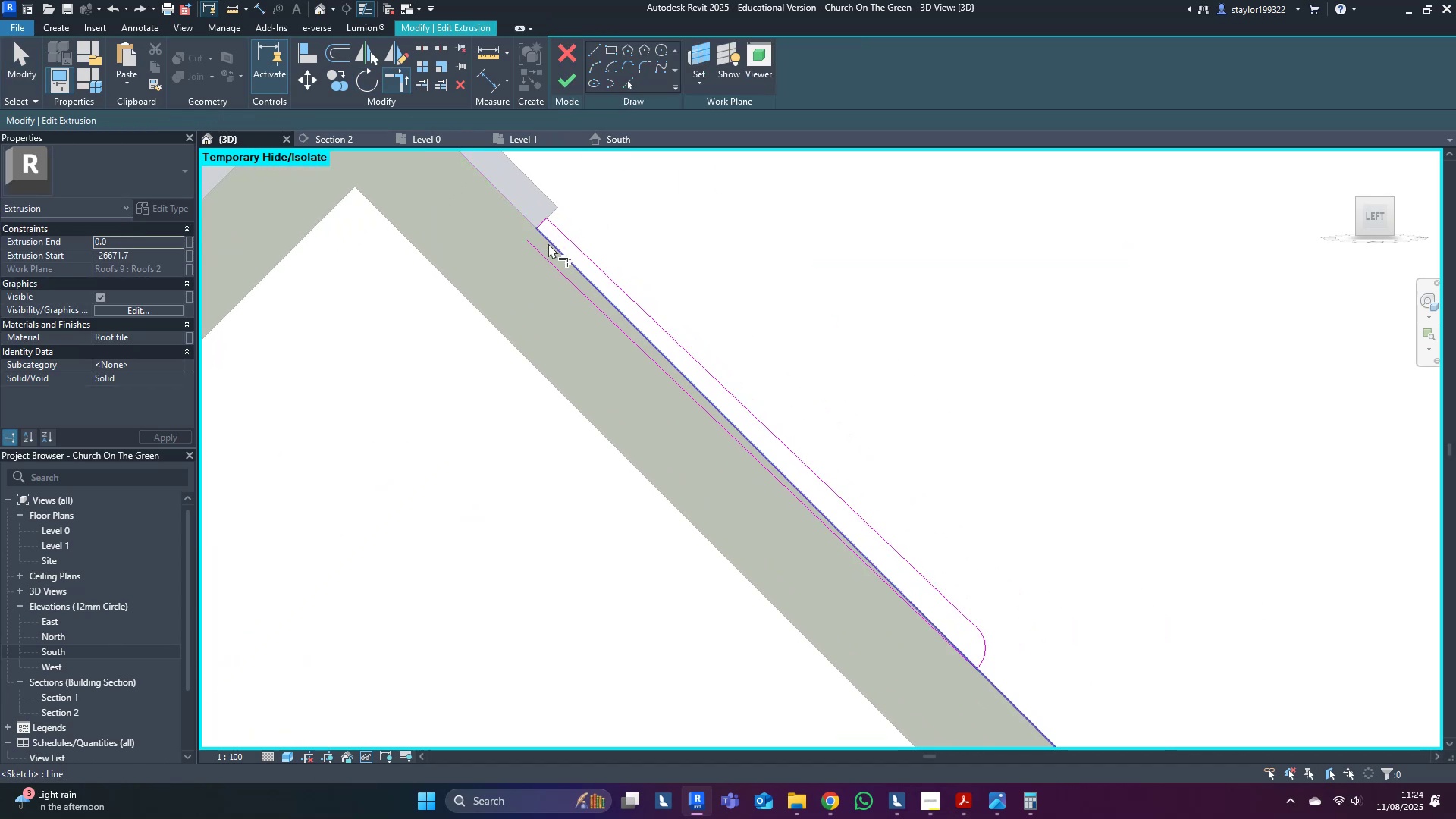 
type(md)
 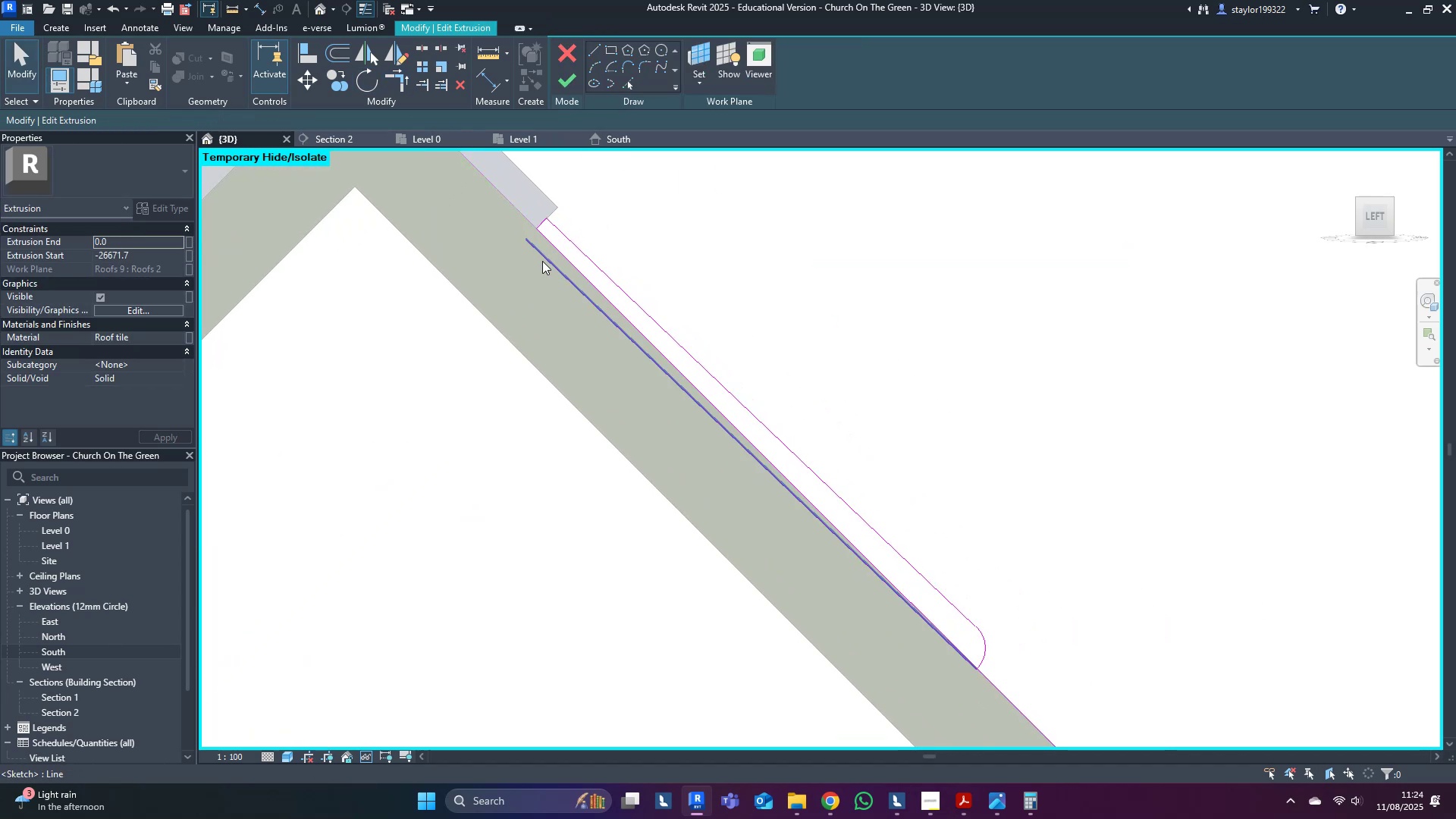 
left_click([543, 260])
 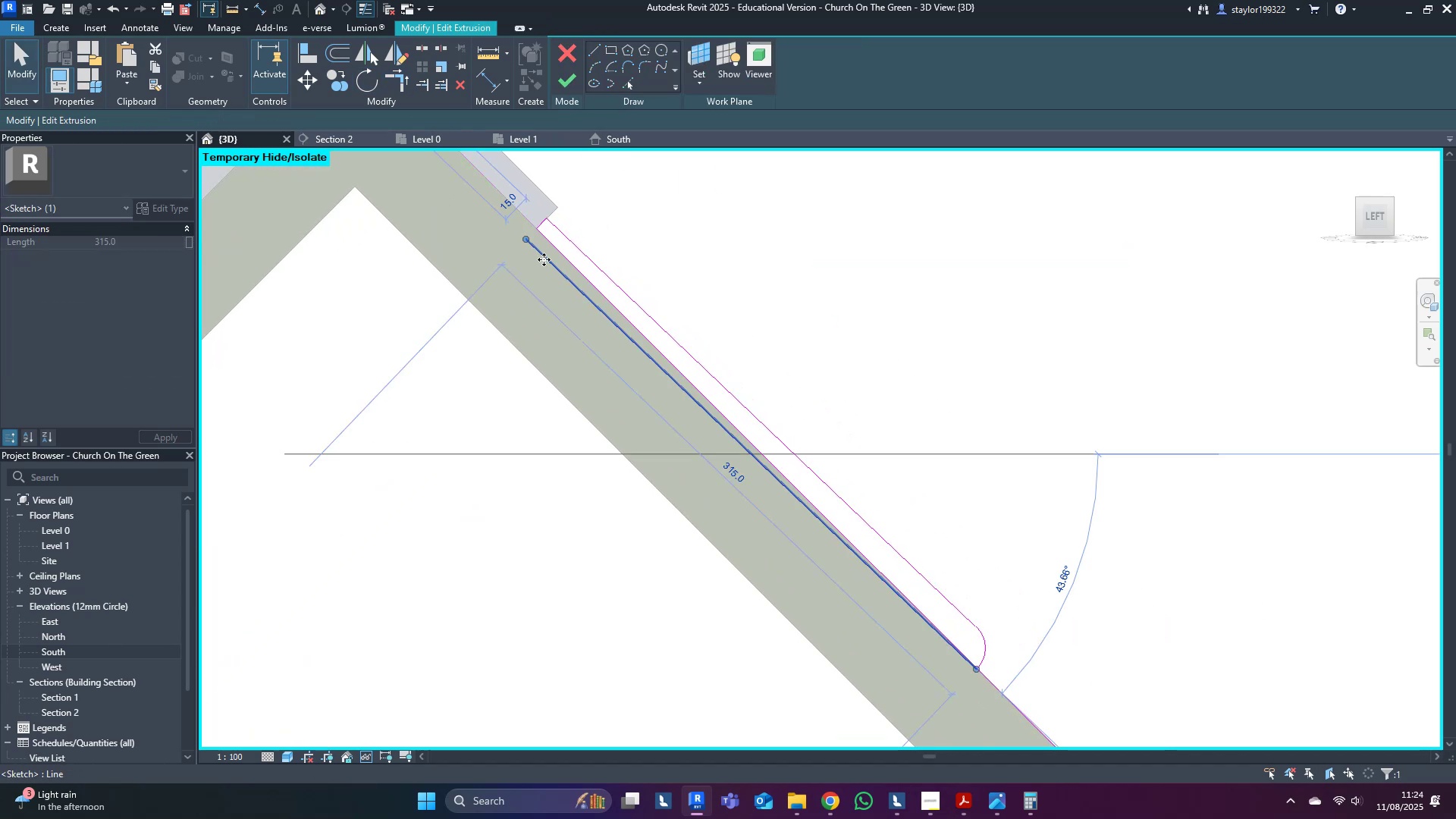 
key(Delete)
 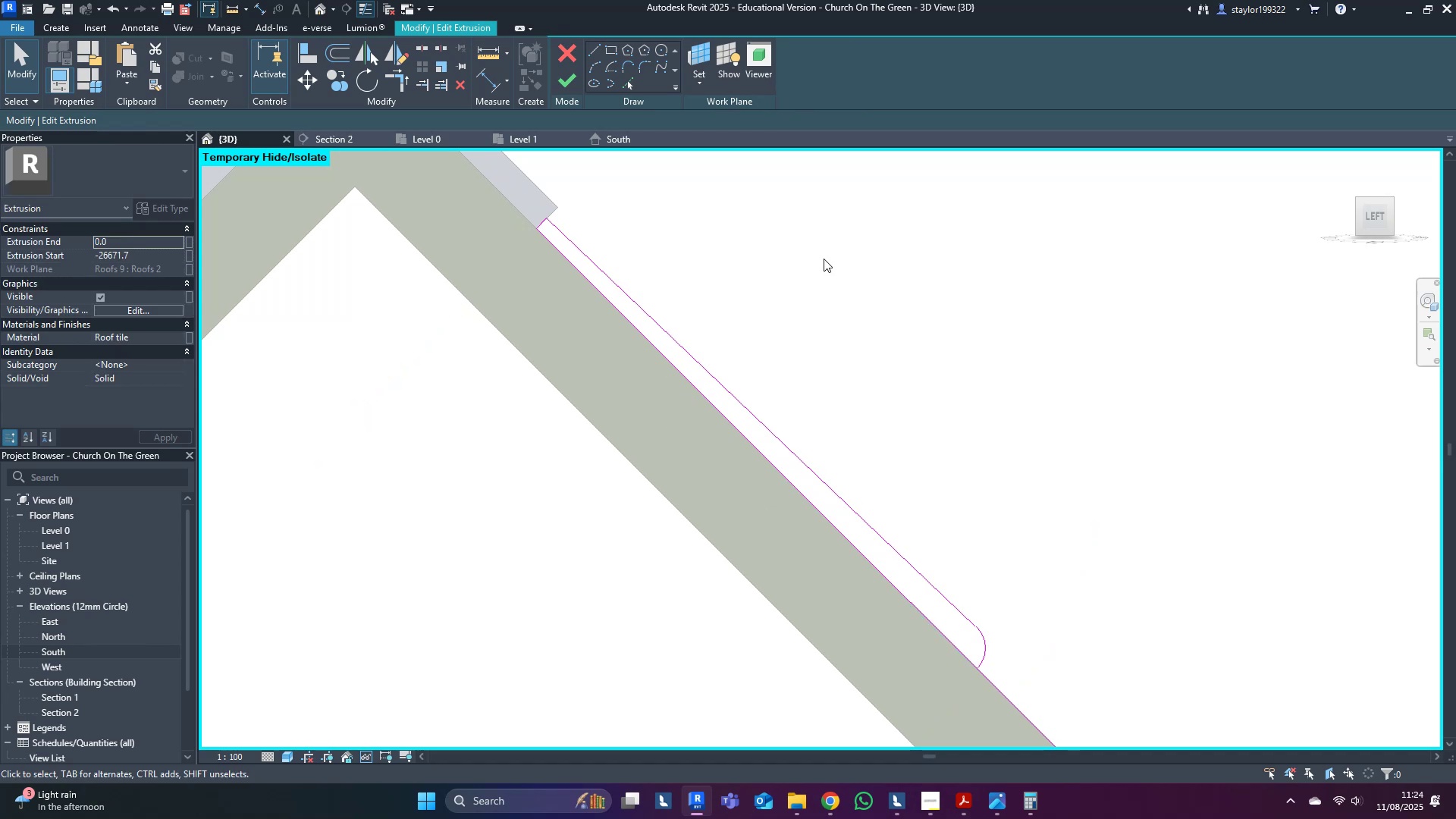 
scroll: coordinate [799, 365], scroll_direction: down, amount: 5.0
 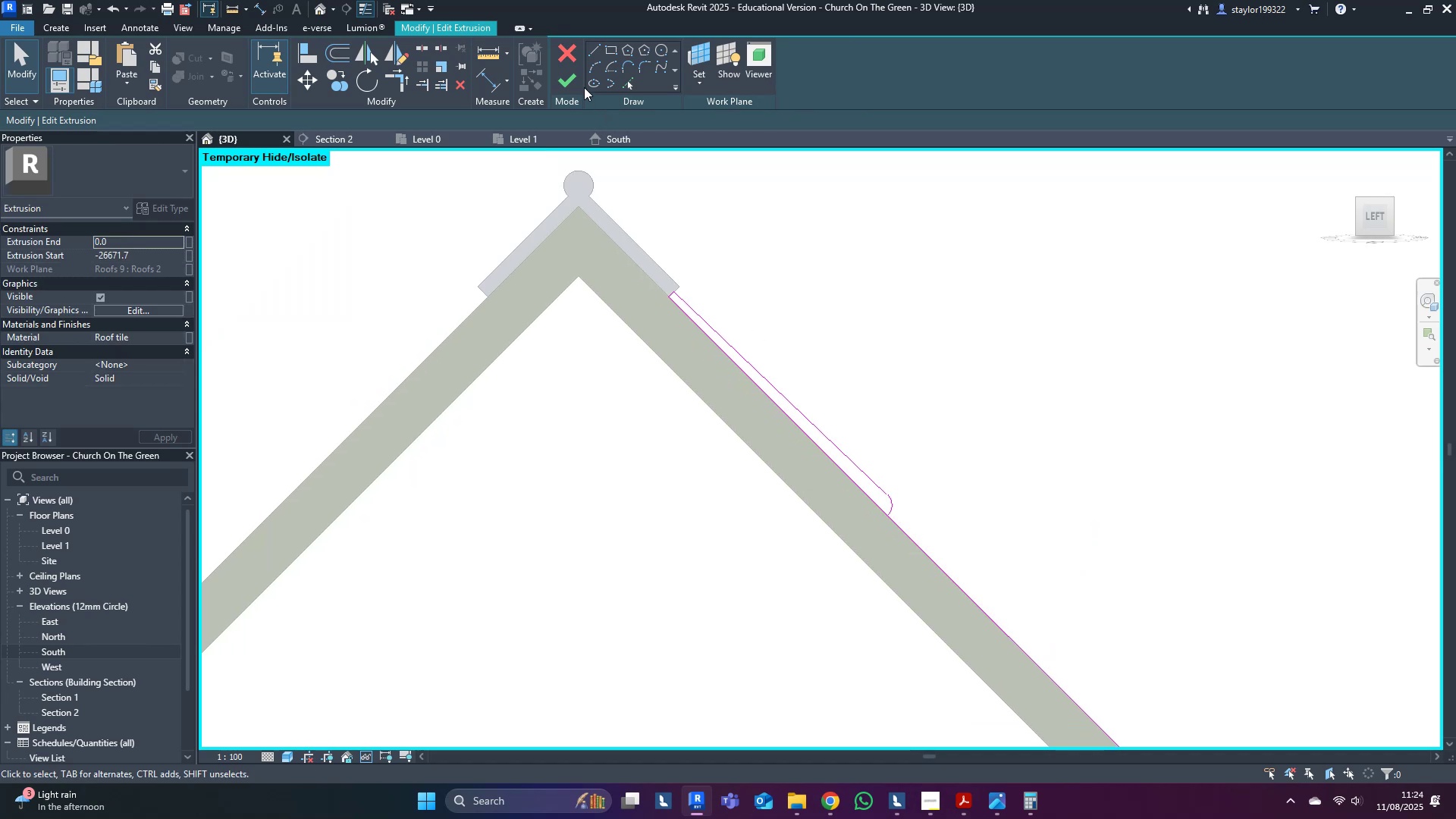 
left_click([568, 76])
 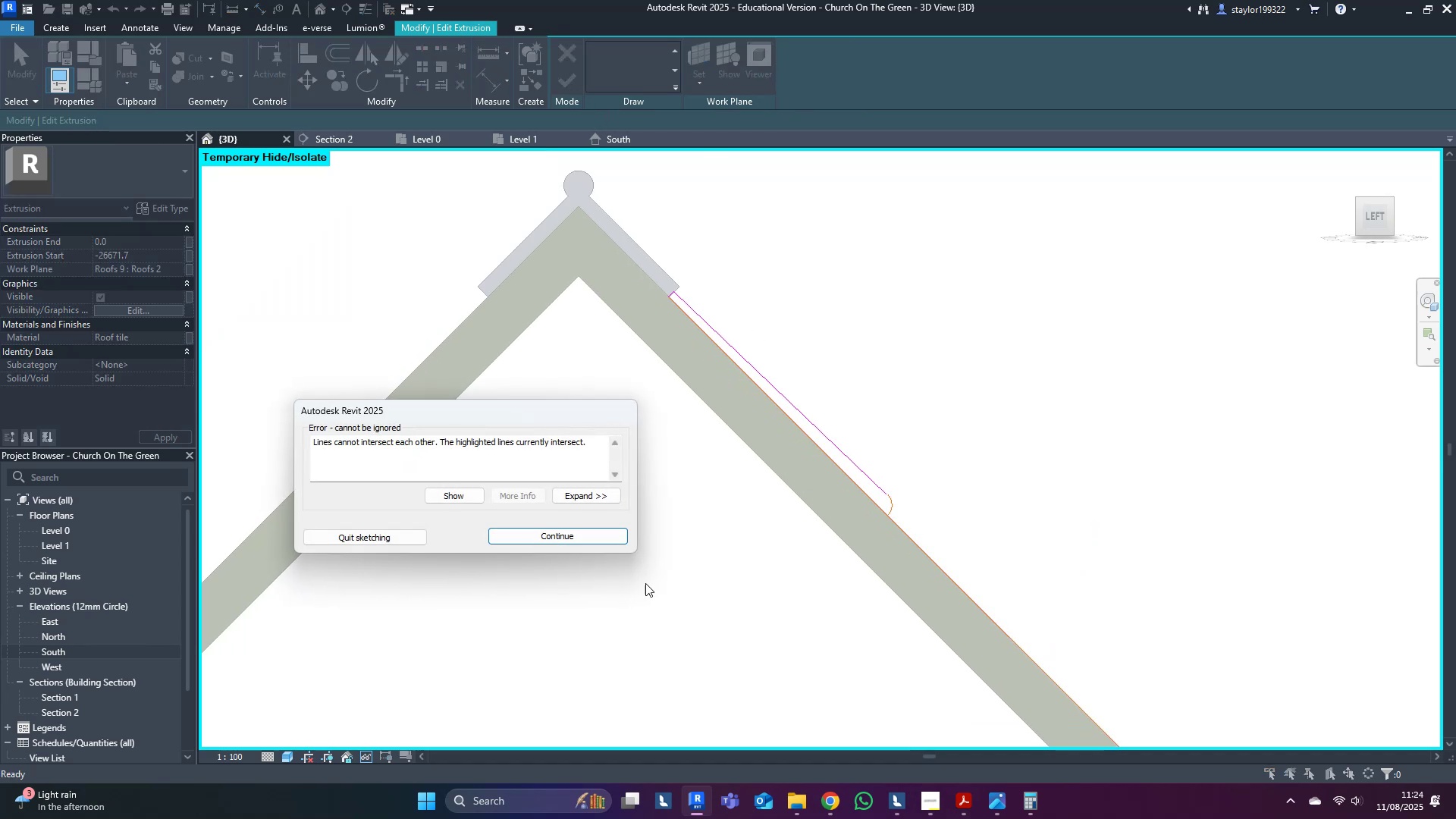 
left_click([585, 526])
 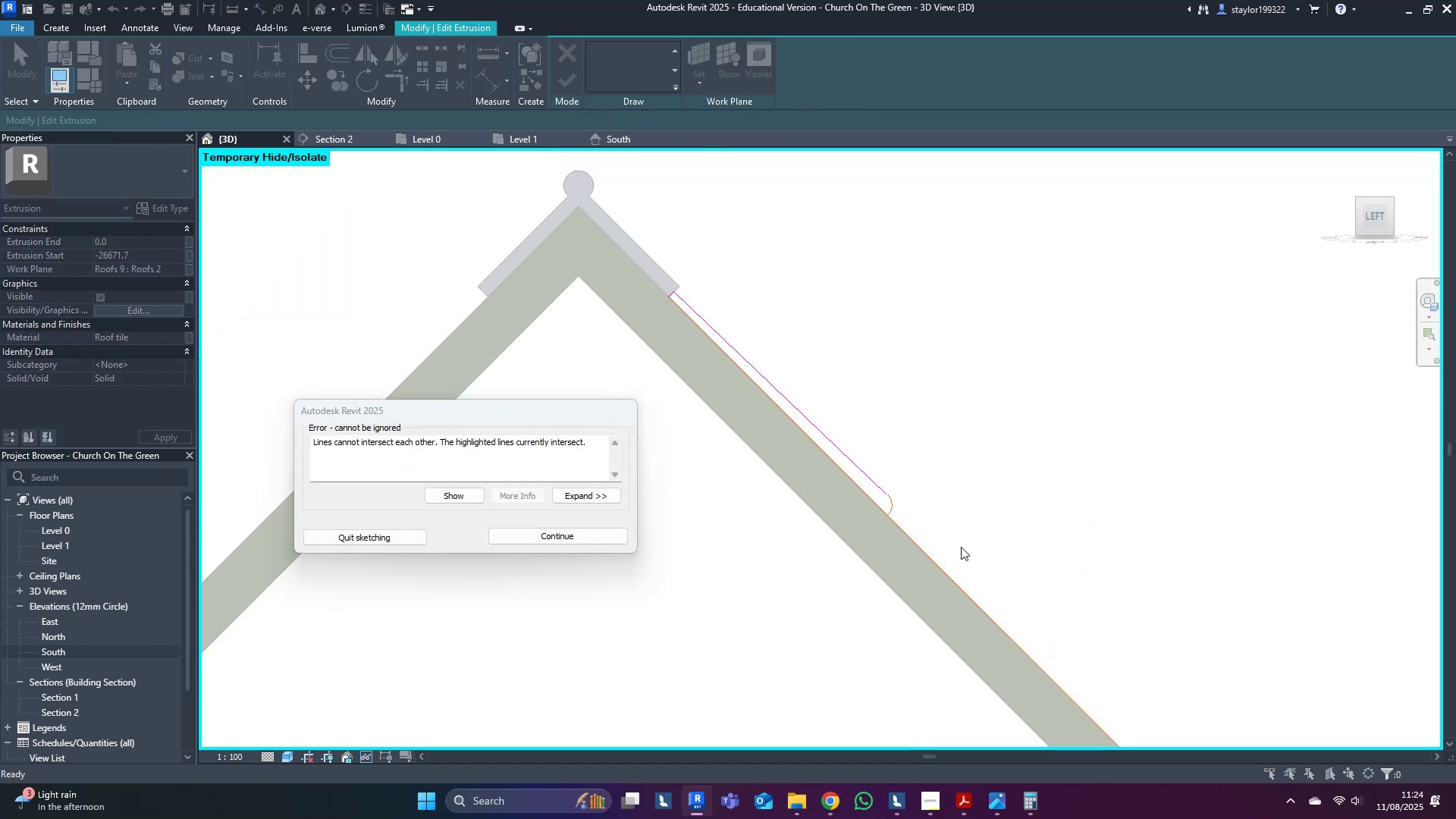 
left_click_drag(start_coordinate=[1035, 543], to_coordinate=[1033, 553])
 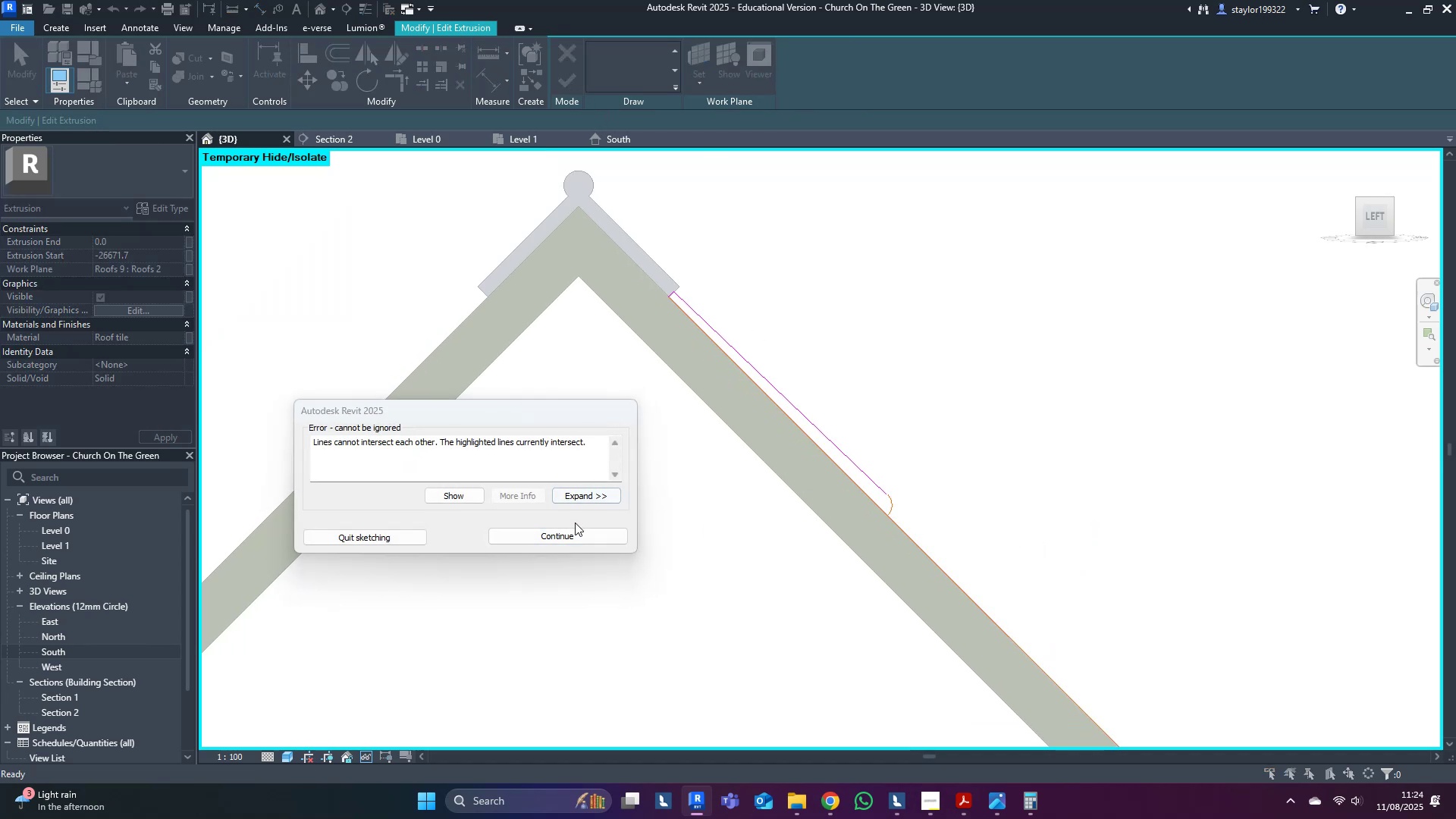 
left_click([581, 543])
 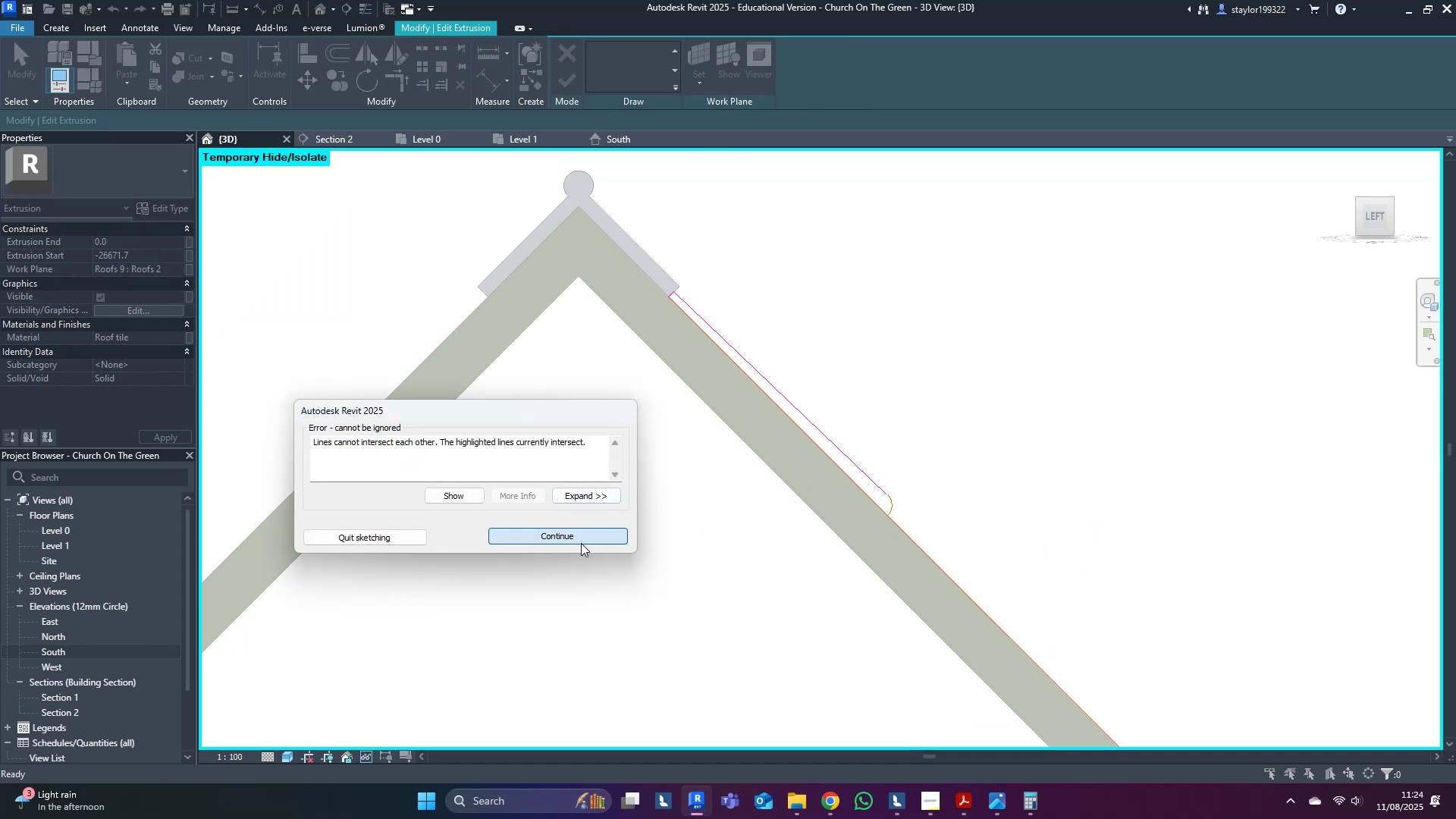 
left_click_drag(start_coordinate=[582, 533], to_coordinate=[577, 538])
 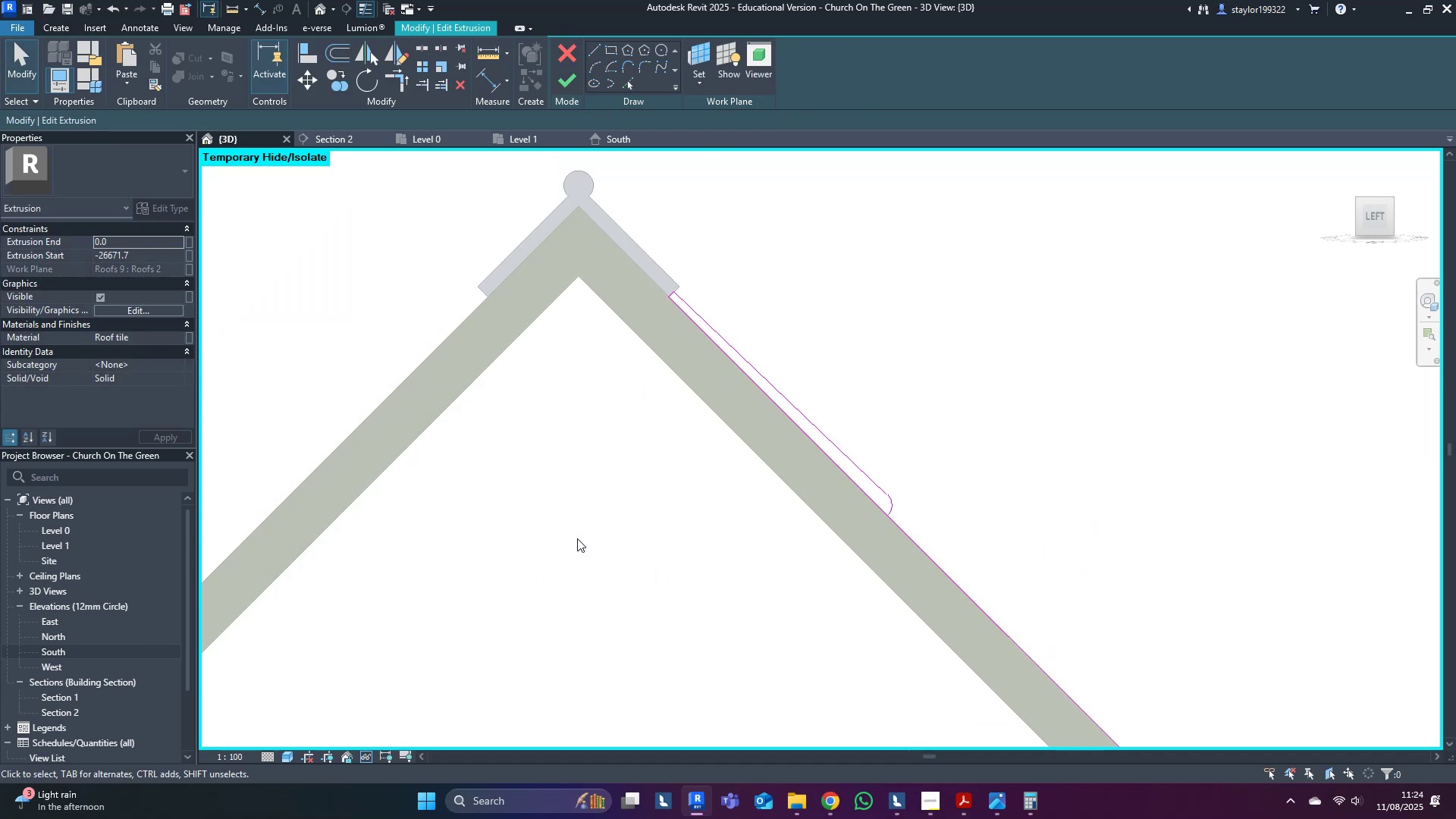 
left_click_drag(start_coordinate=[1143, 561], to_coordinate=[940, 697])
 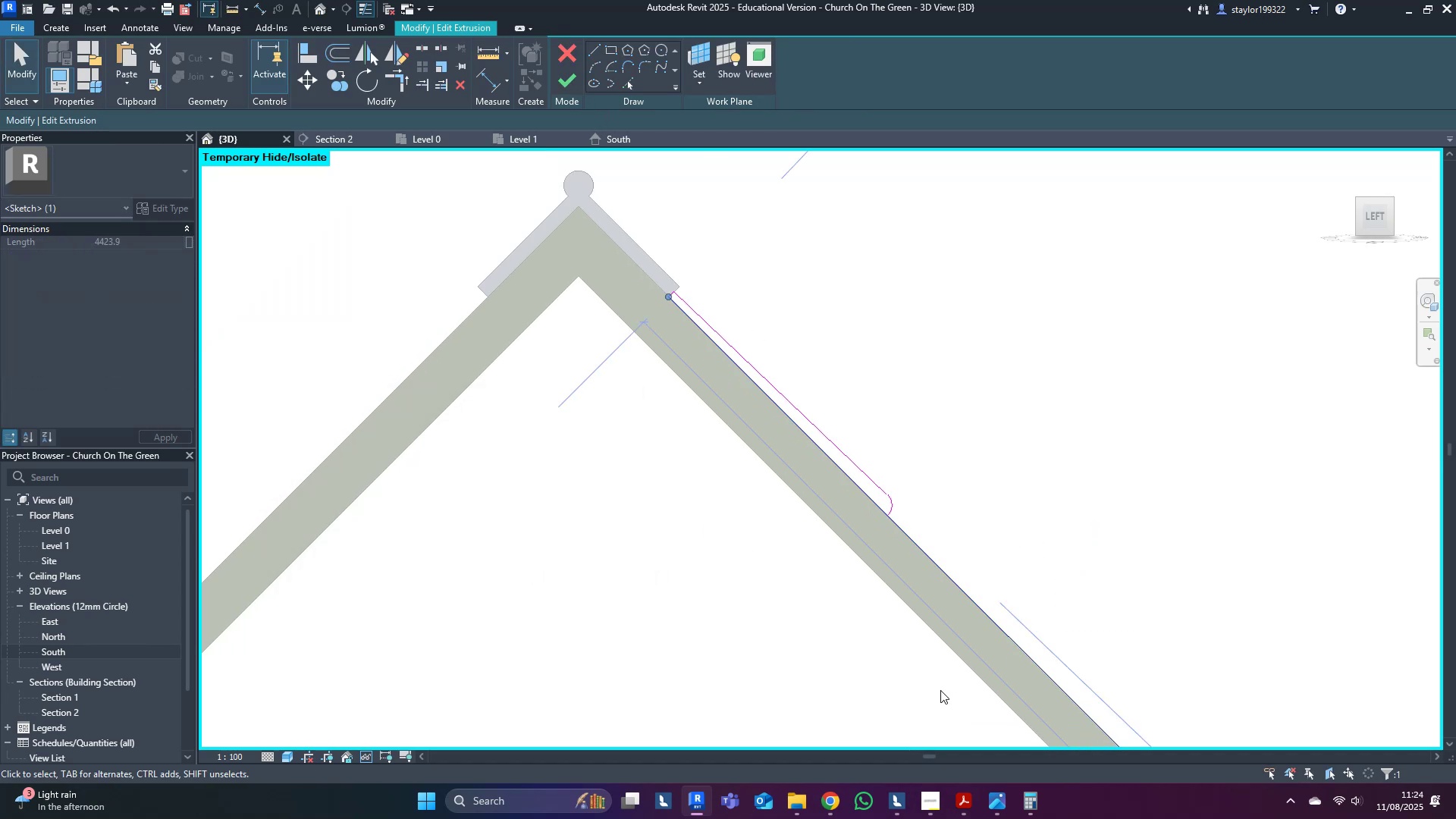 
key(Delete)
 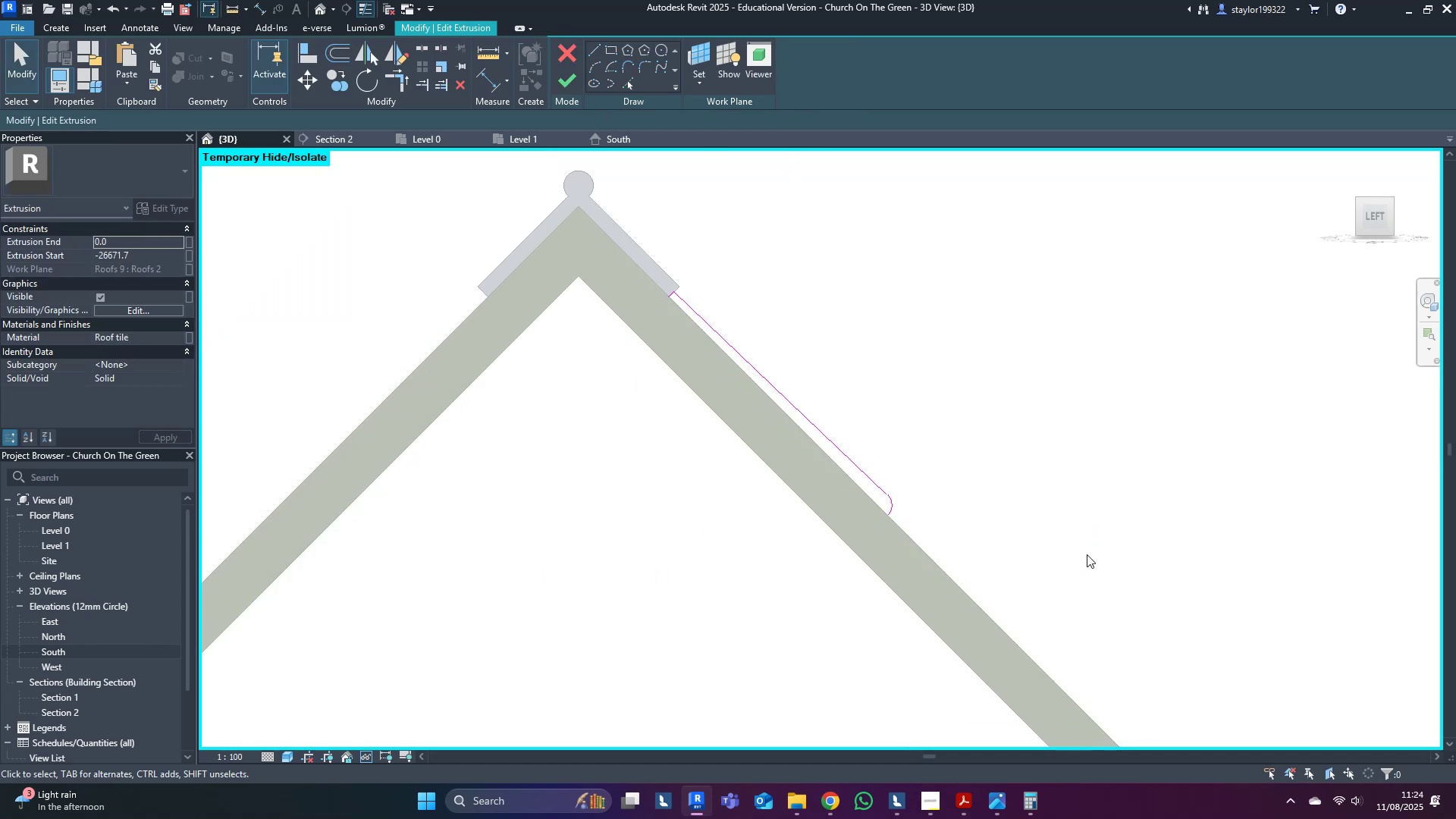 
left_click_drag(start_coordinate=[1087, 554], to_coordinate=[1081, 562])
 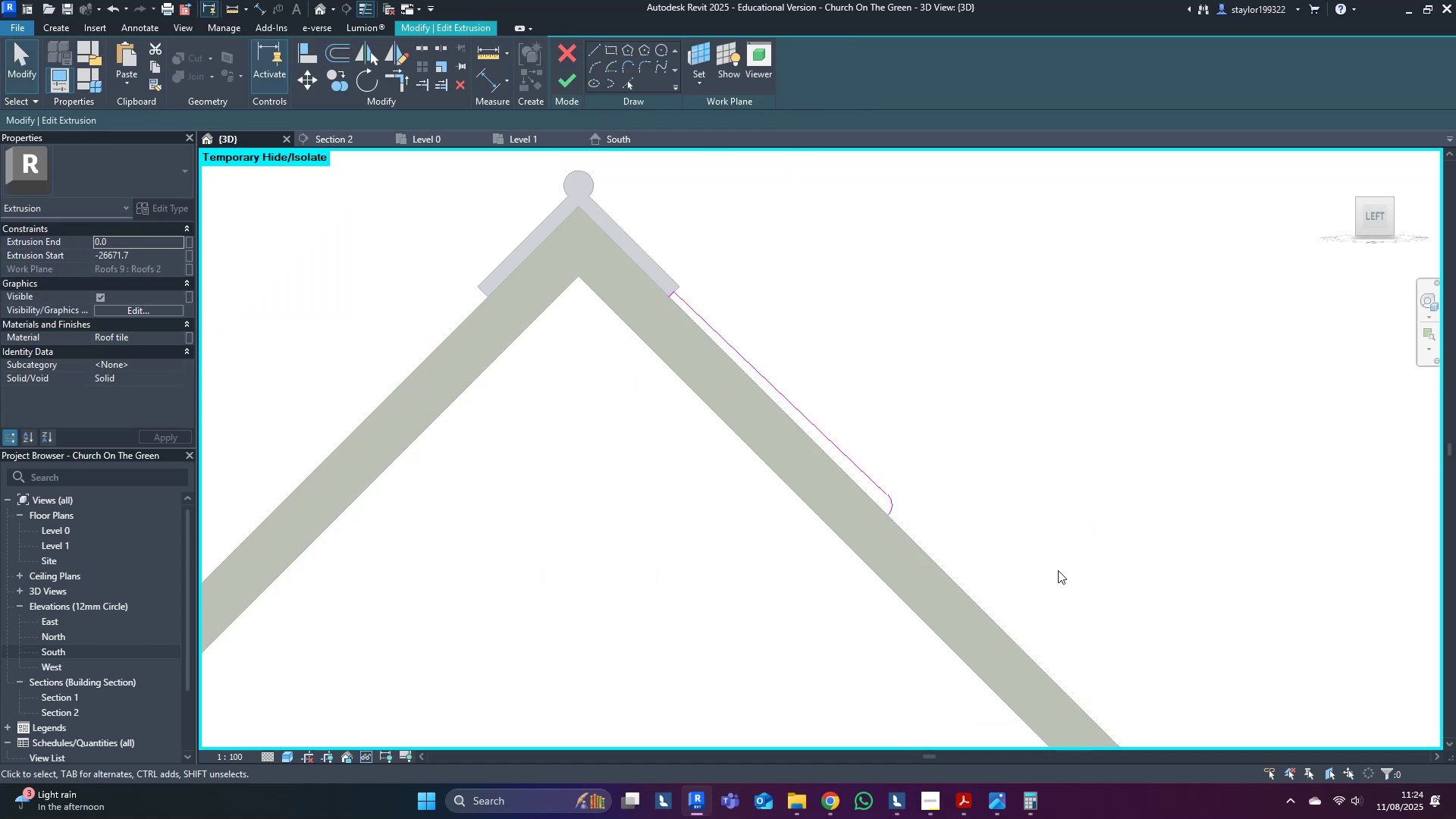 
middle_click([1057, 570])
 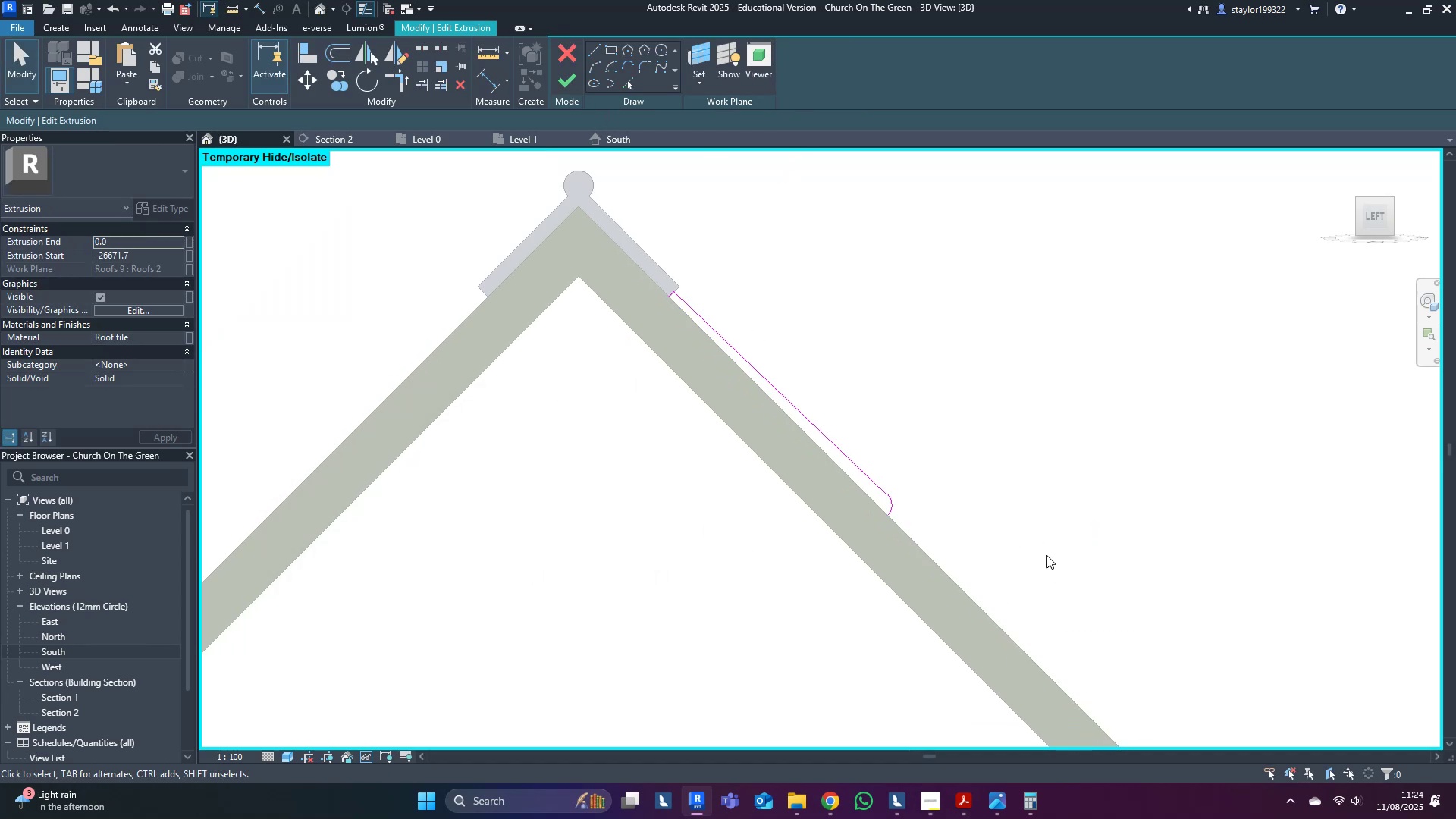 
scroll: coordinate [618, 296], scroll_direction: up, amount: 7.0
 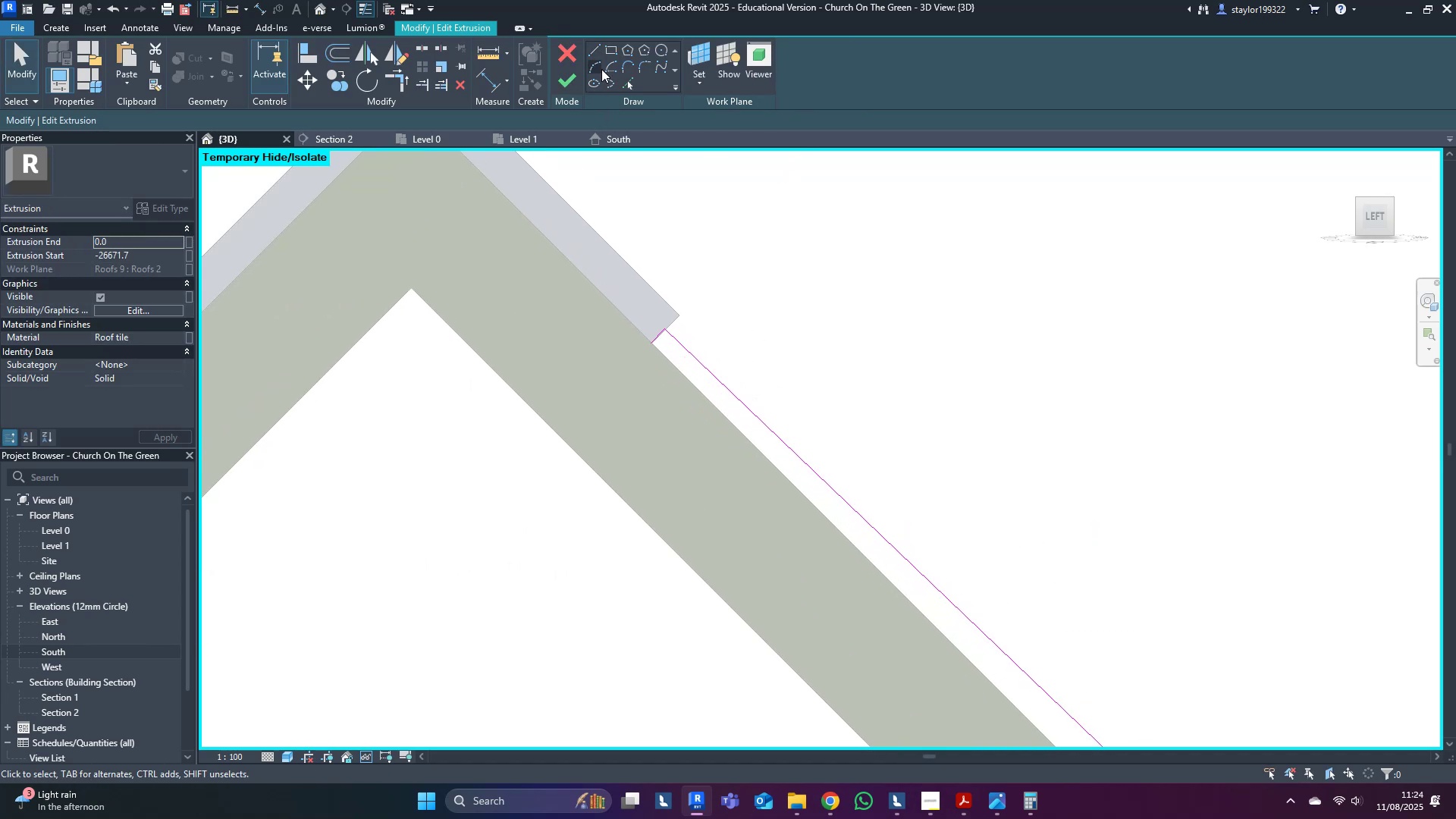 
left_click([597, 46])
 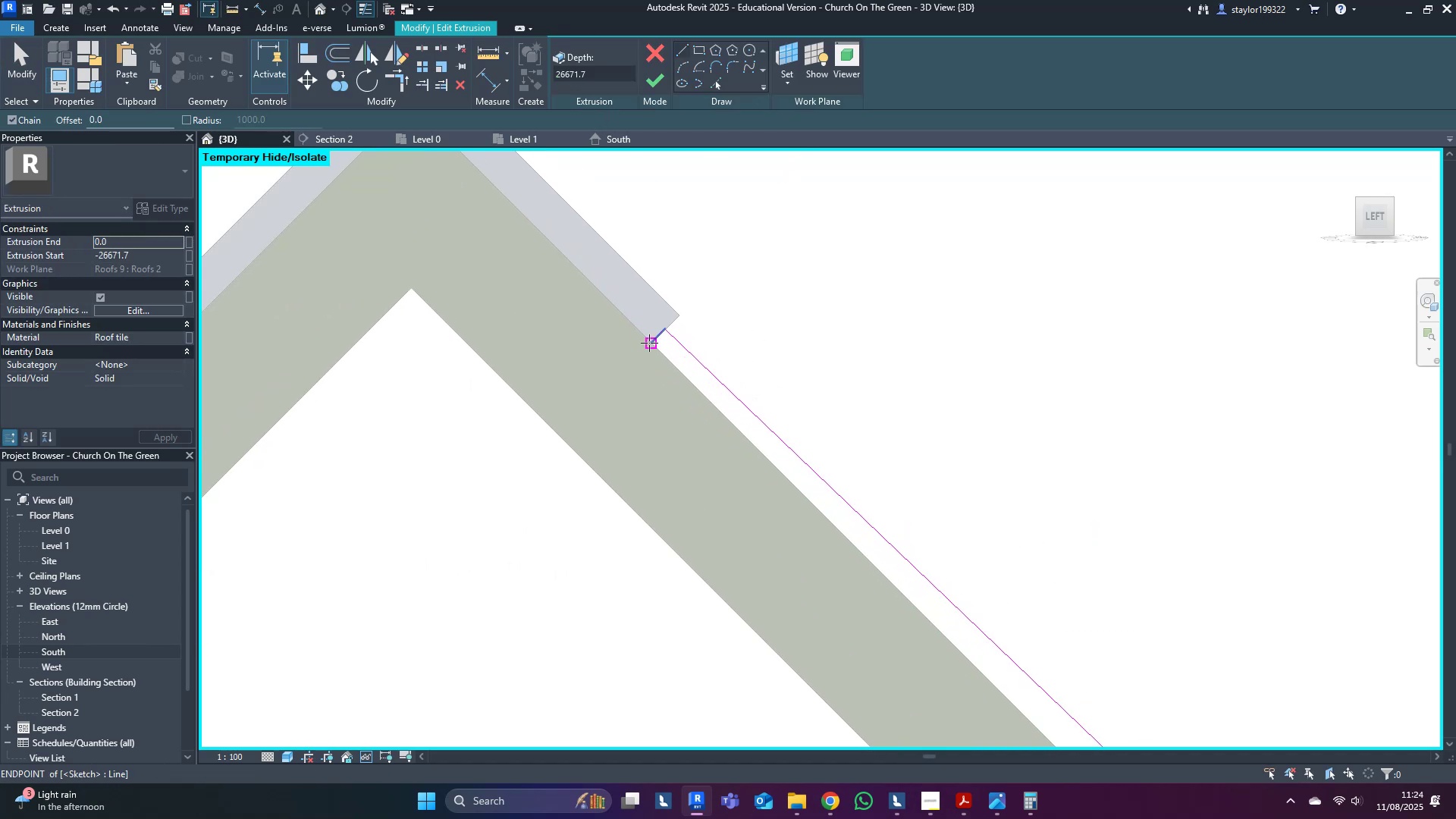 
left_click([651, 344])
 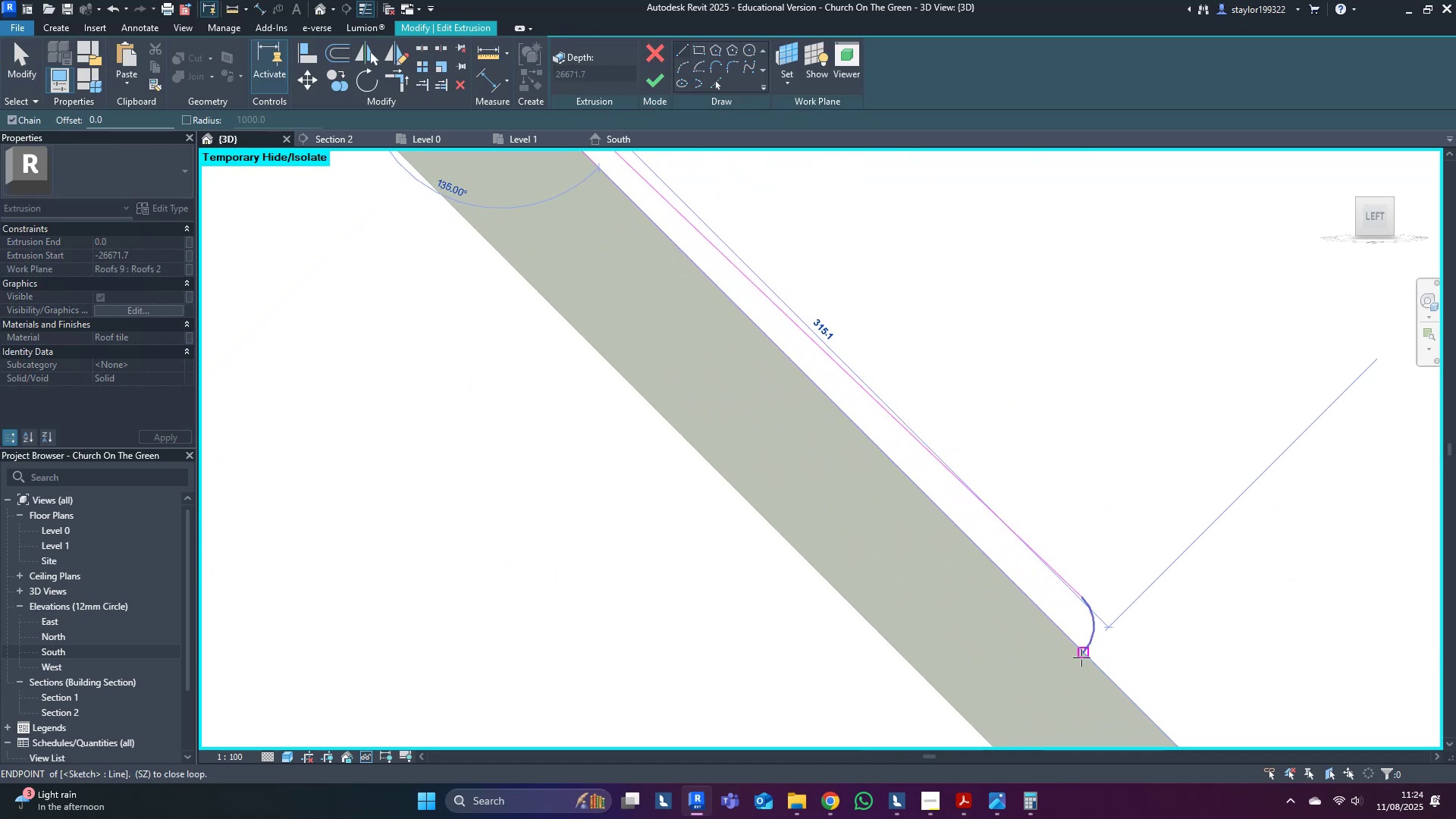 
left_click([1081, 654])
 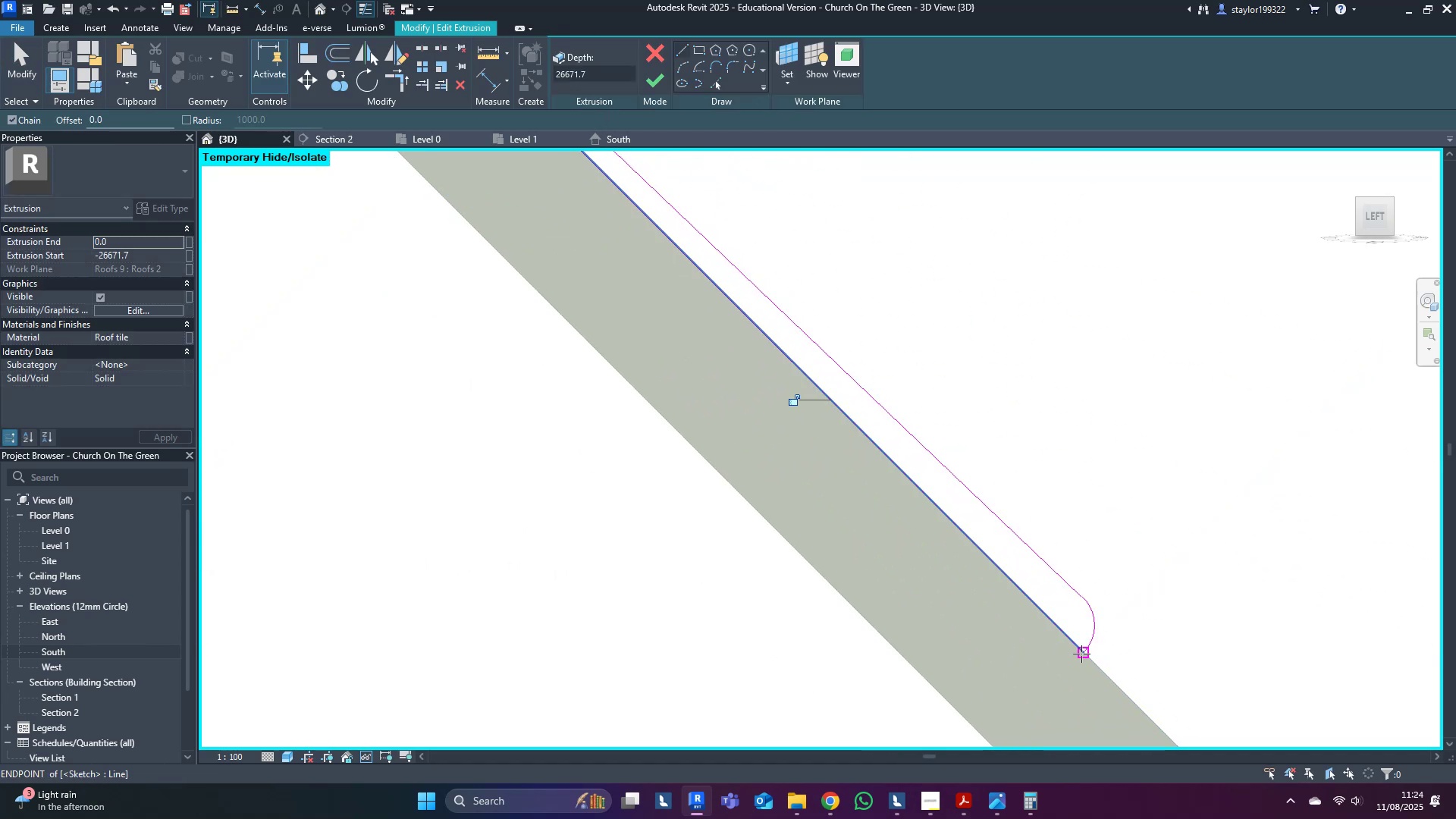 
key(Escape)
 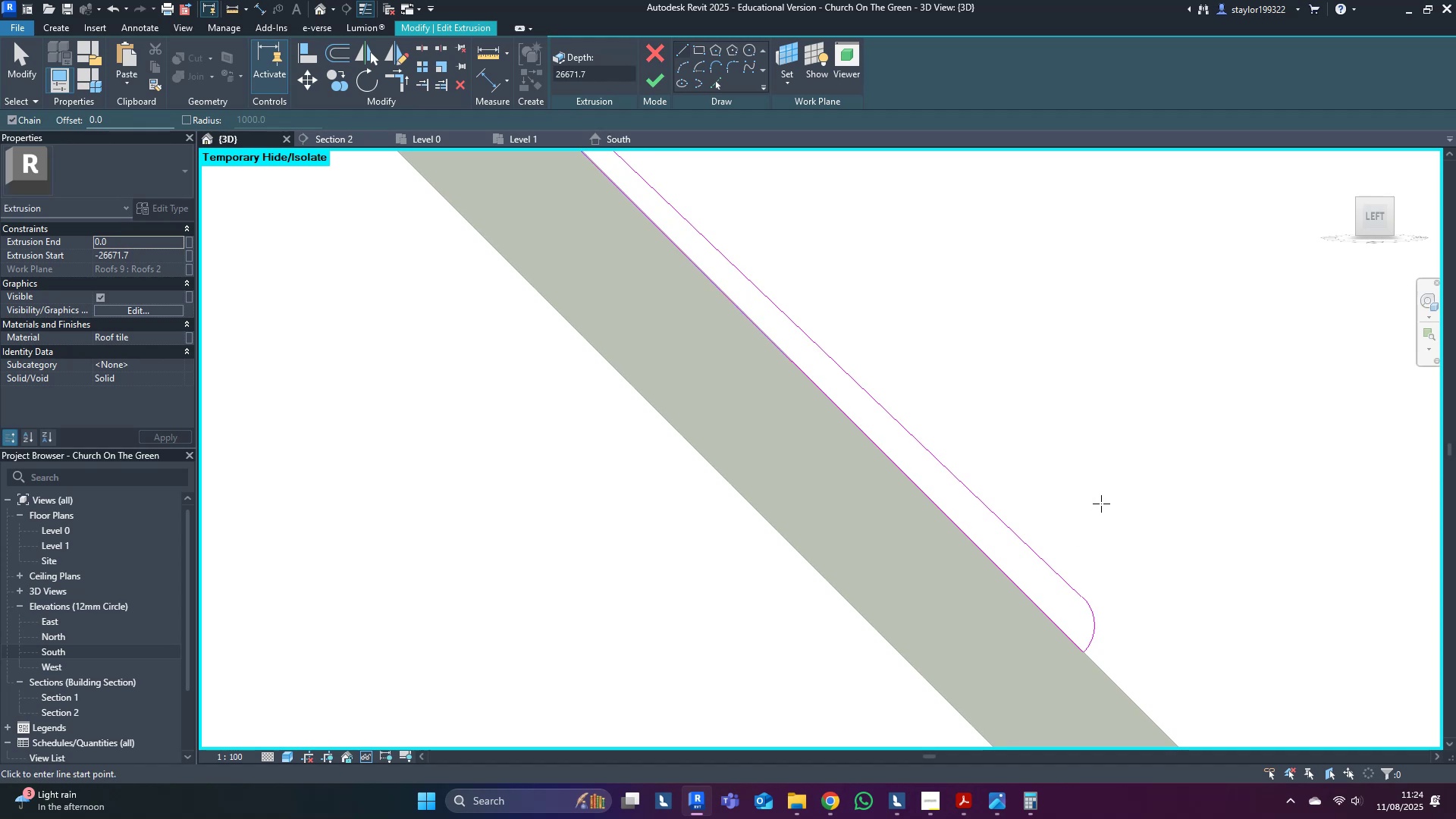 
middle_click([1101, 504])
 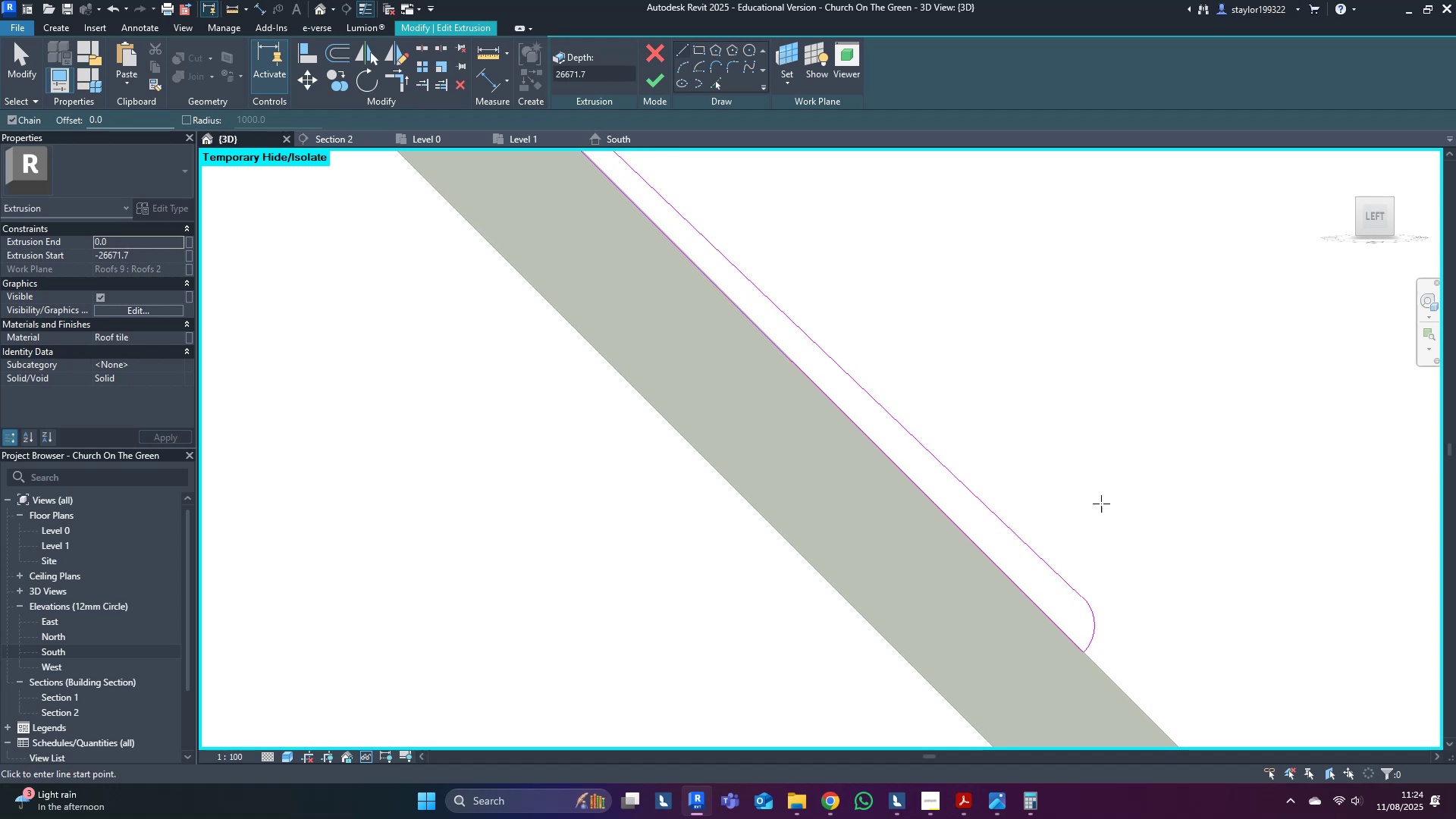 
hold_key(key=M, duration=19.16)
 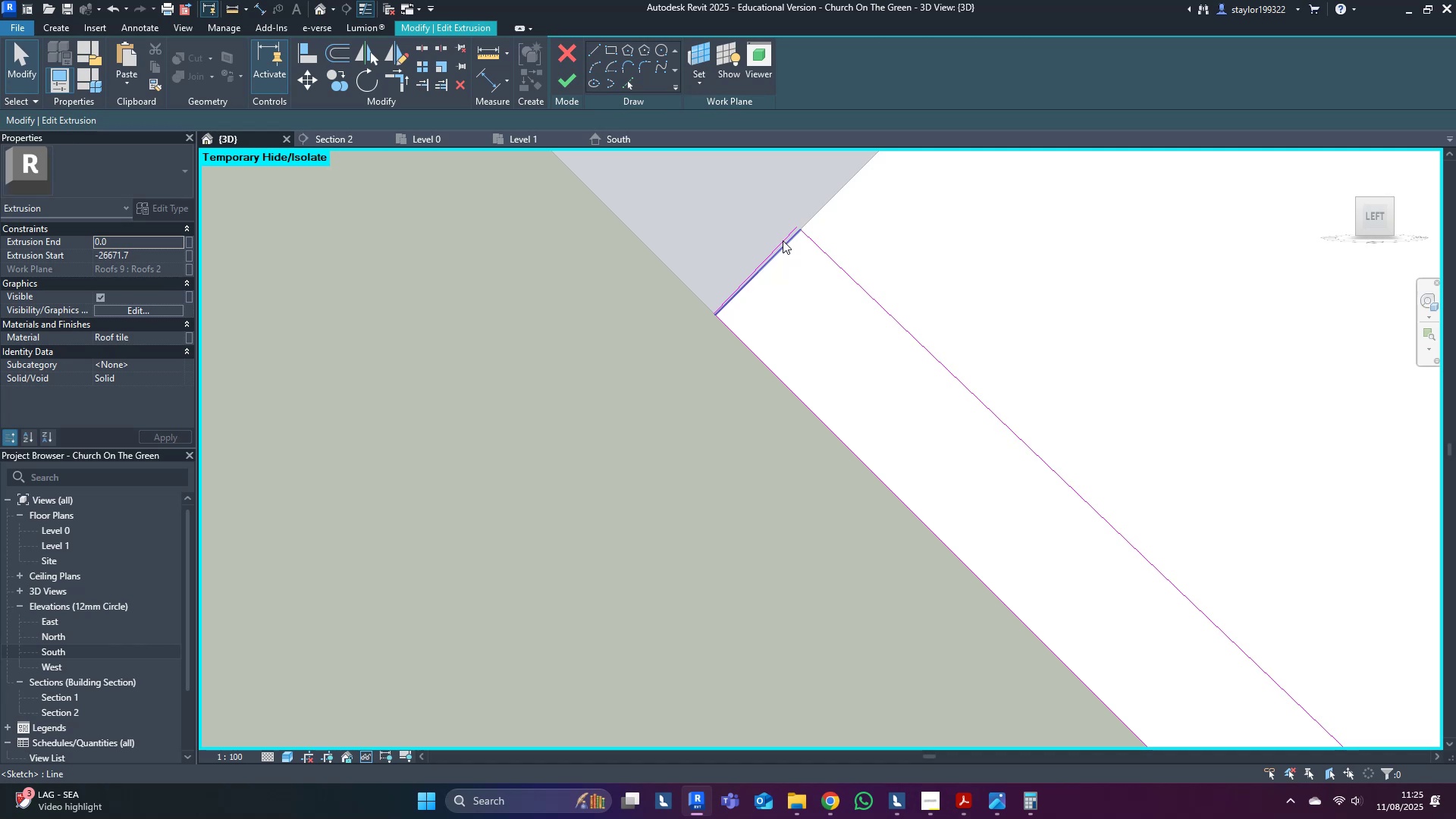 
key(D)
 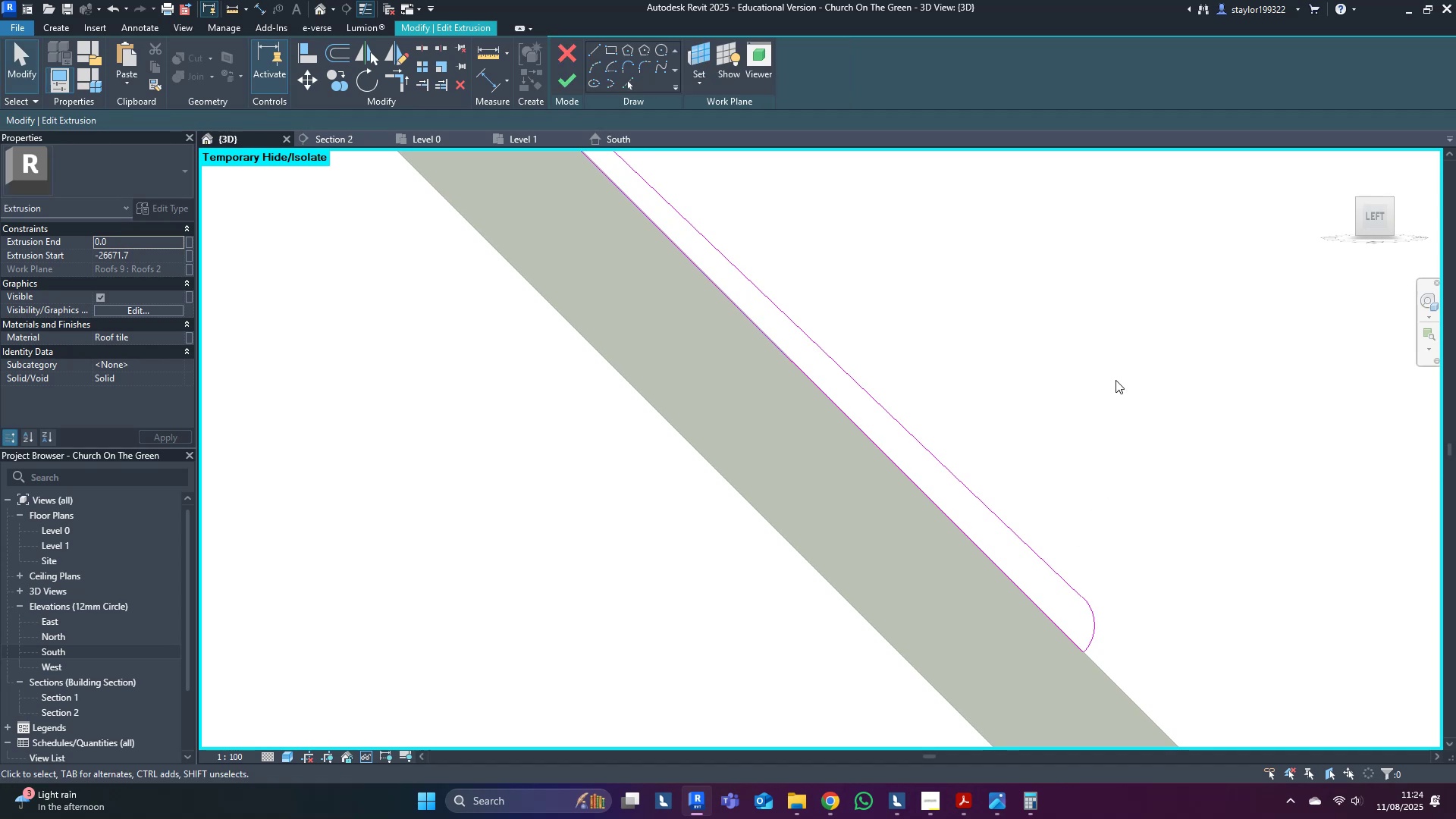 
left_click([1116, 380])
 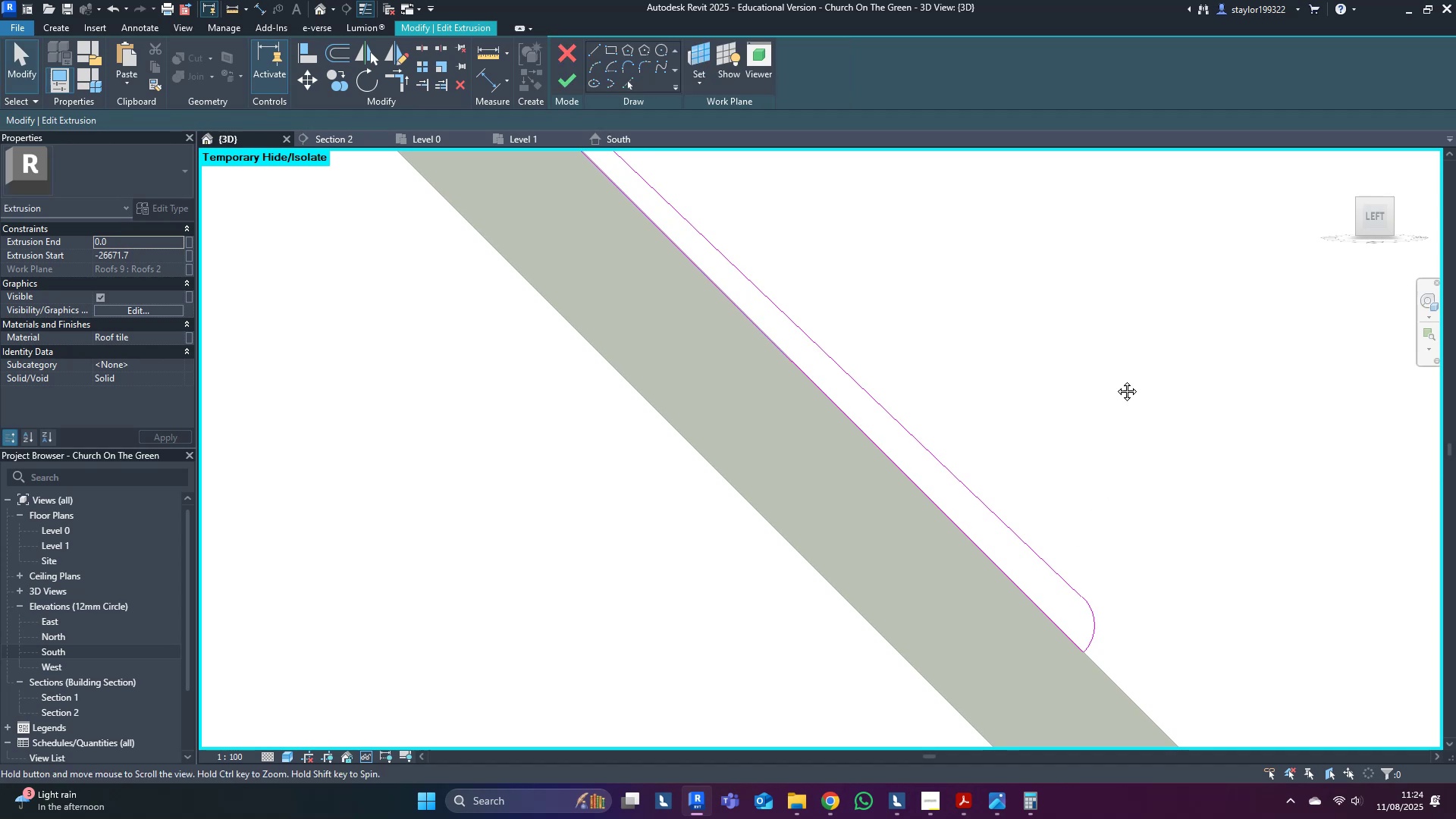 
middle_click([1116, 380])
 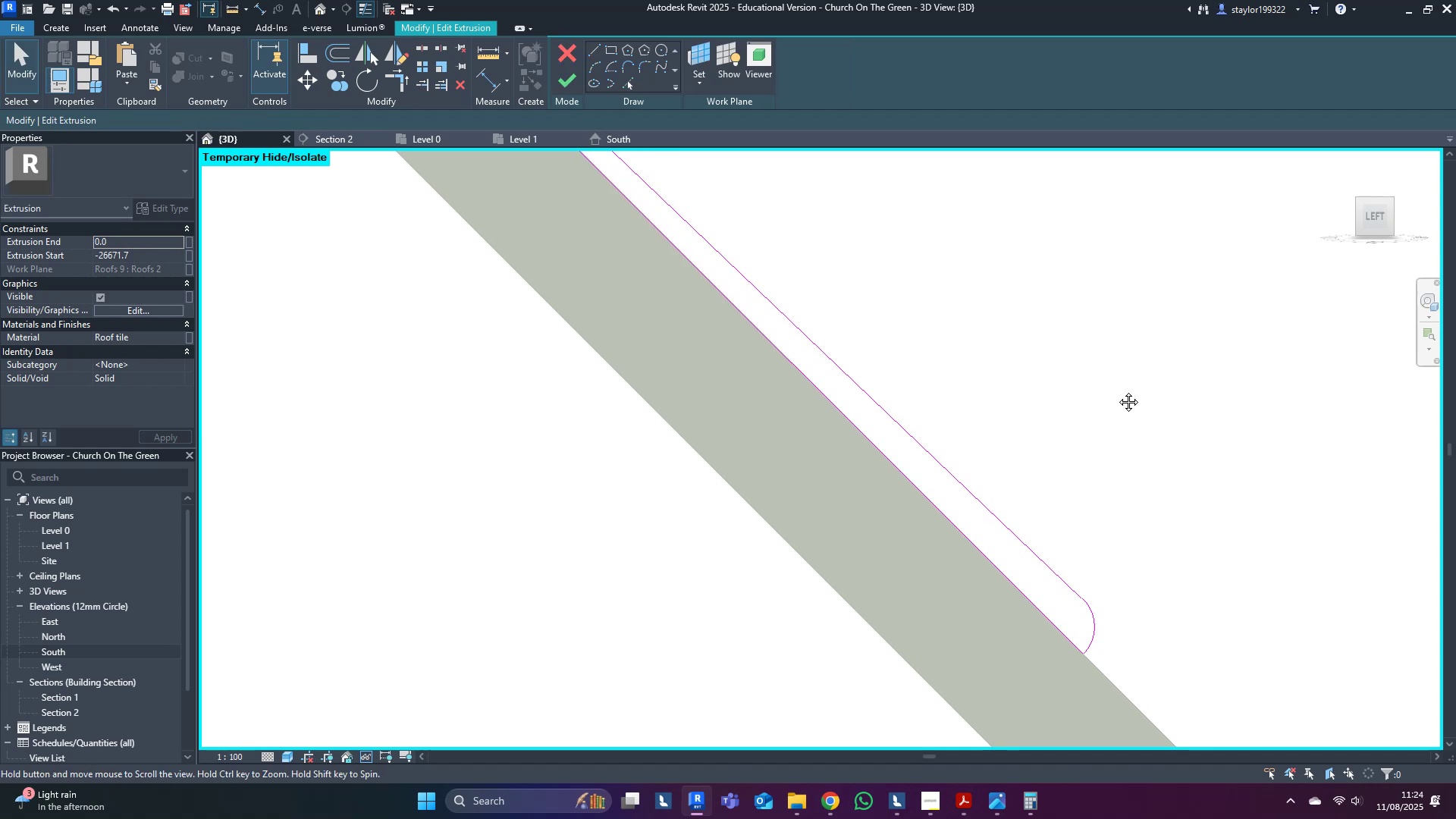 
scroll: coordinate [1131, 451], scroll_direction: down, amount: 3.0
 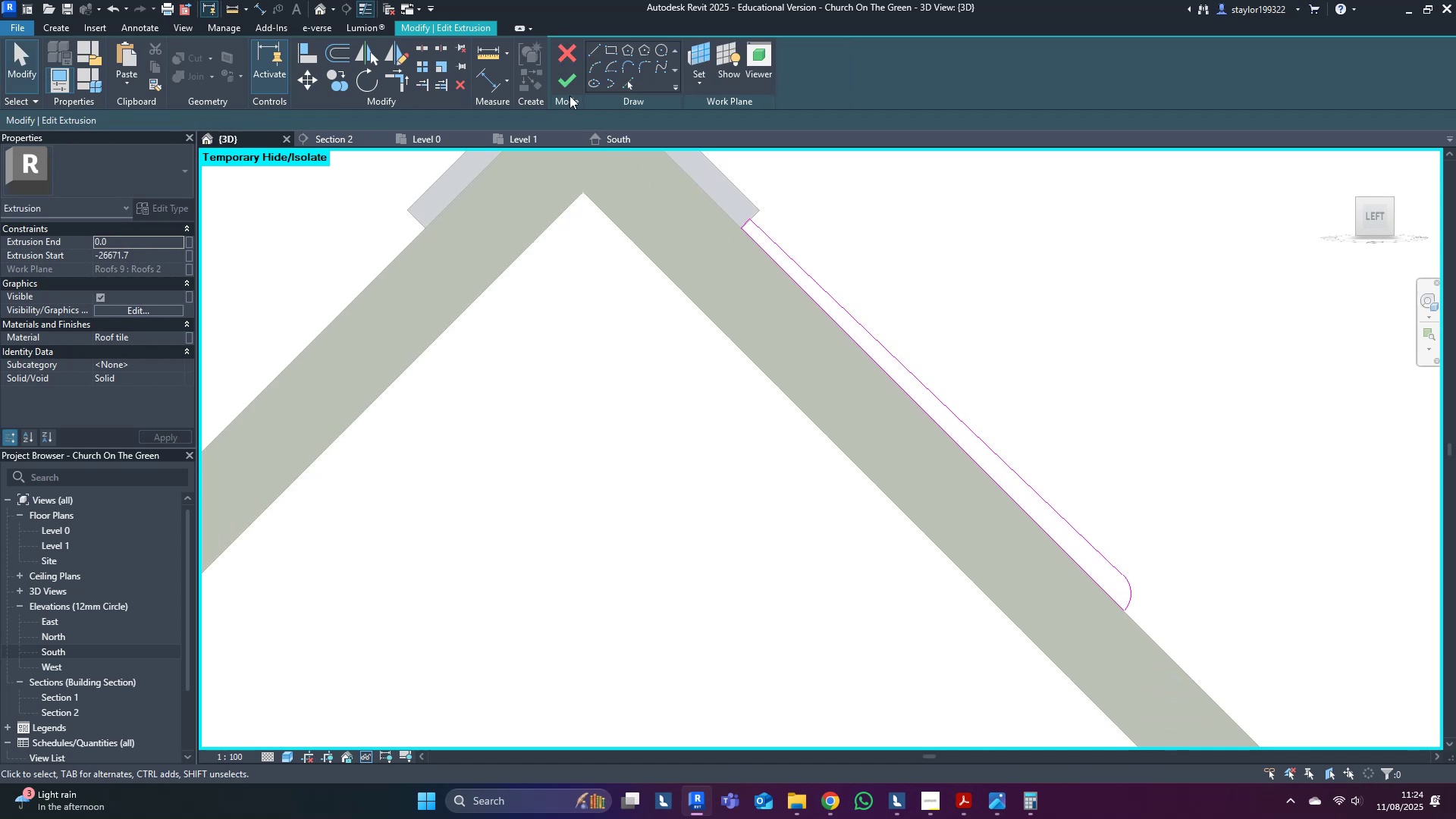 
left_click([570, 80])
 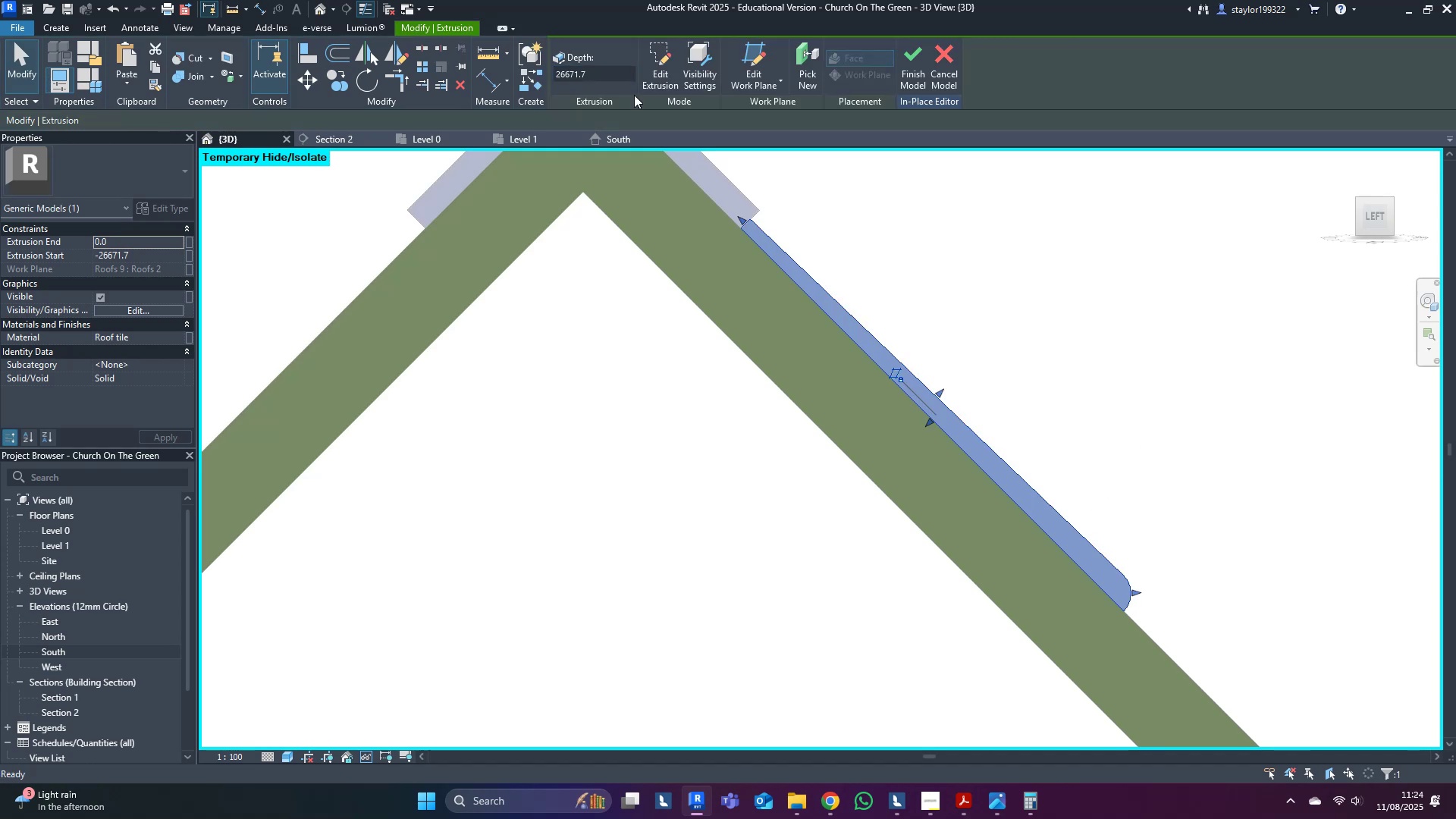 
left_click([1309, 394])
 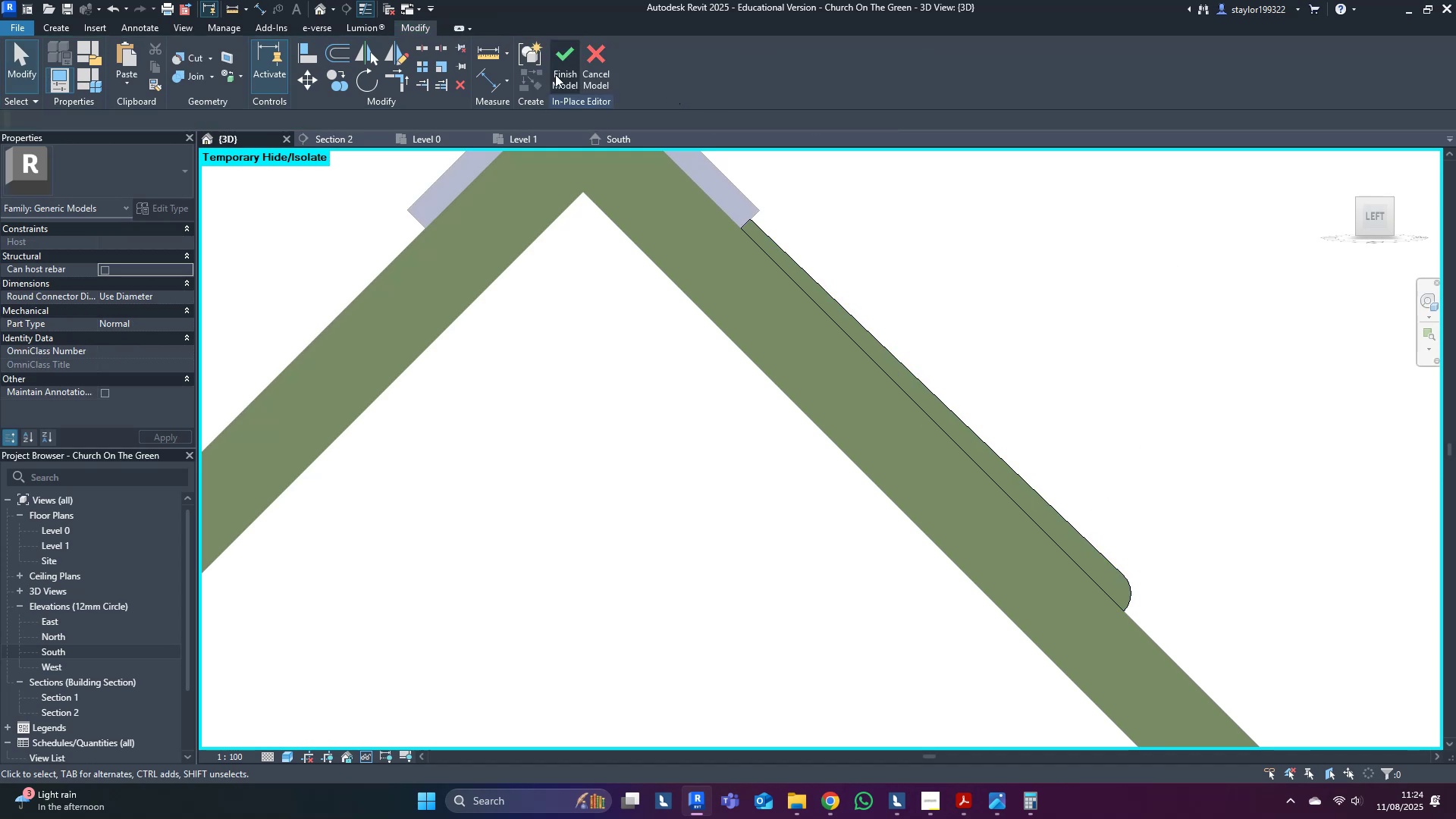 
left_click([555, 72])
 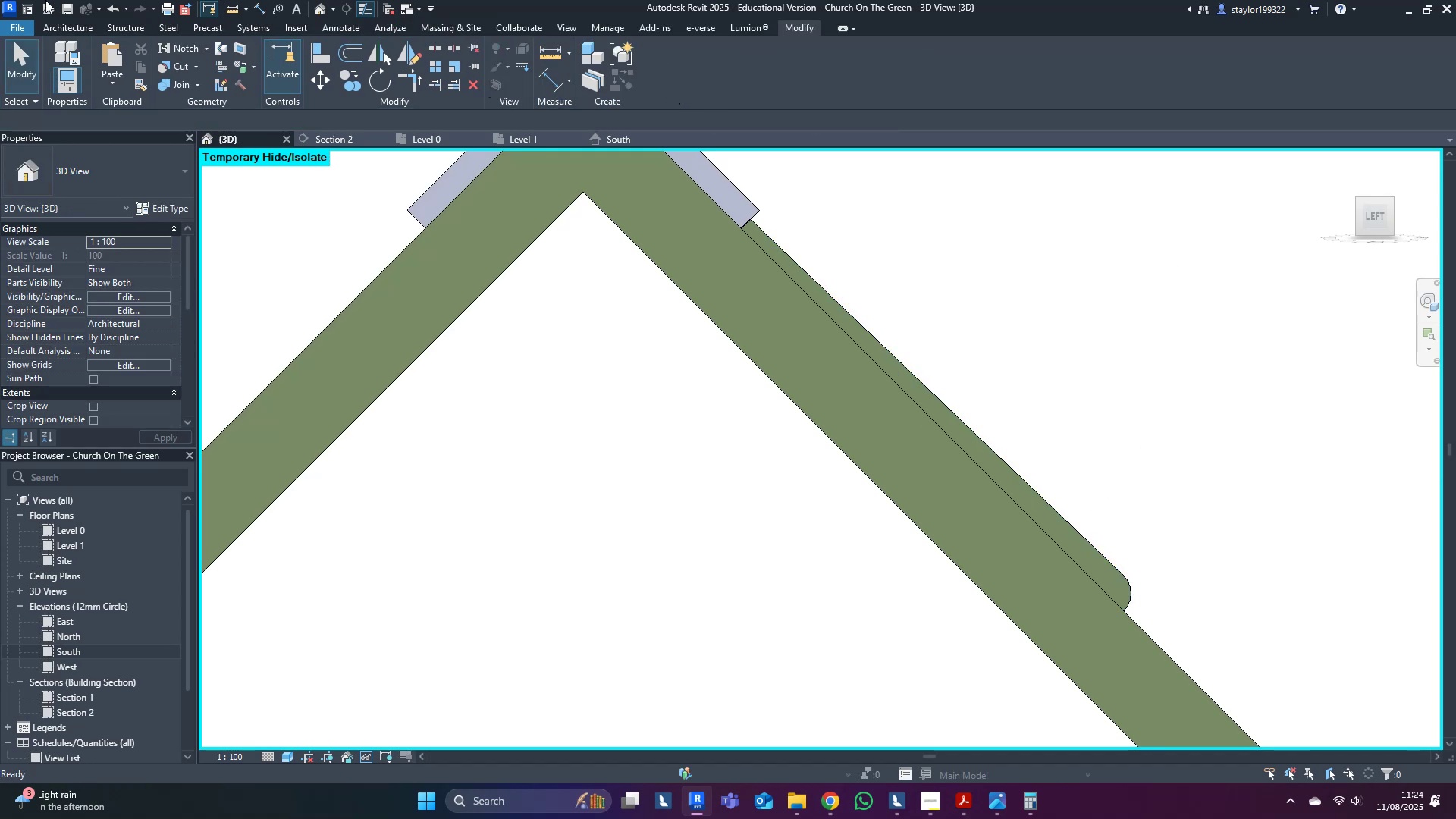 
left_click([64, 6])
 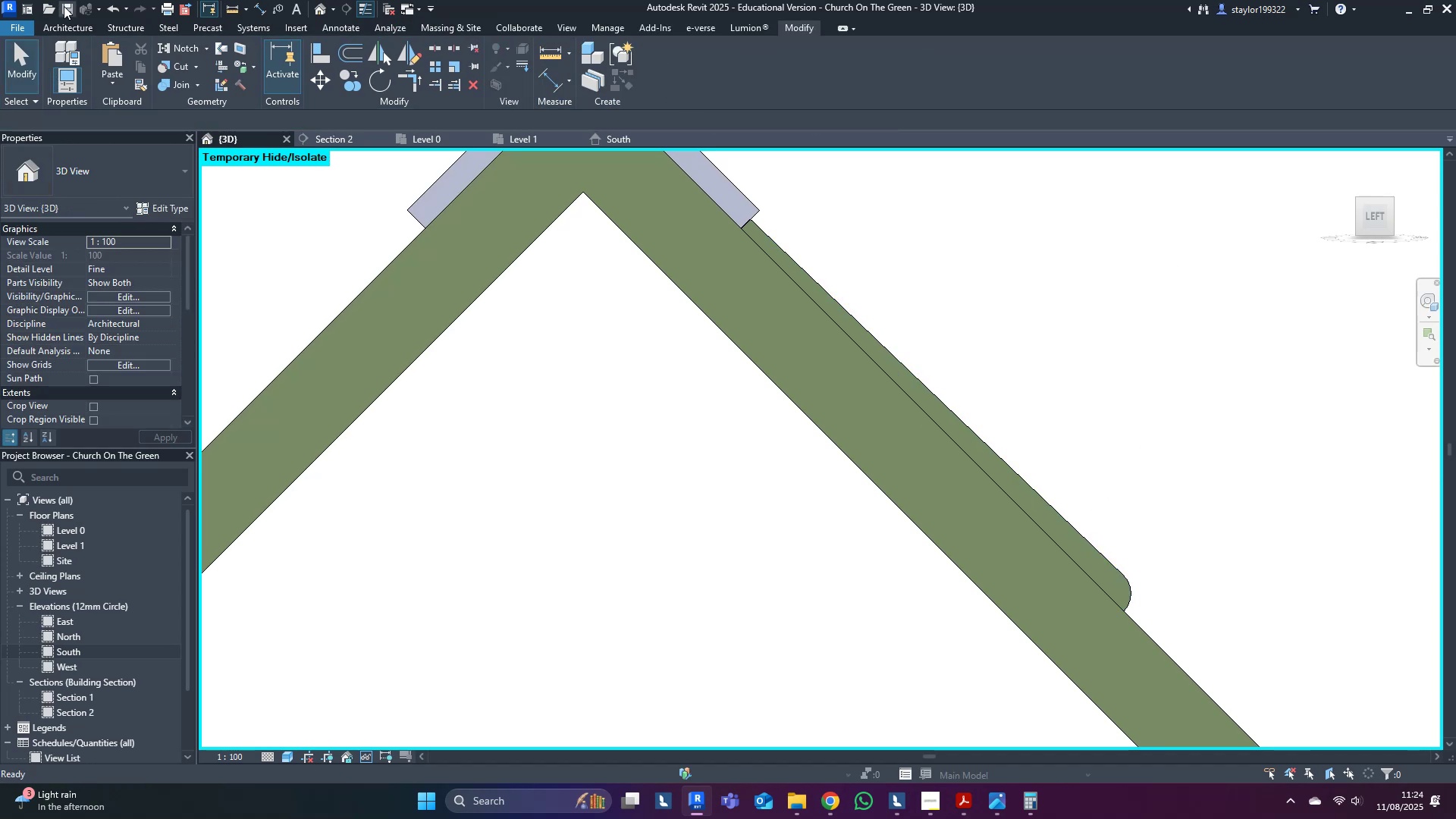 
left_click([971, 271])
 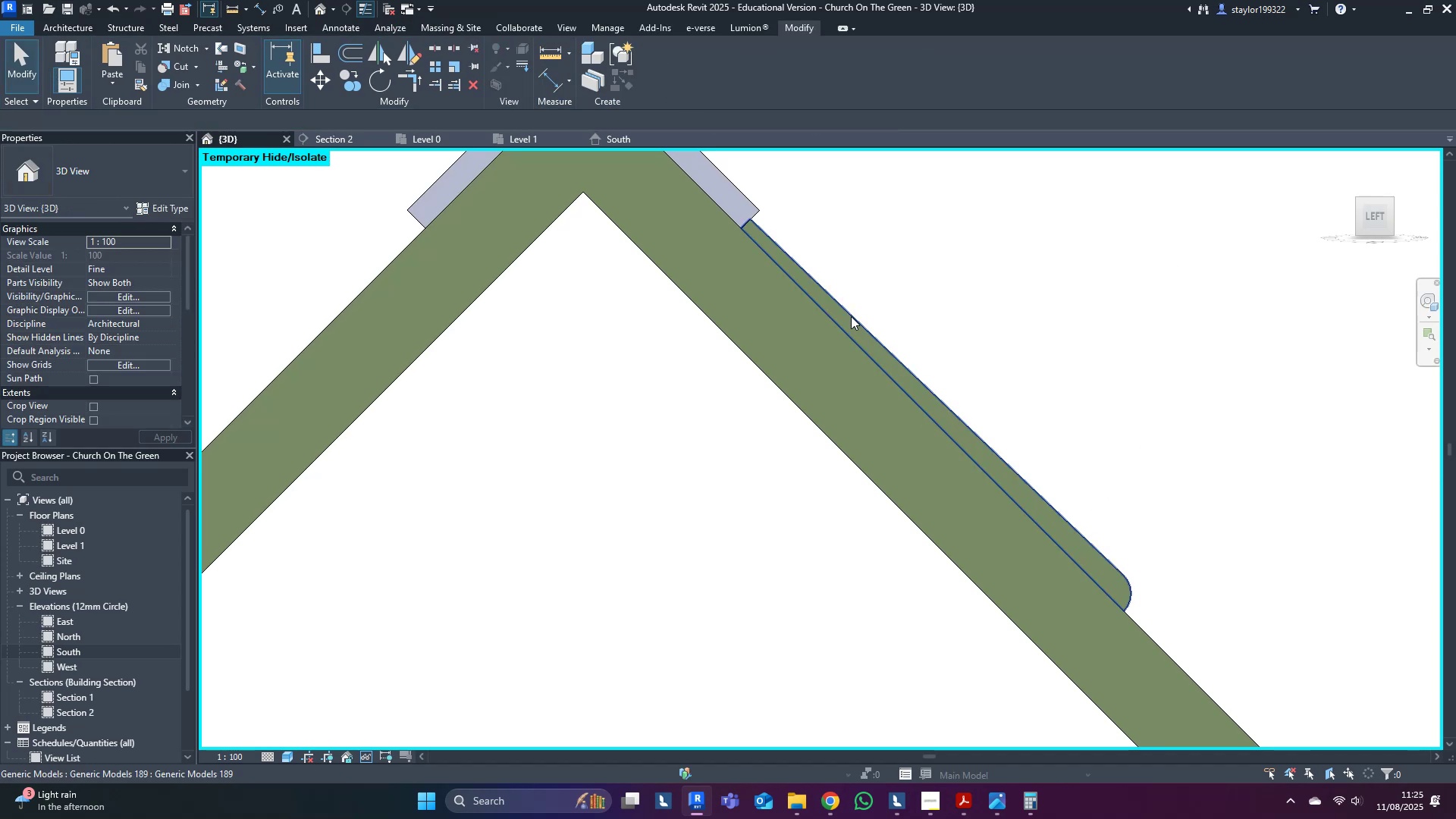 
left_click([854, 312])
 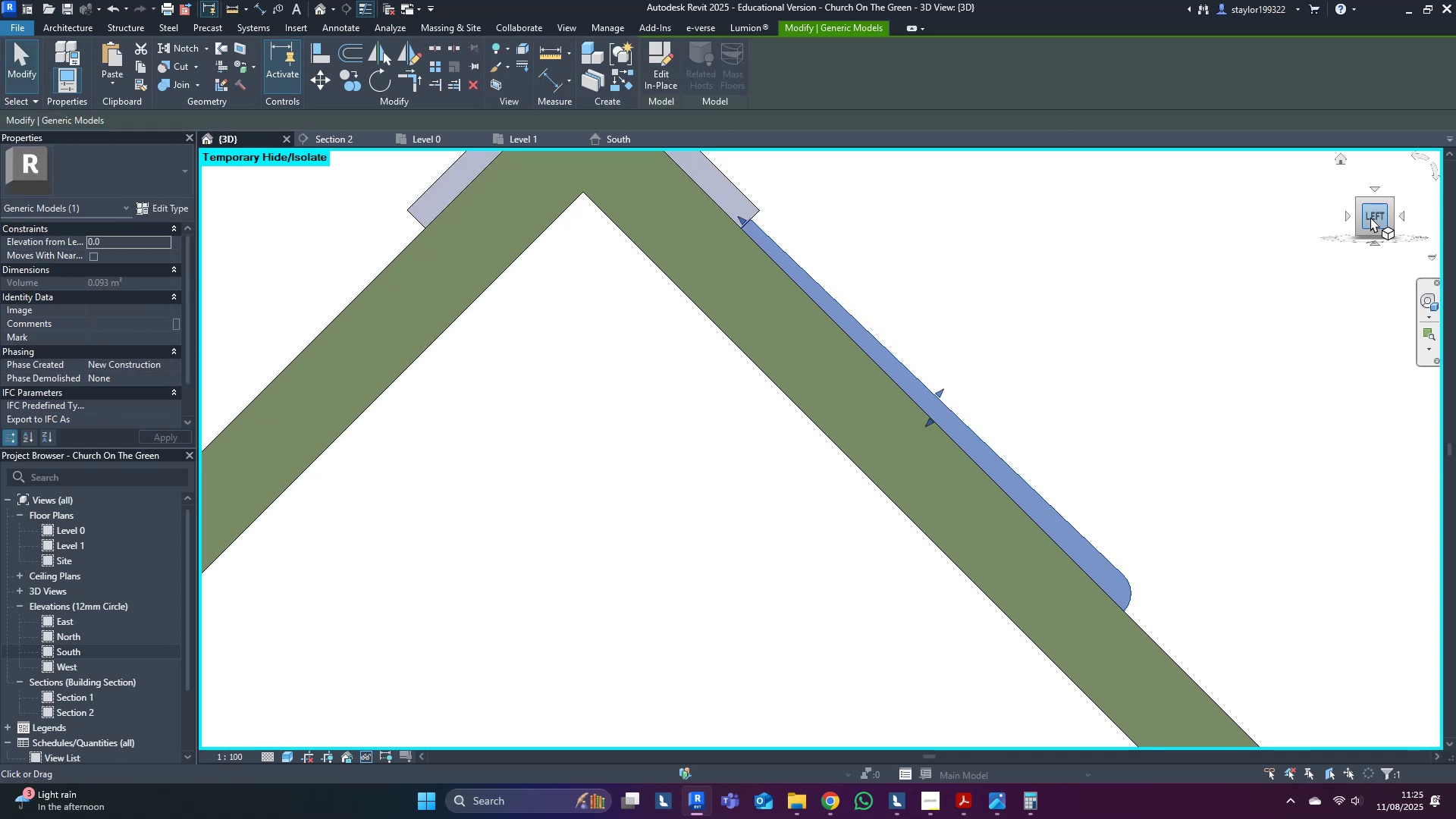 
scroll: coordinate [752, 265], scroll_direction: up, amount: 16.0
 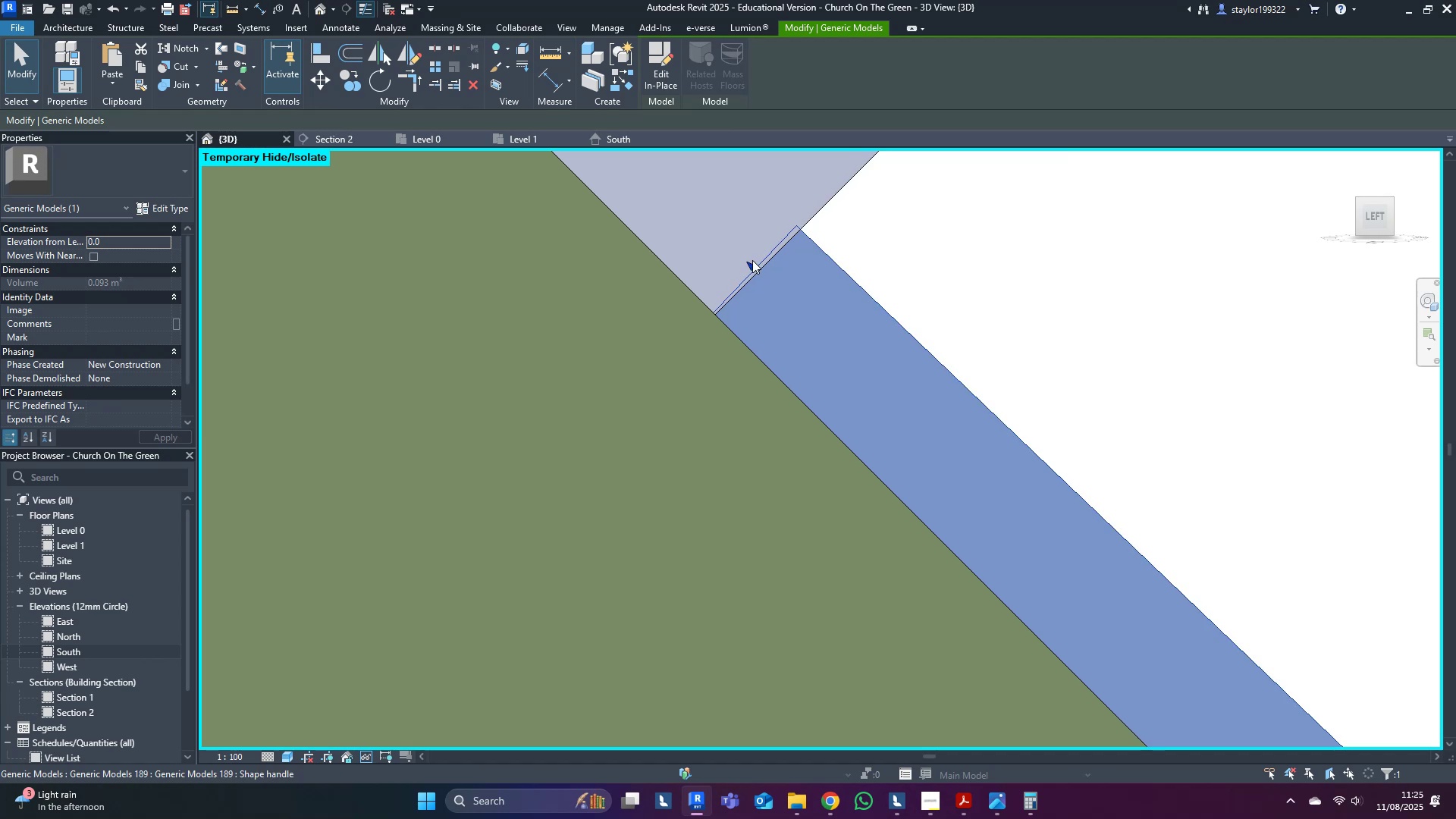 
left_click_drag(start_coordinate=[752, 262], to_coordinate=[758, 268])
 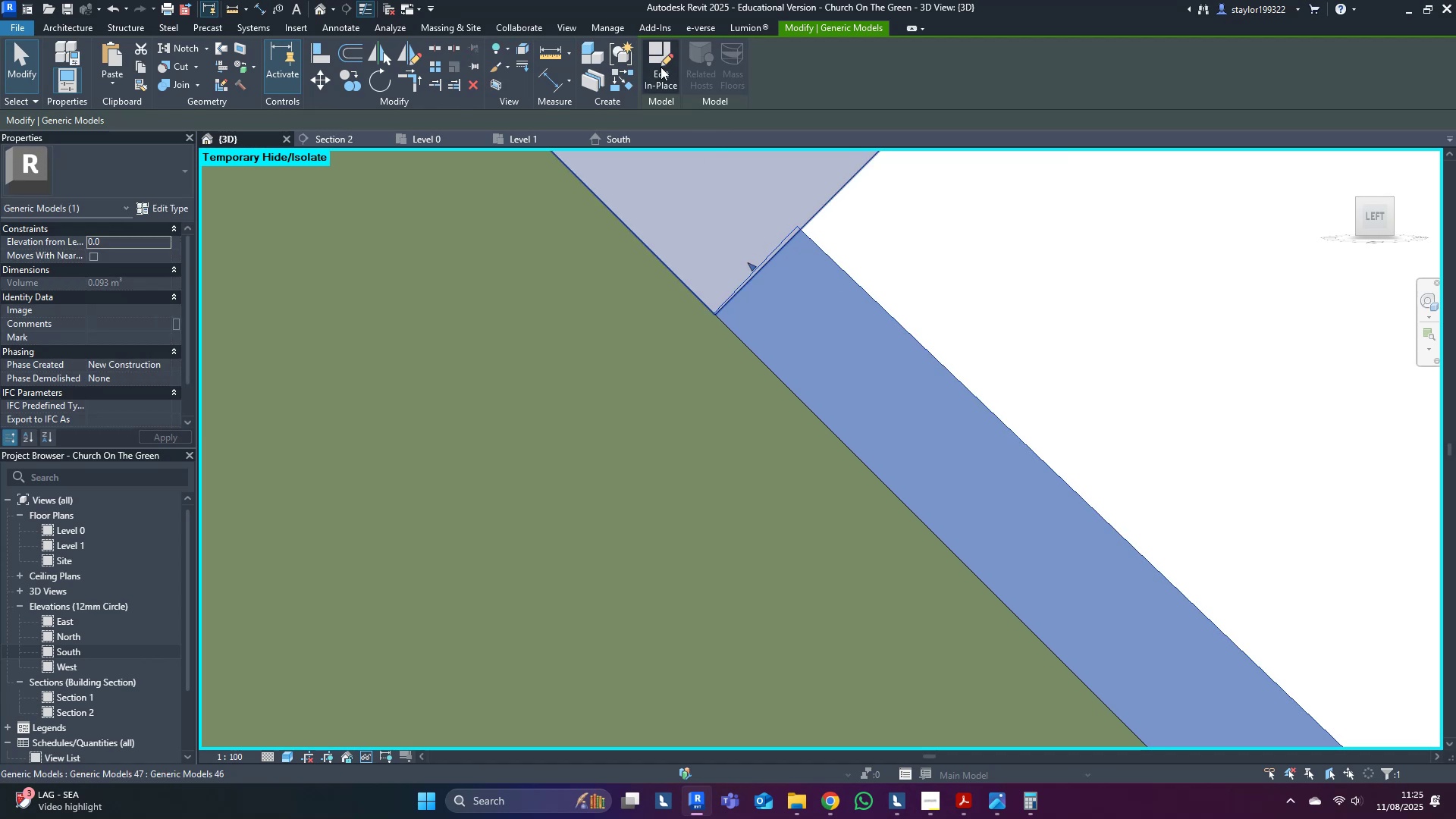 
left_click([659, 67])
 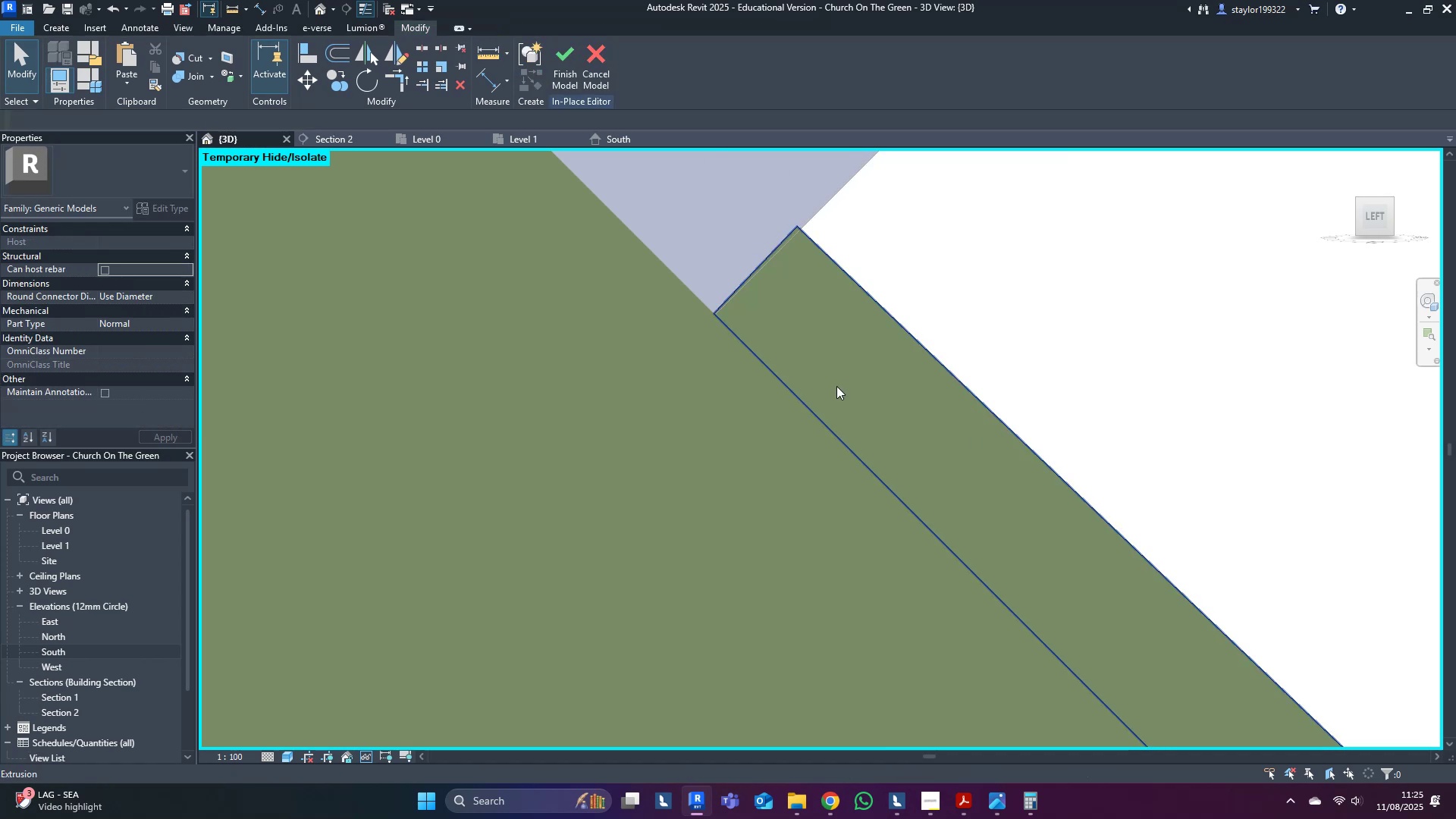 
double_click([836, 386])
 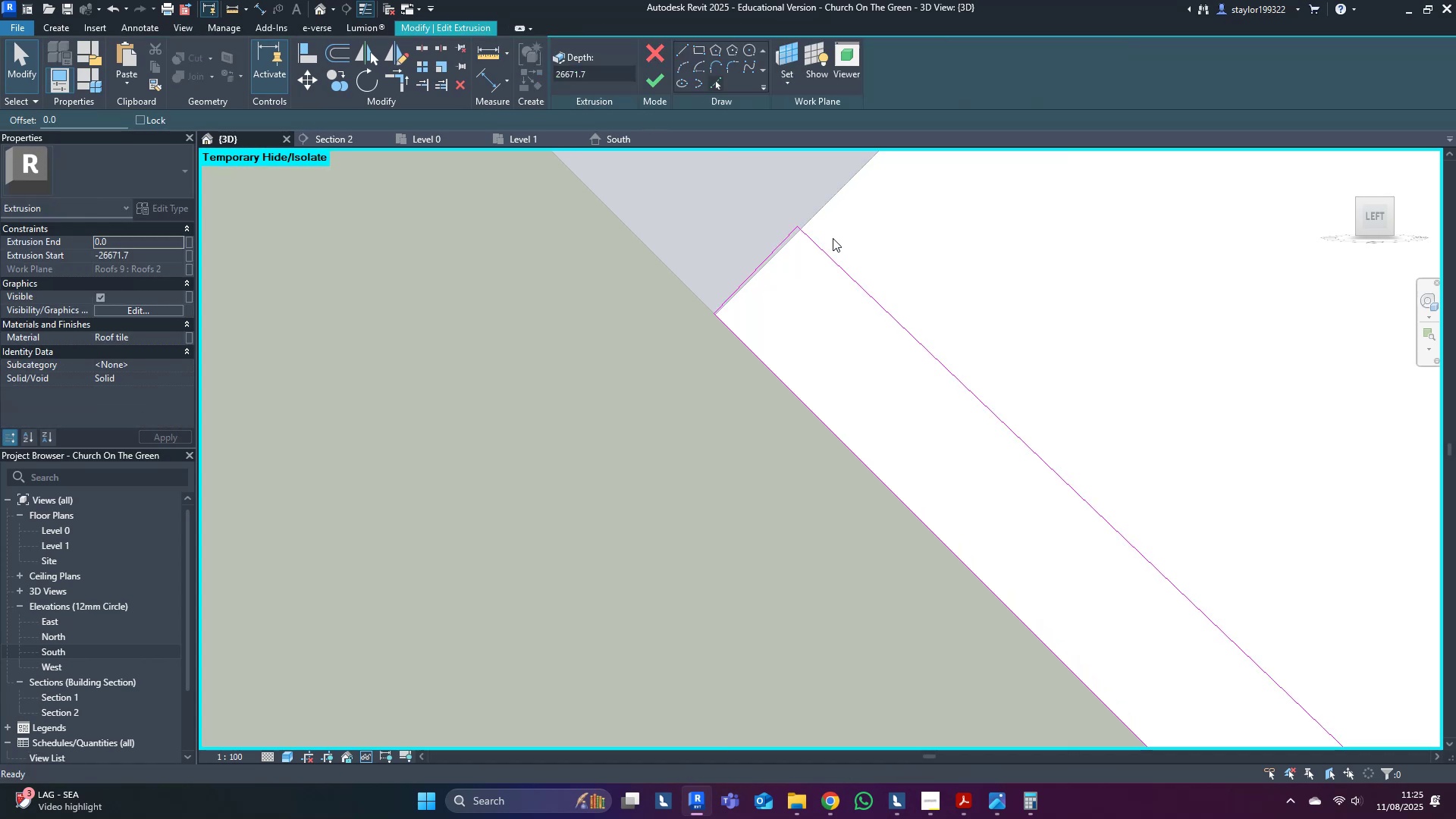 
left_click([825, 207])
 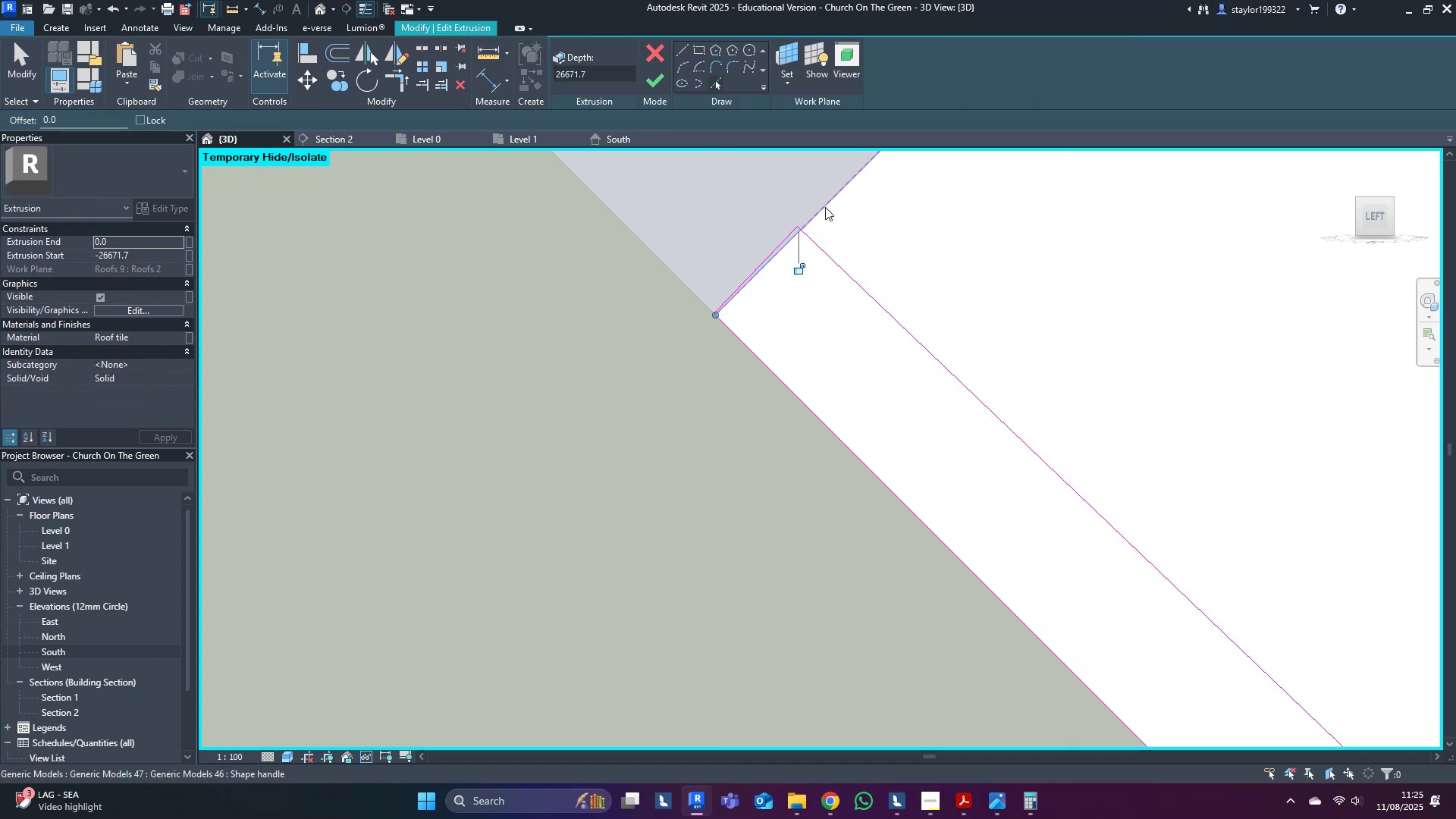 
type(tr)
 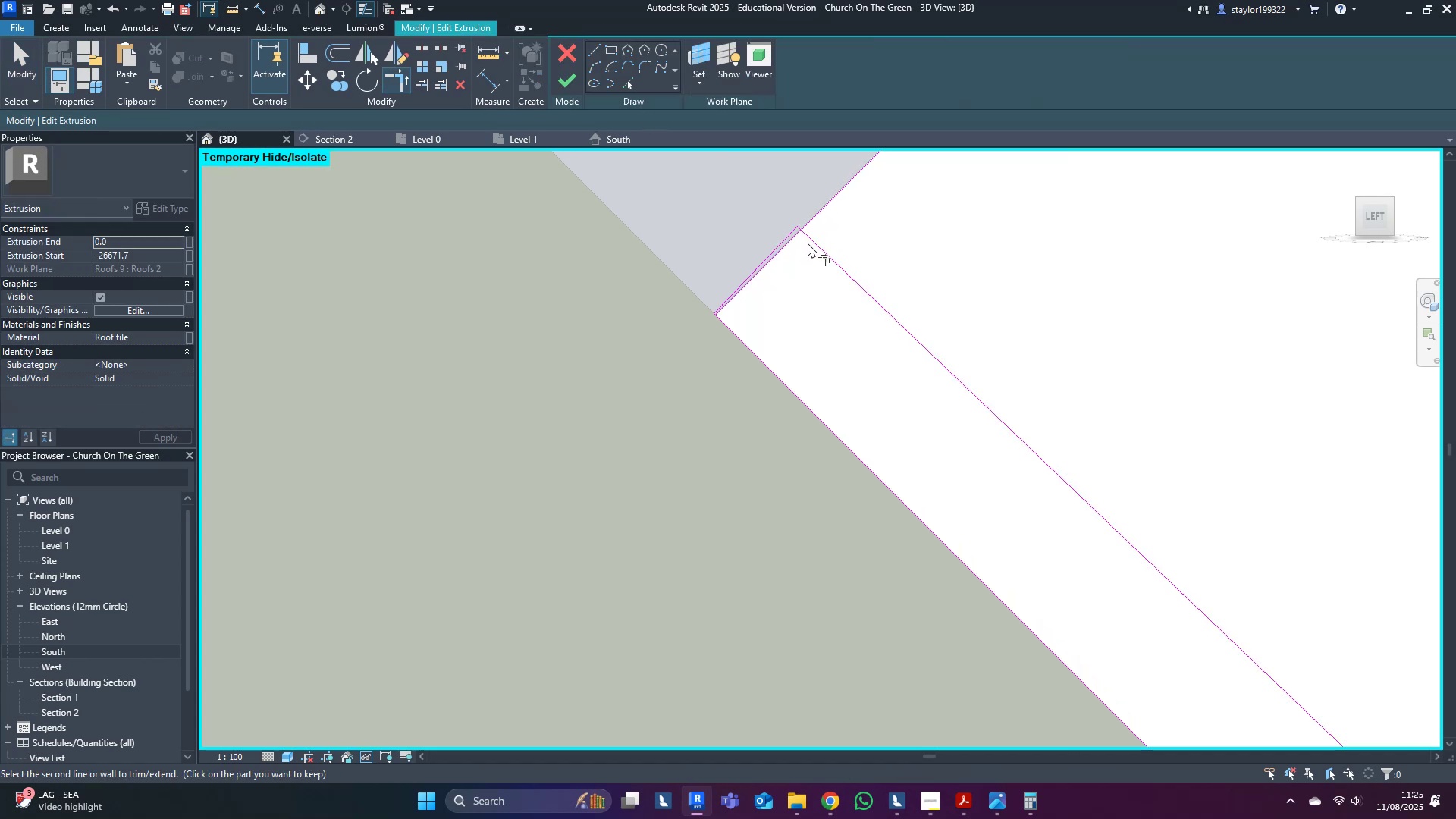 
double_click([795, 237])
 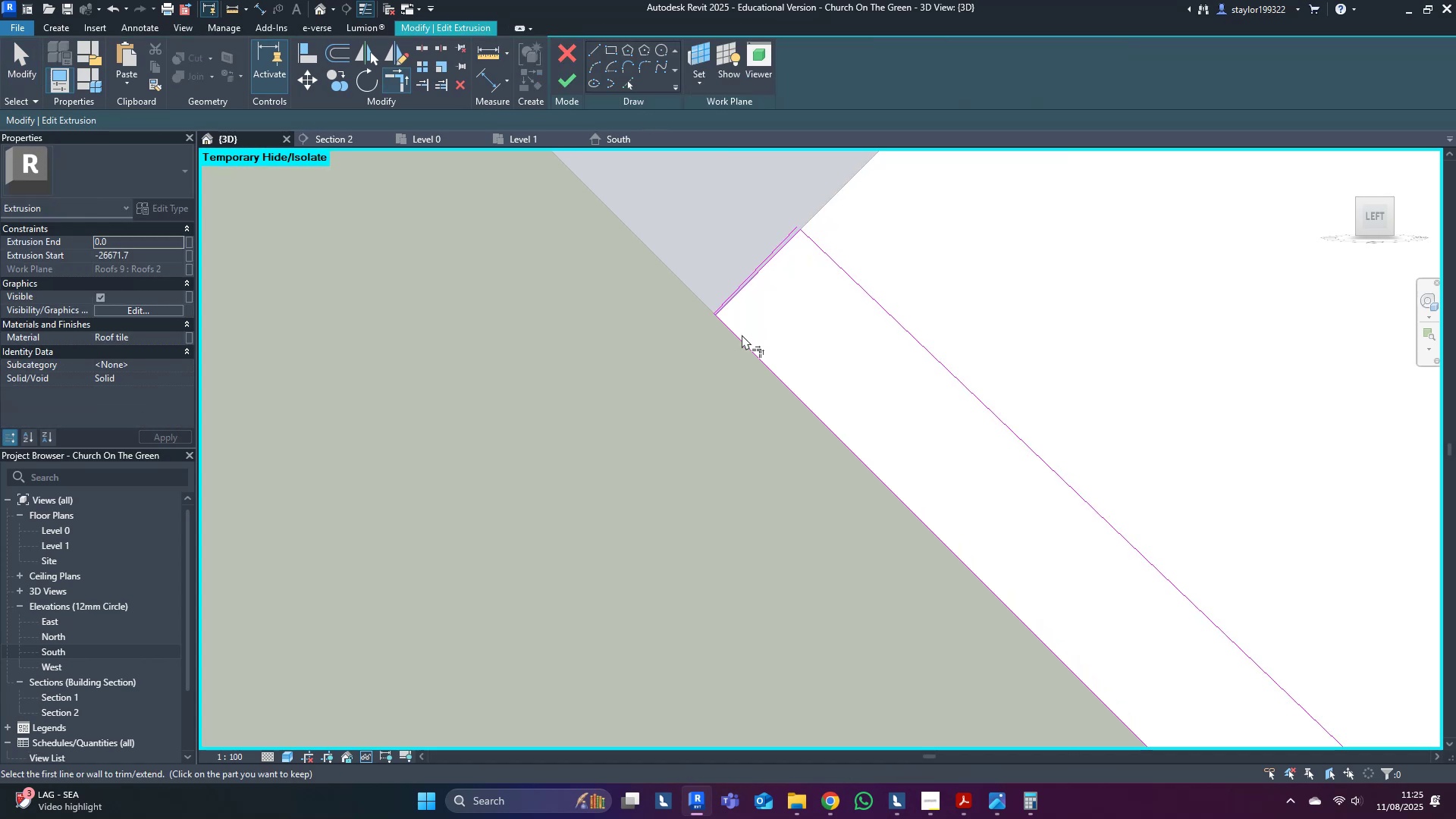 
left_click([739, 337])
 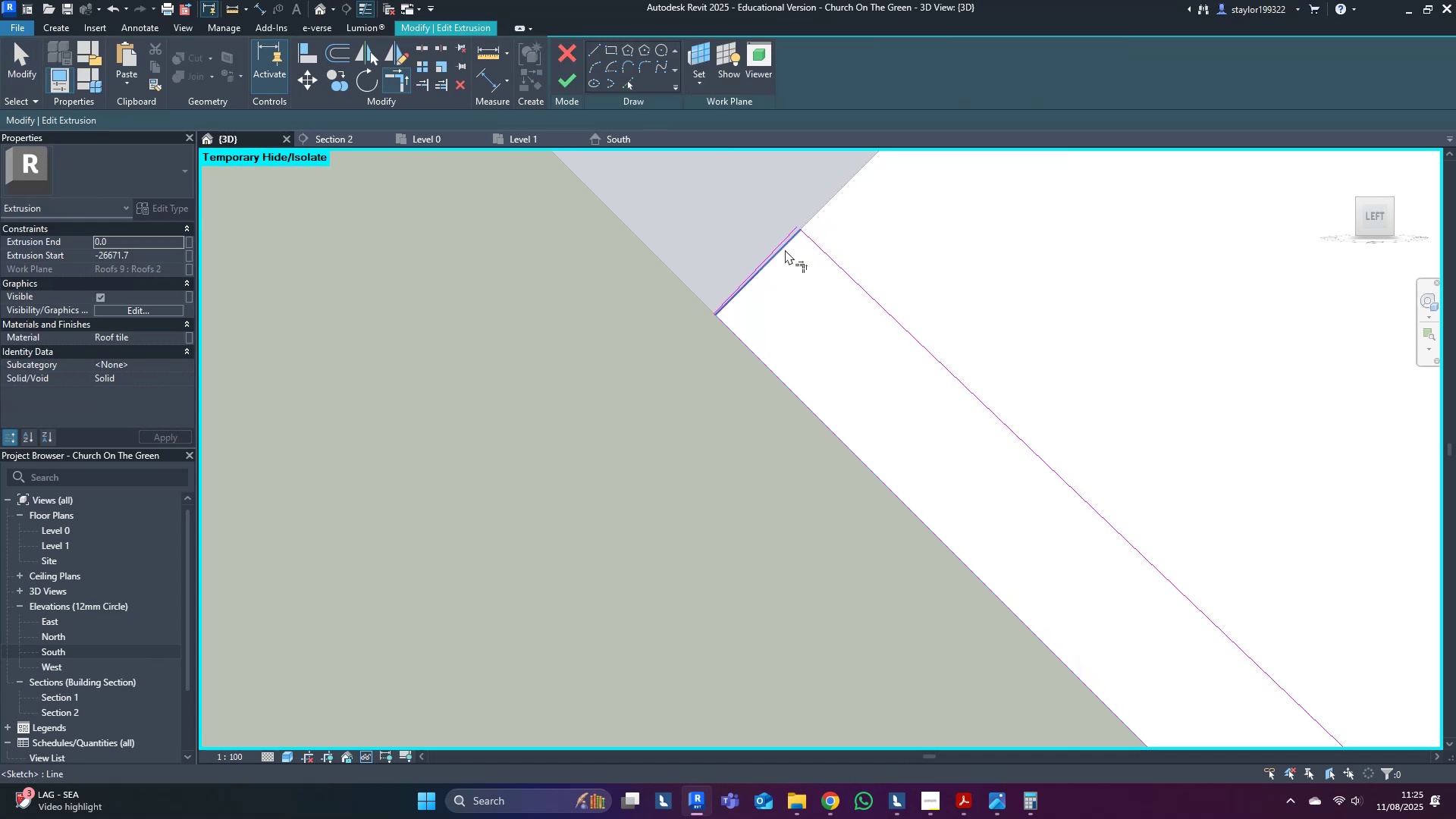 
left_click([786, 249])
 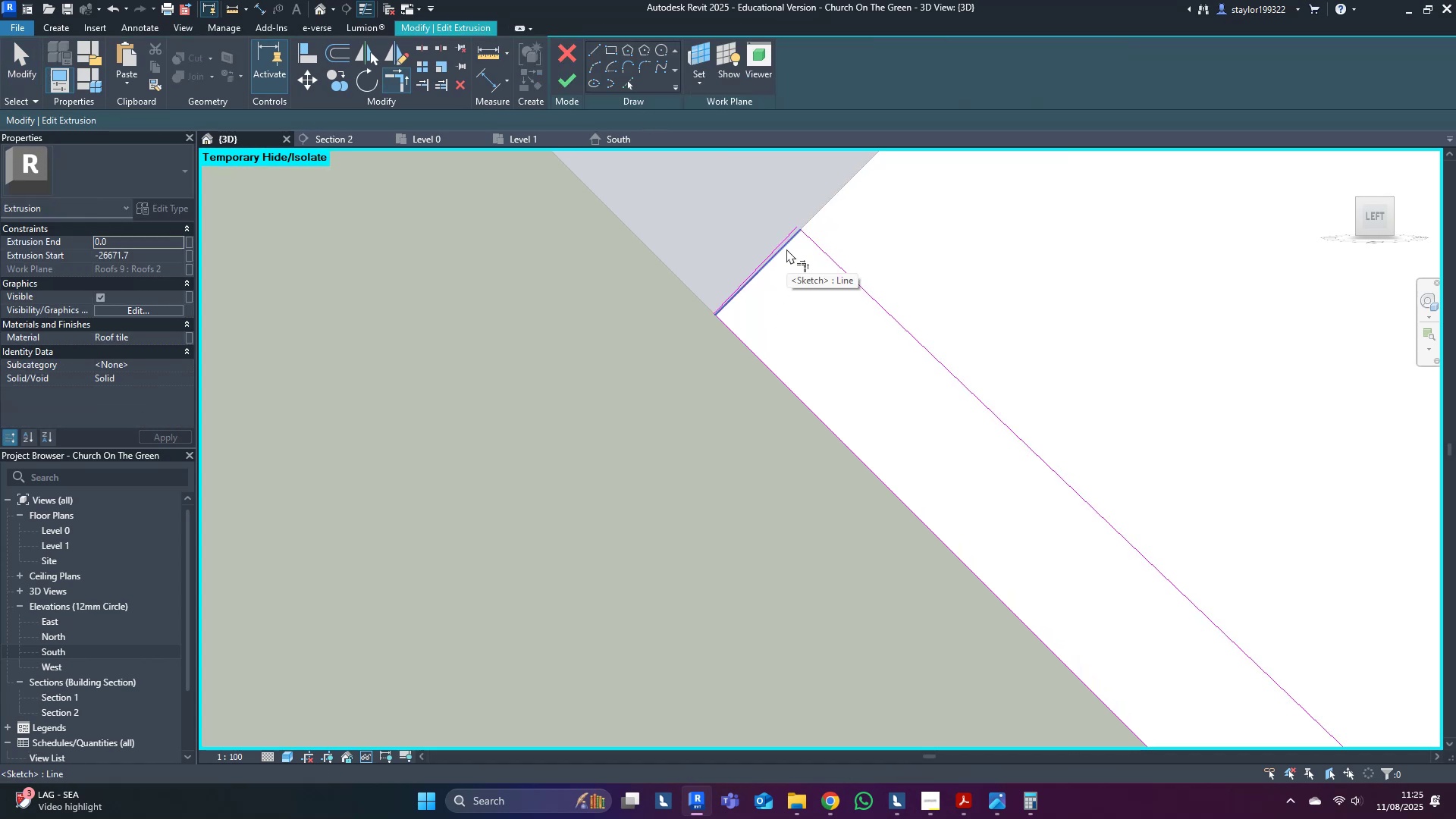 
key(D)
 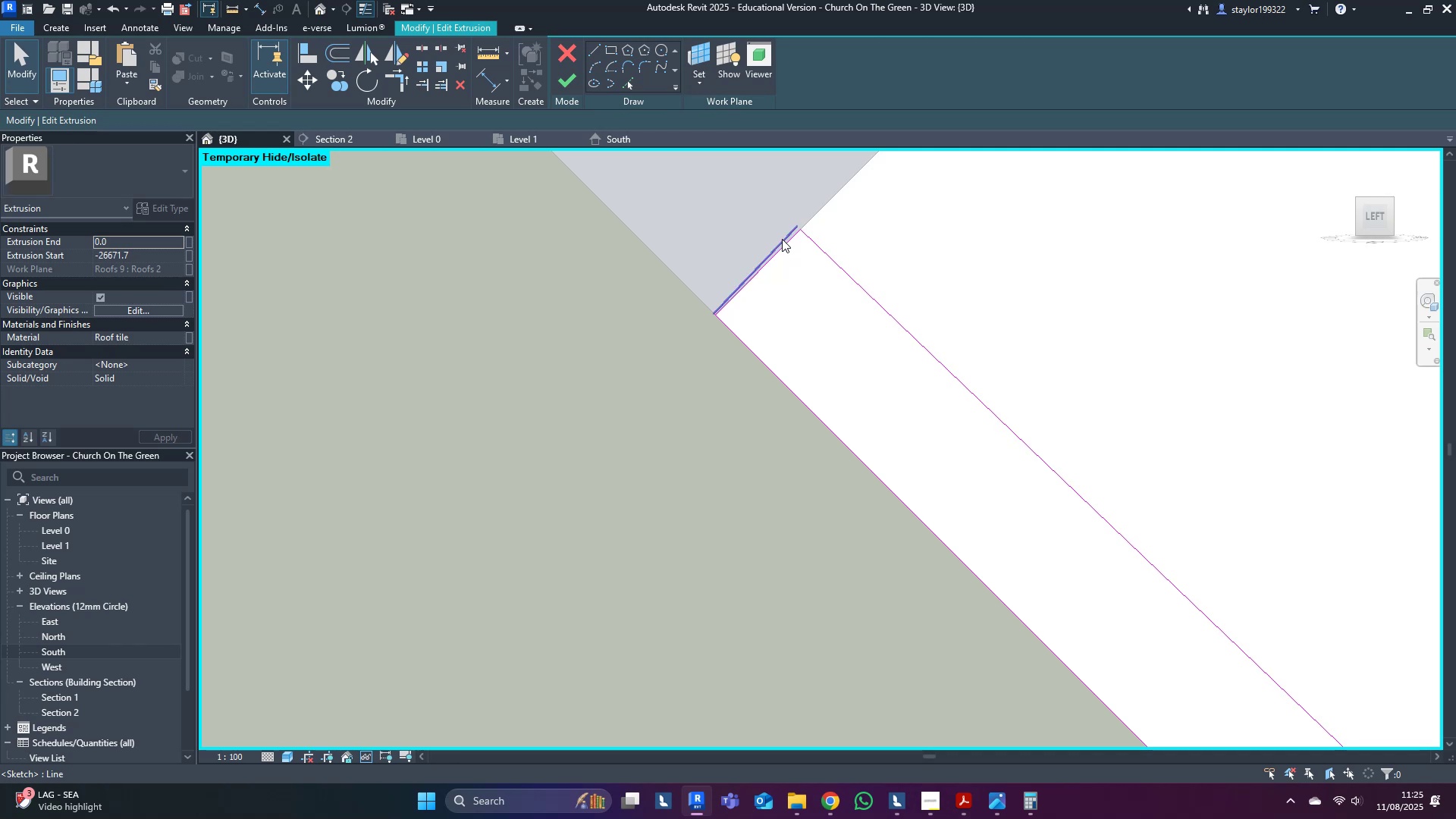 
left_click([782, 239])
 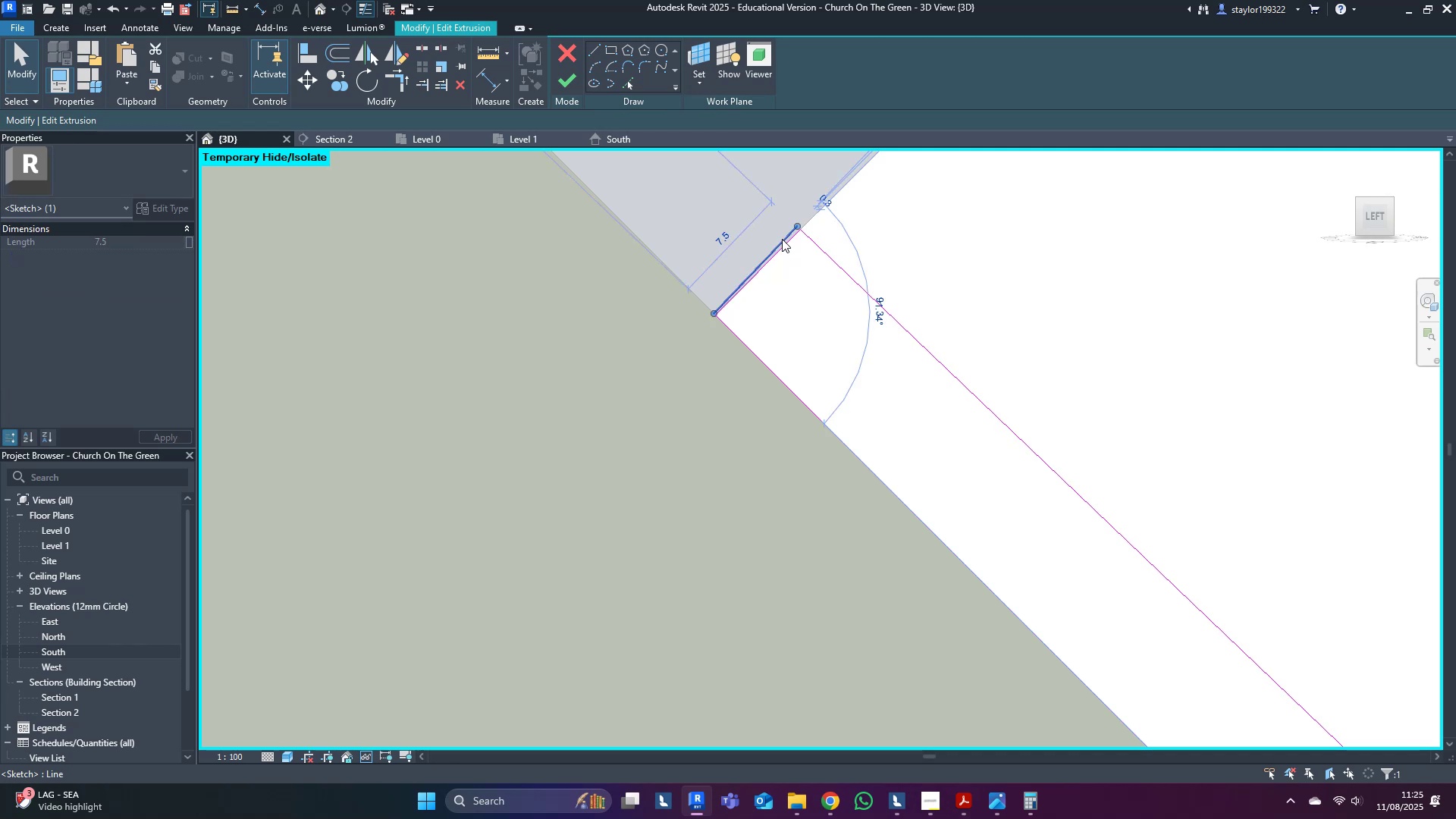 
key(Delete)
 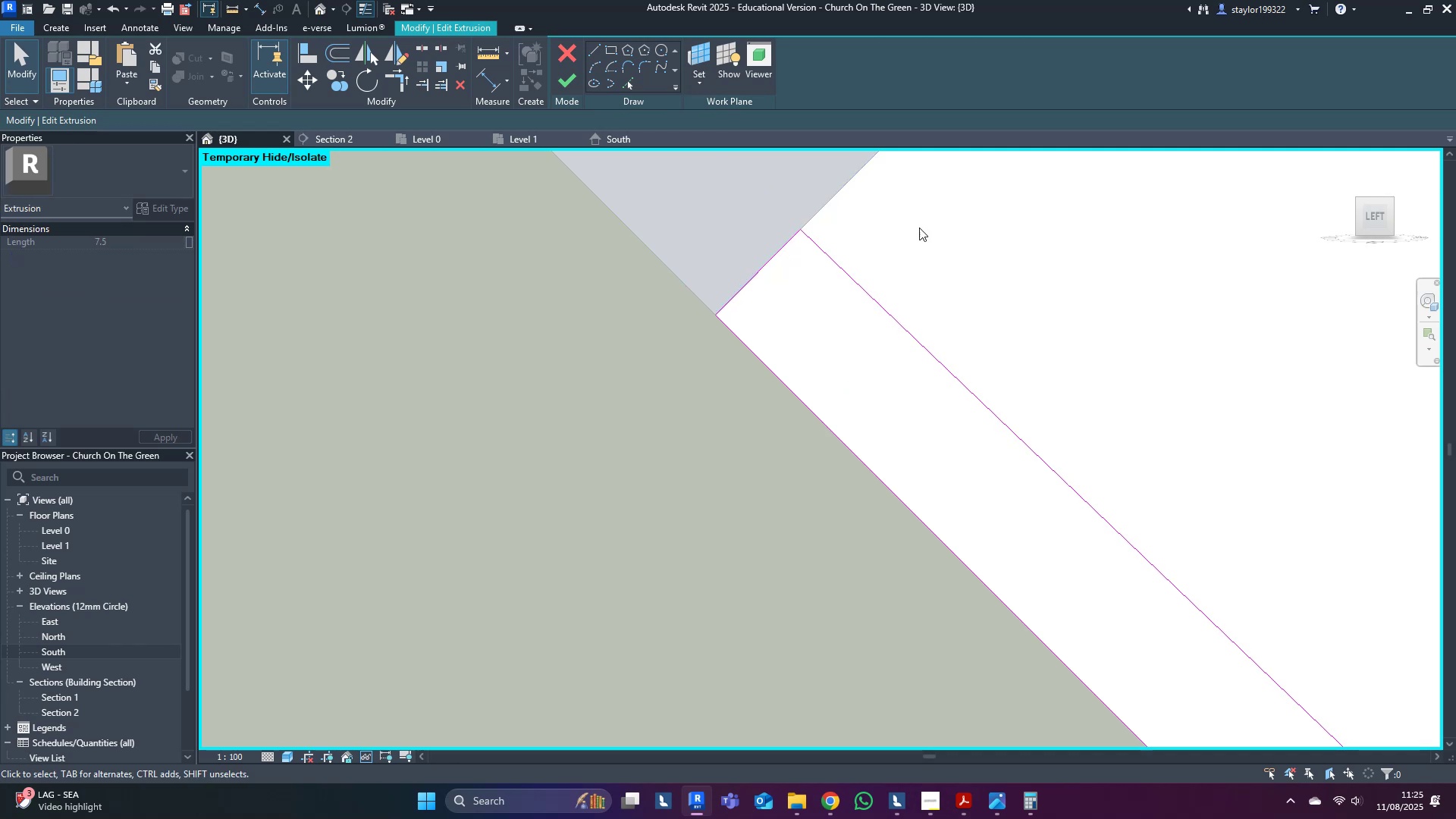 
double_click([957, 227])
 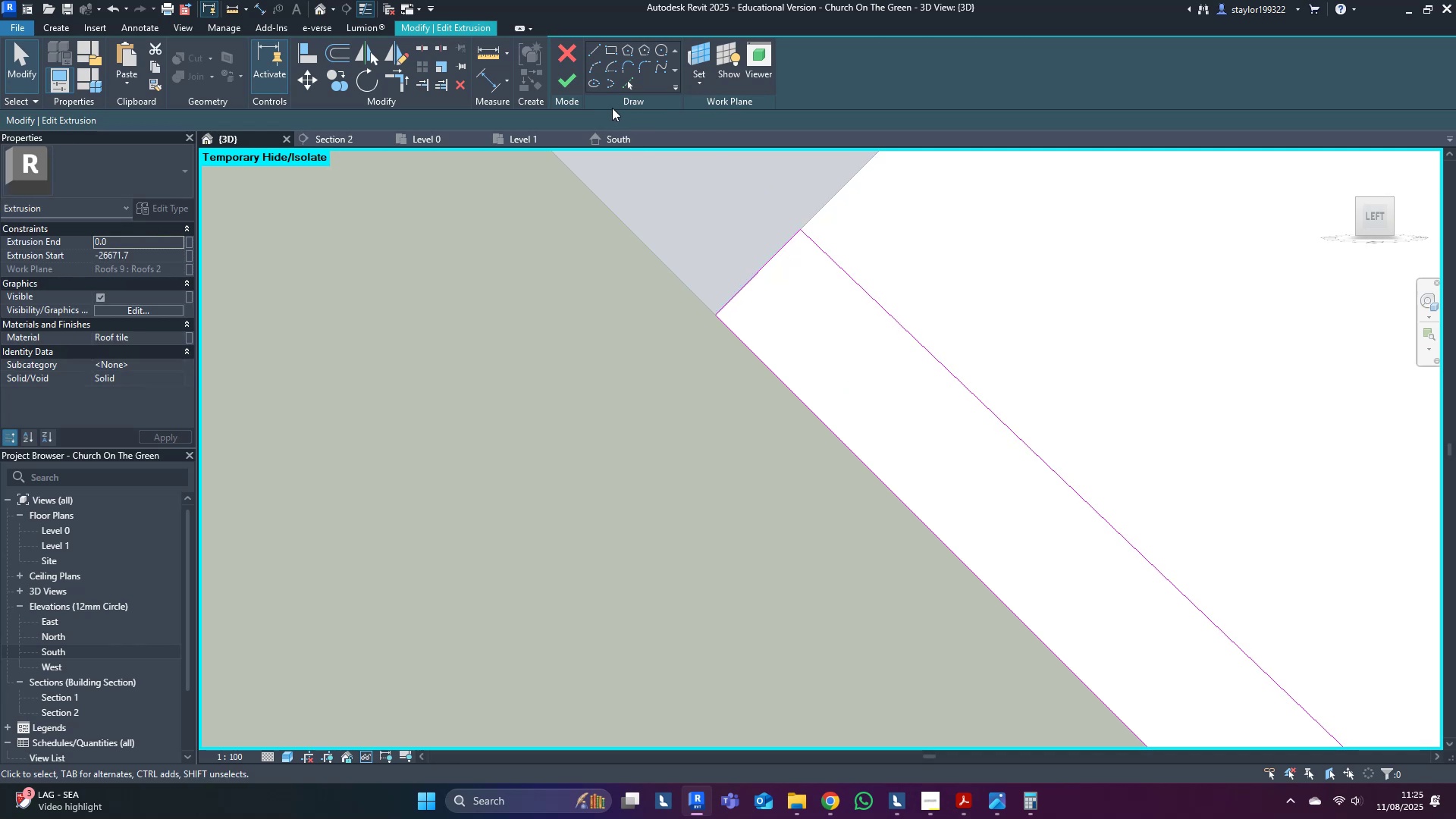 
left_click([570, 67])
 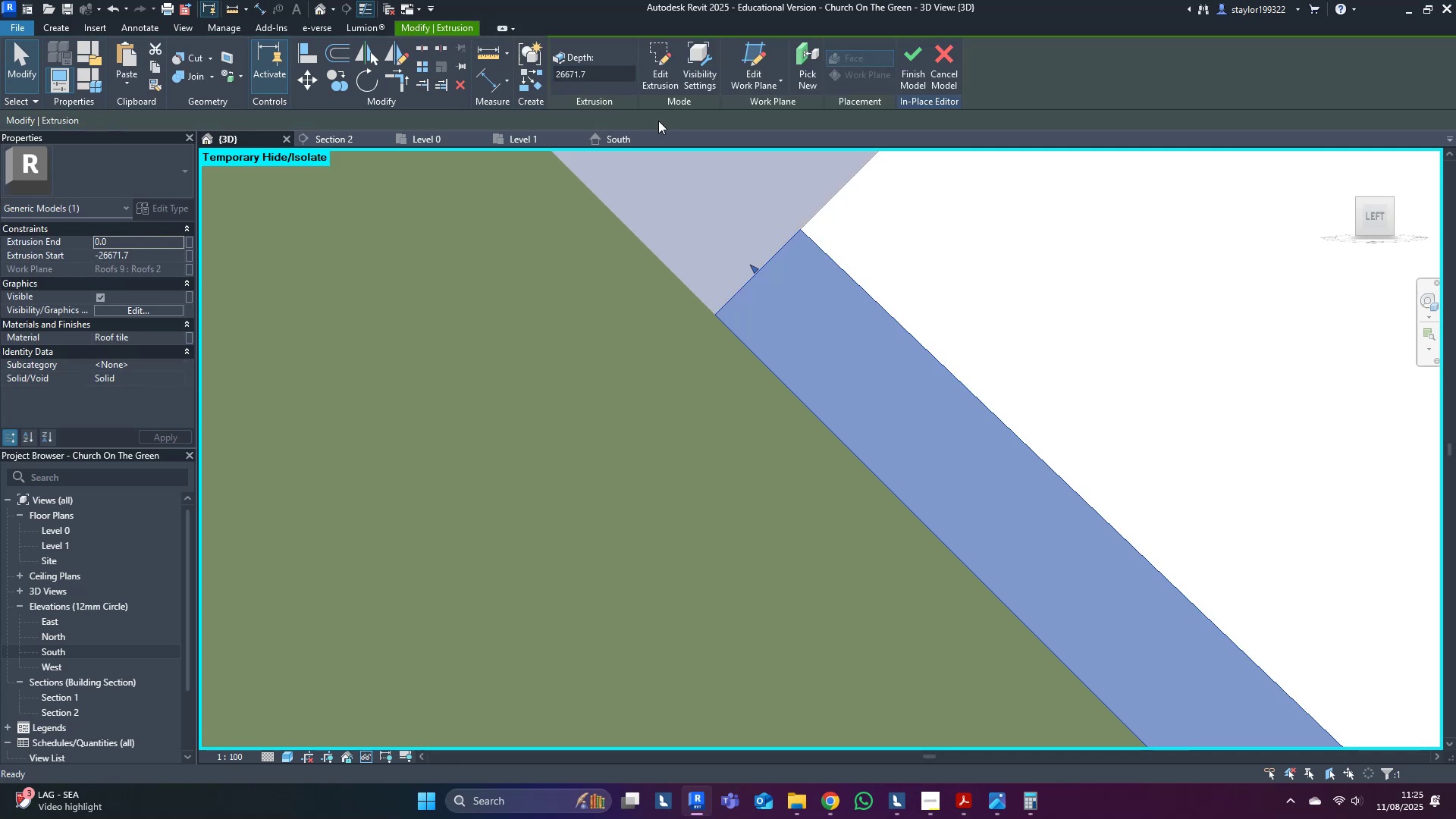 
left_click([1027, 303])
 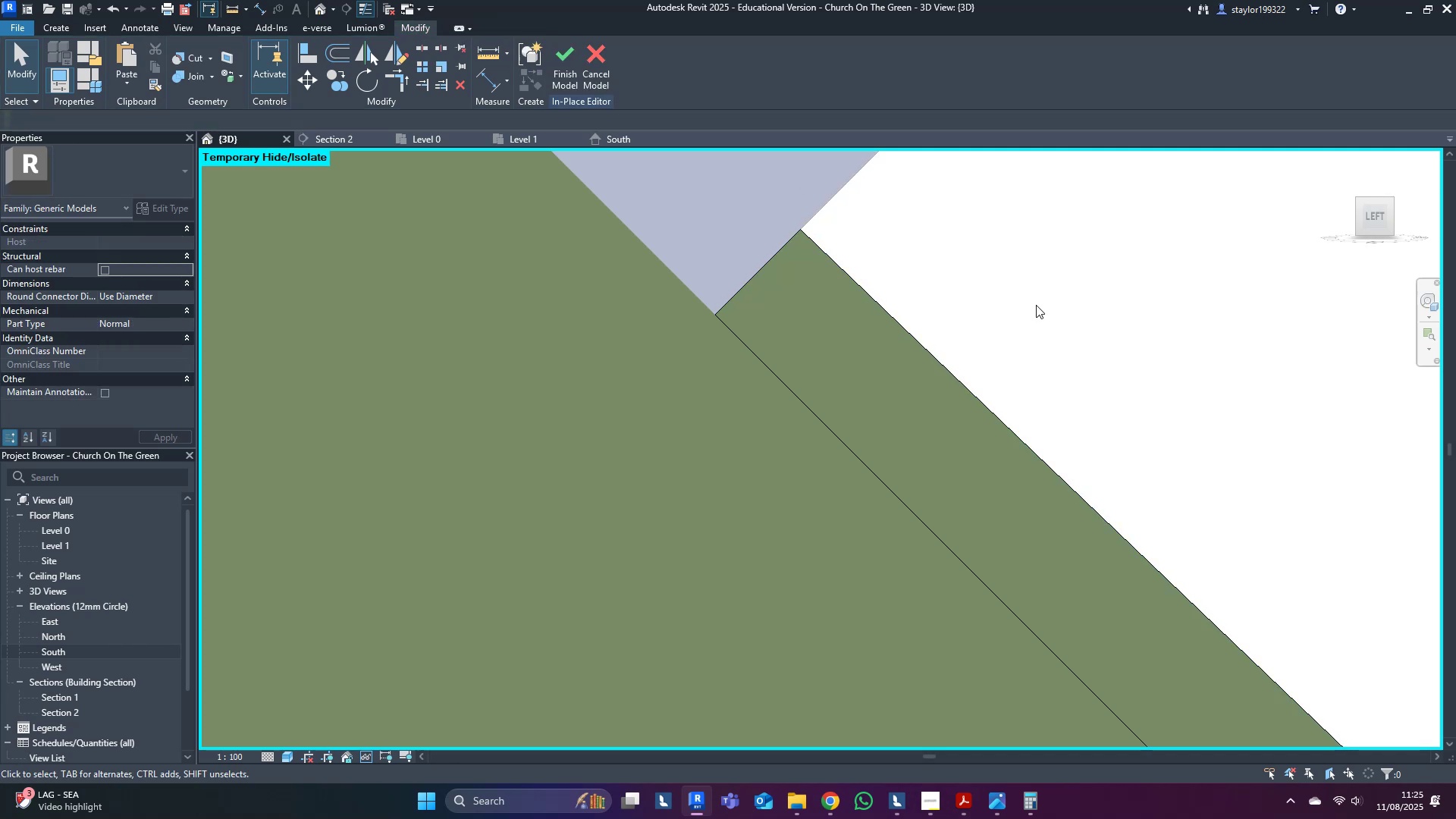 
scroll: coordinate [1040, 318], scroll_direction: down, amount: 18.0
 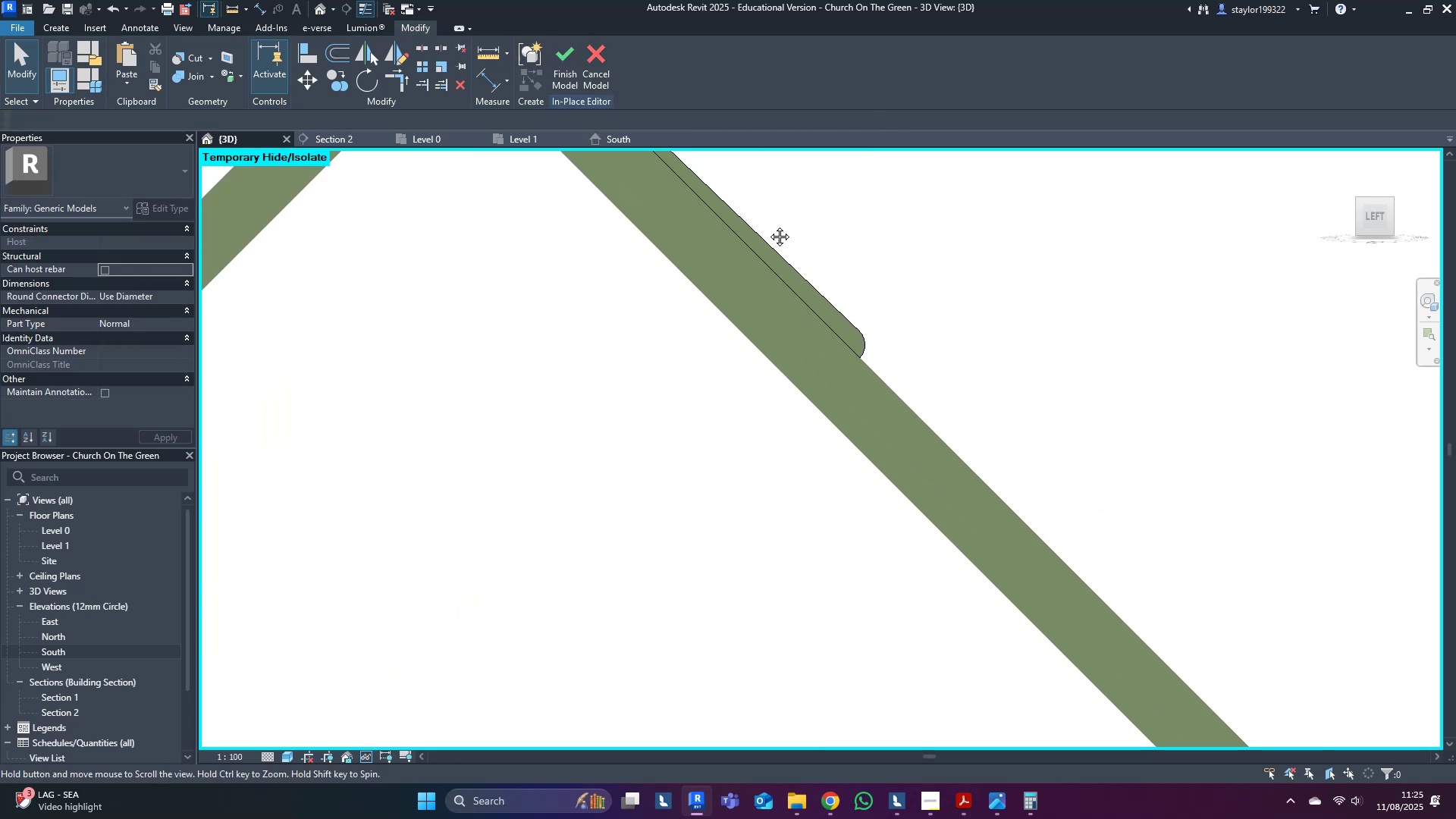 
left_click([849, 317])
 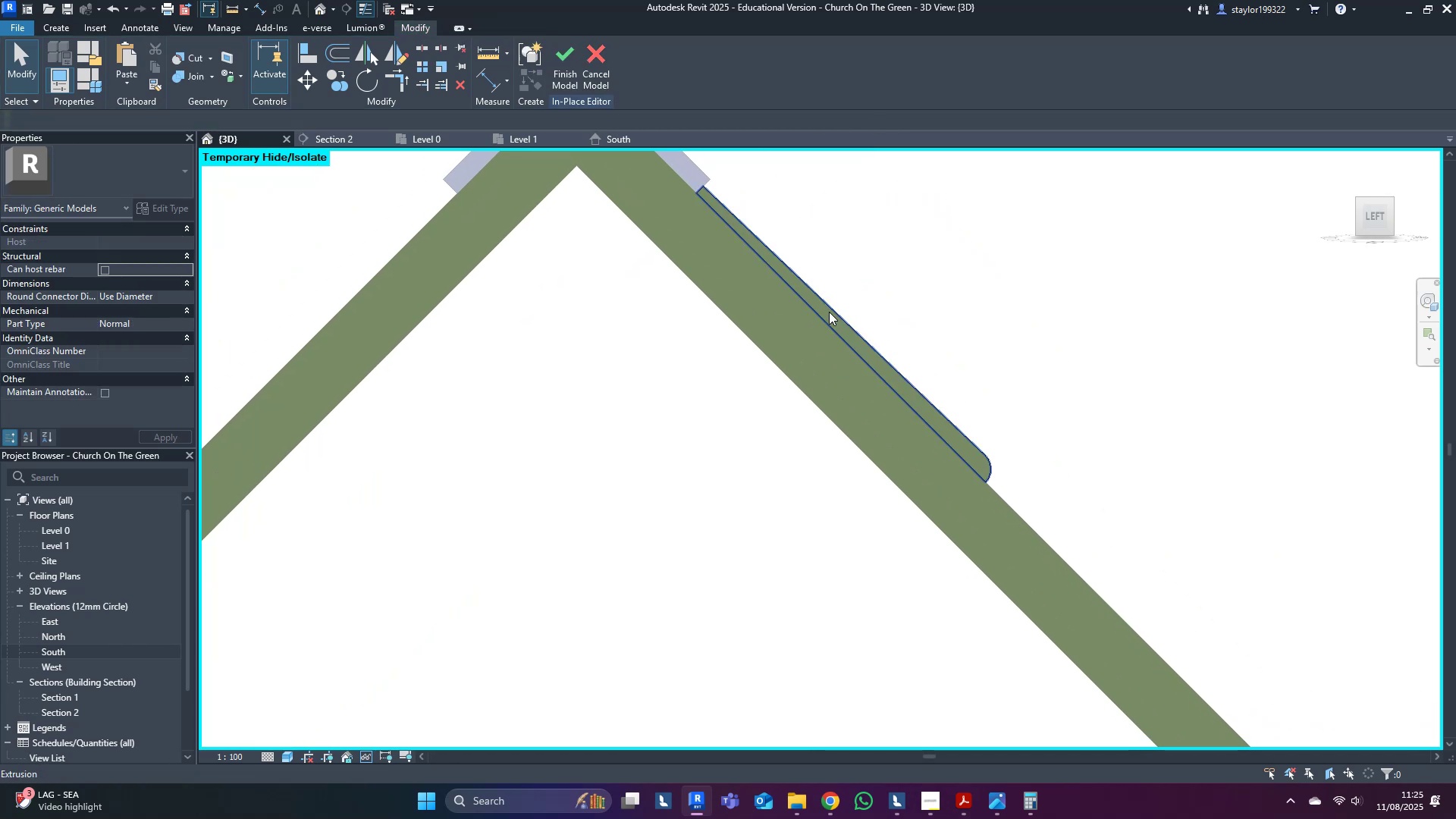 
left_click([827, 315])
 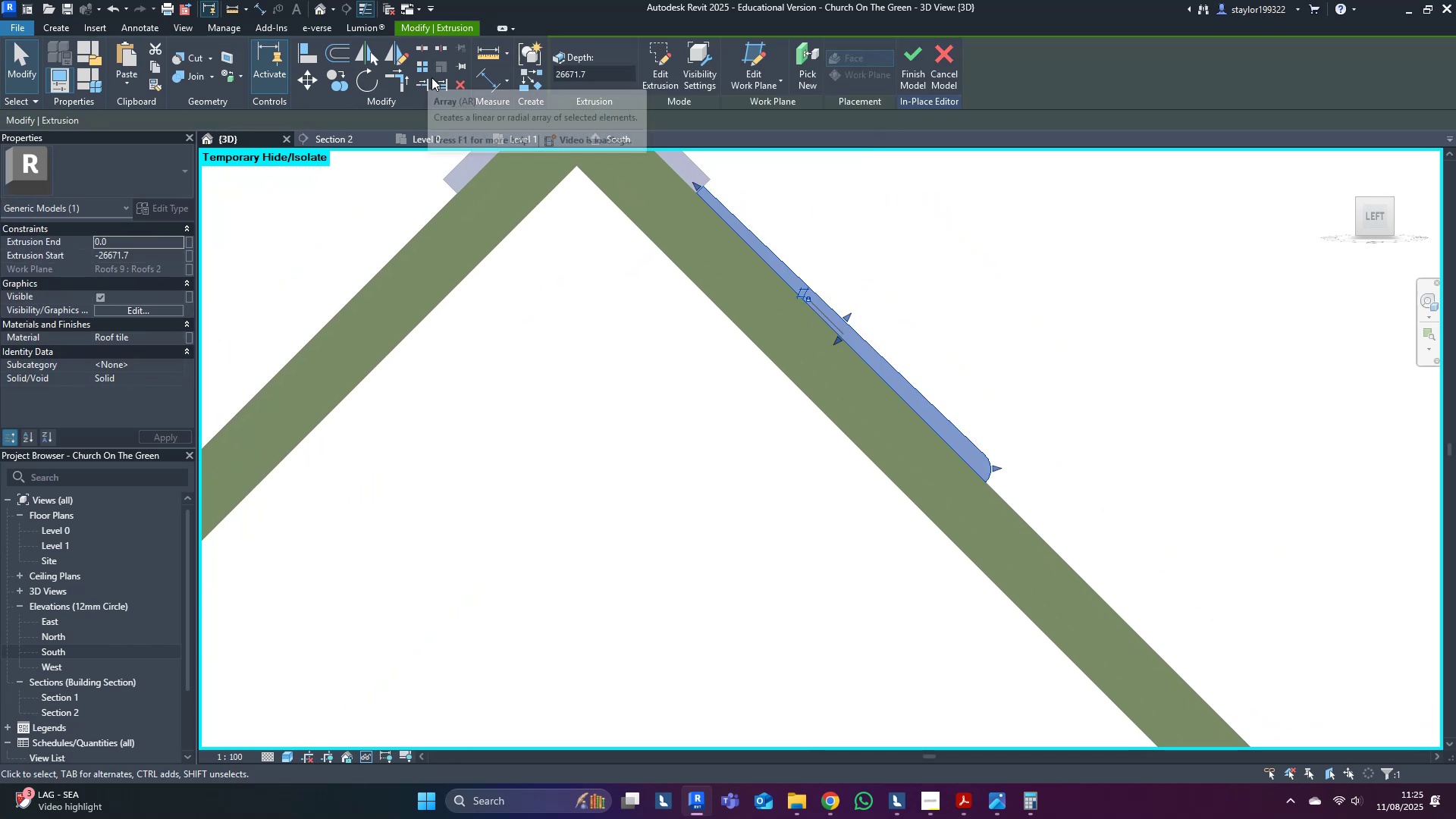 
left_click([411, 57])
 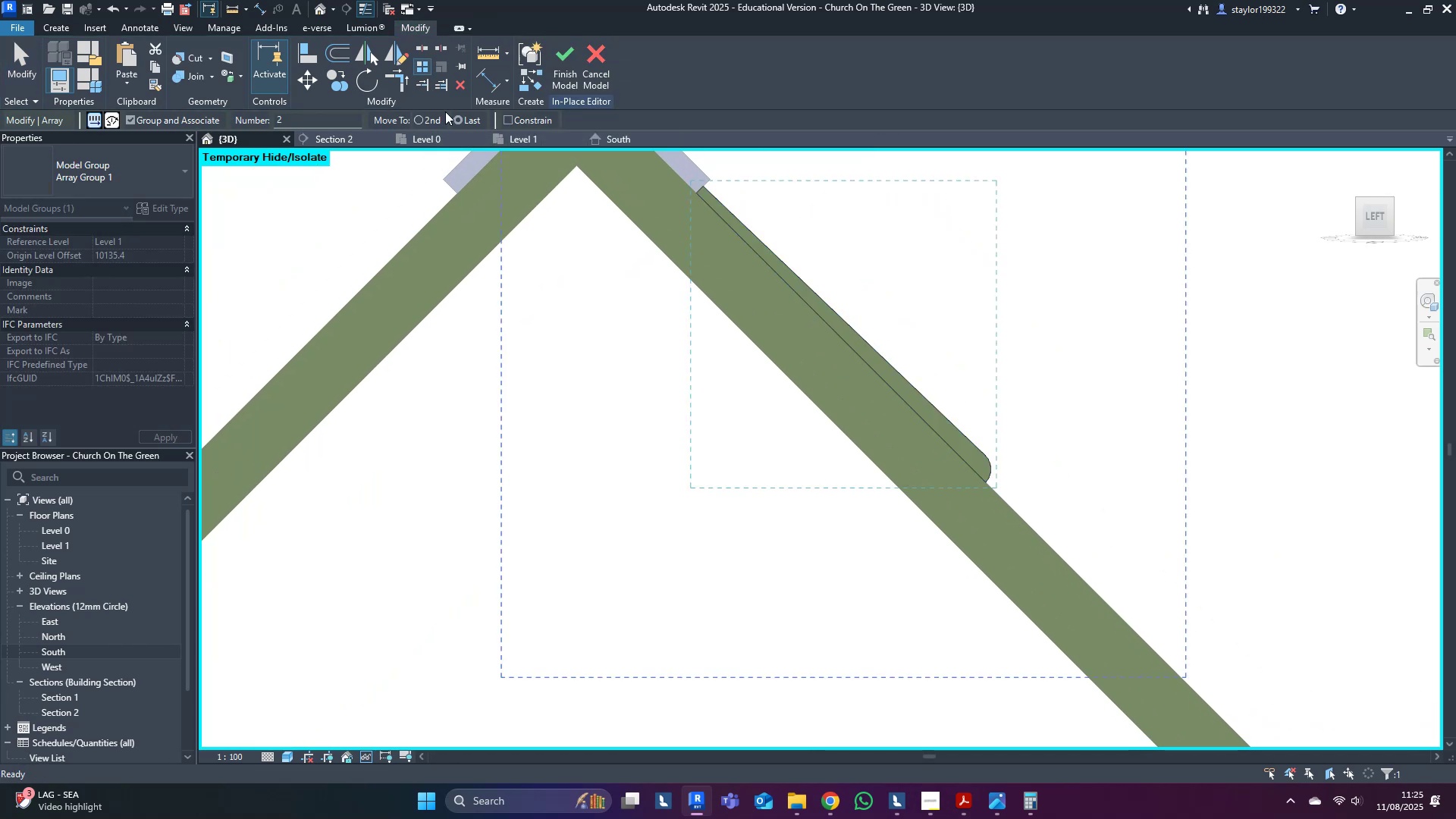 
left_click([417, 127])
 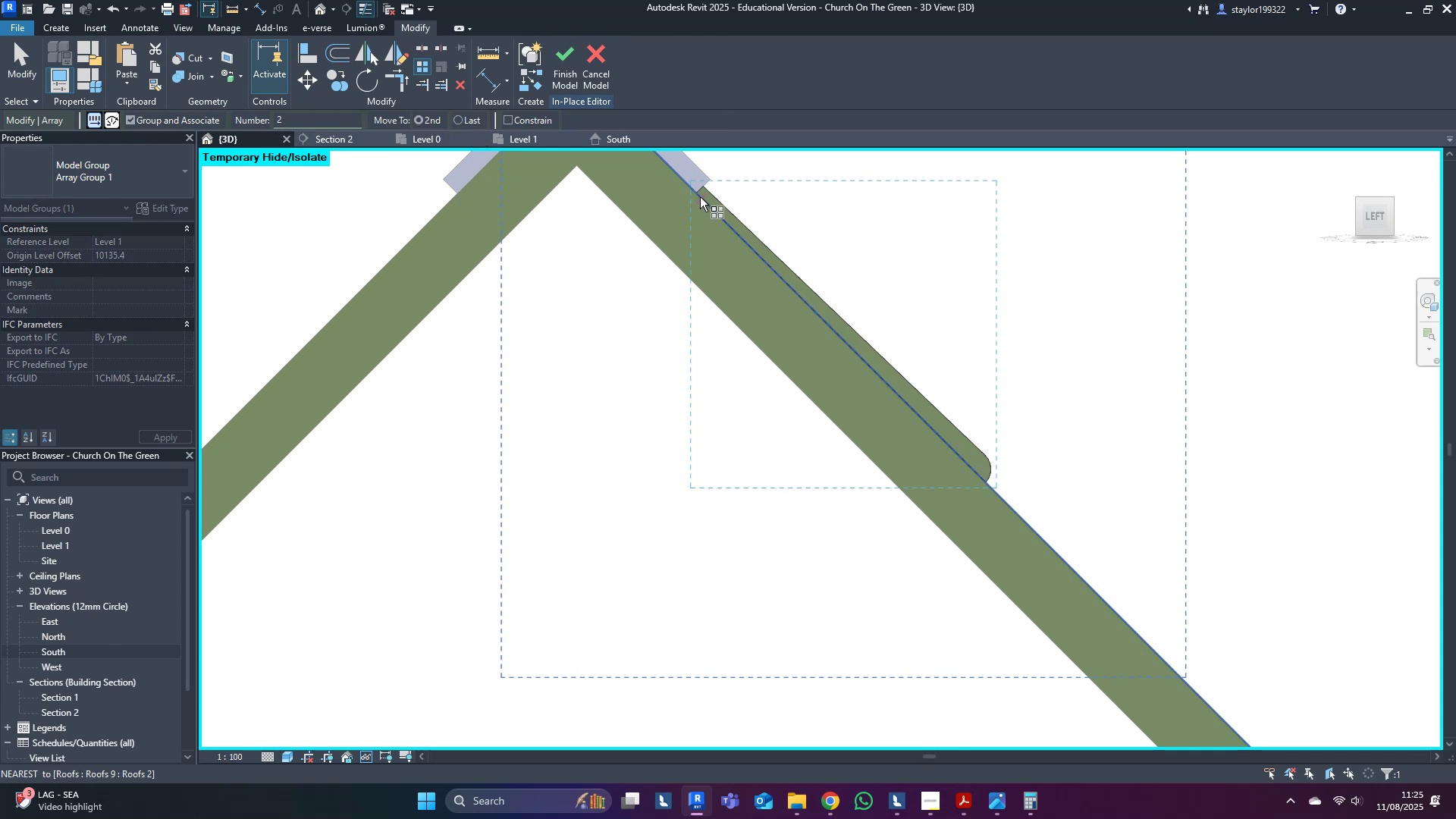 
left_click([697, 193])
 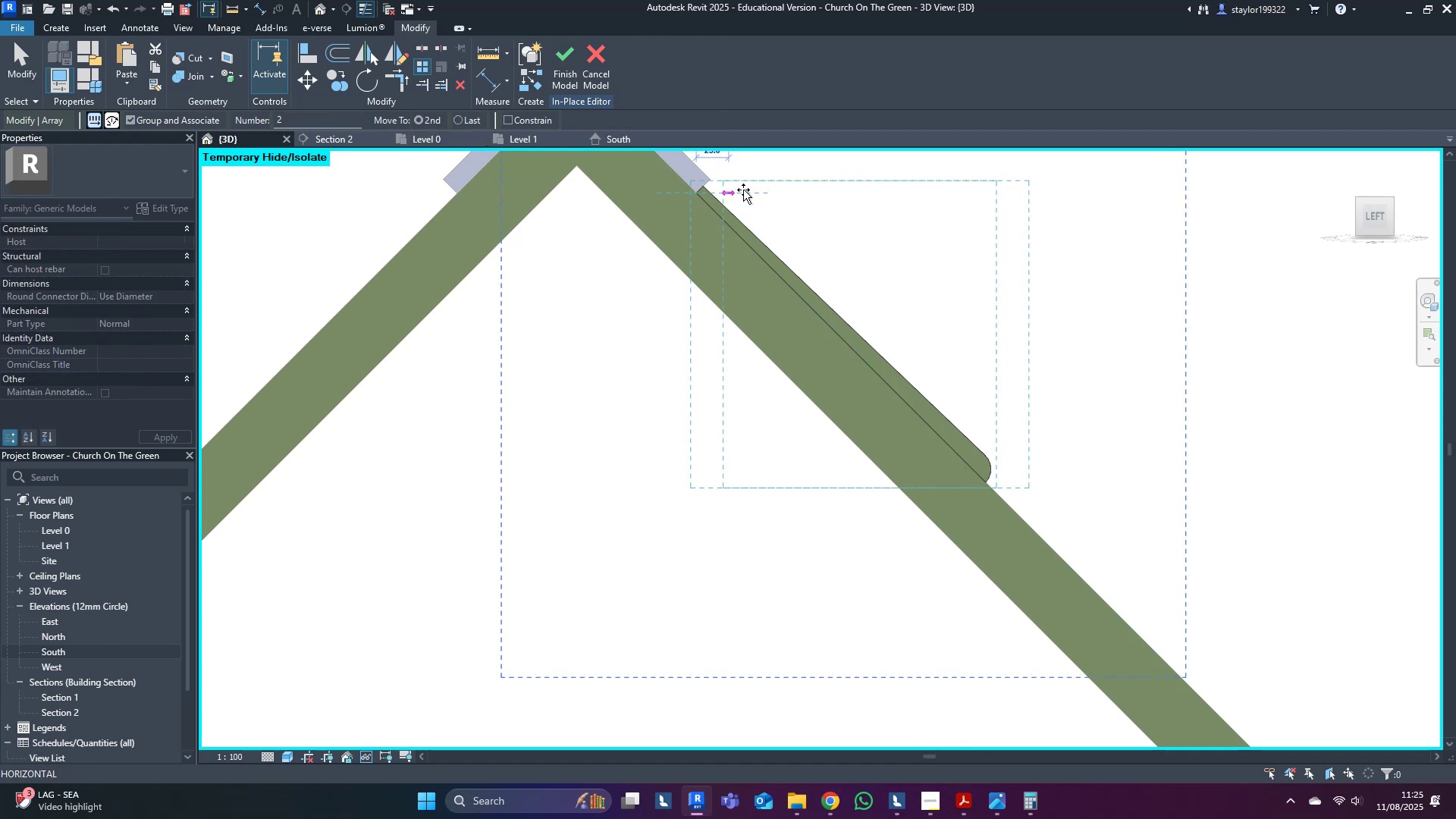 
scroll: coordinate [1023, 485], scroll_direction: up, amount: 5.0
 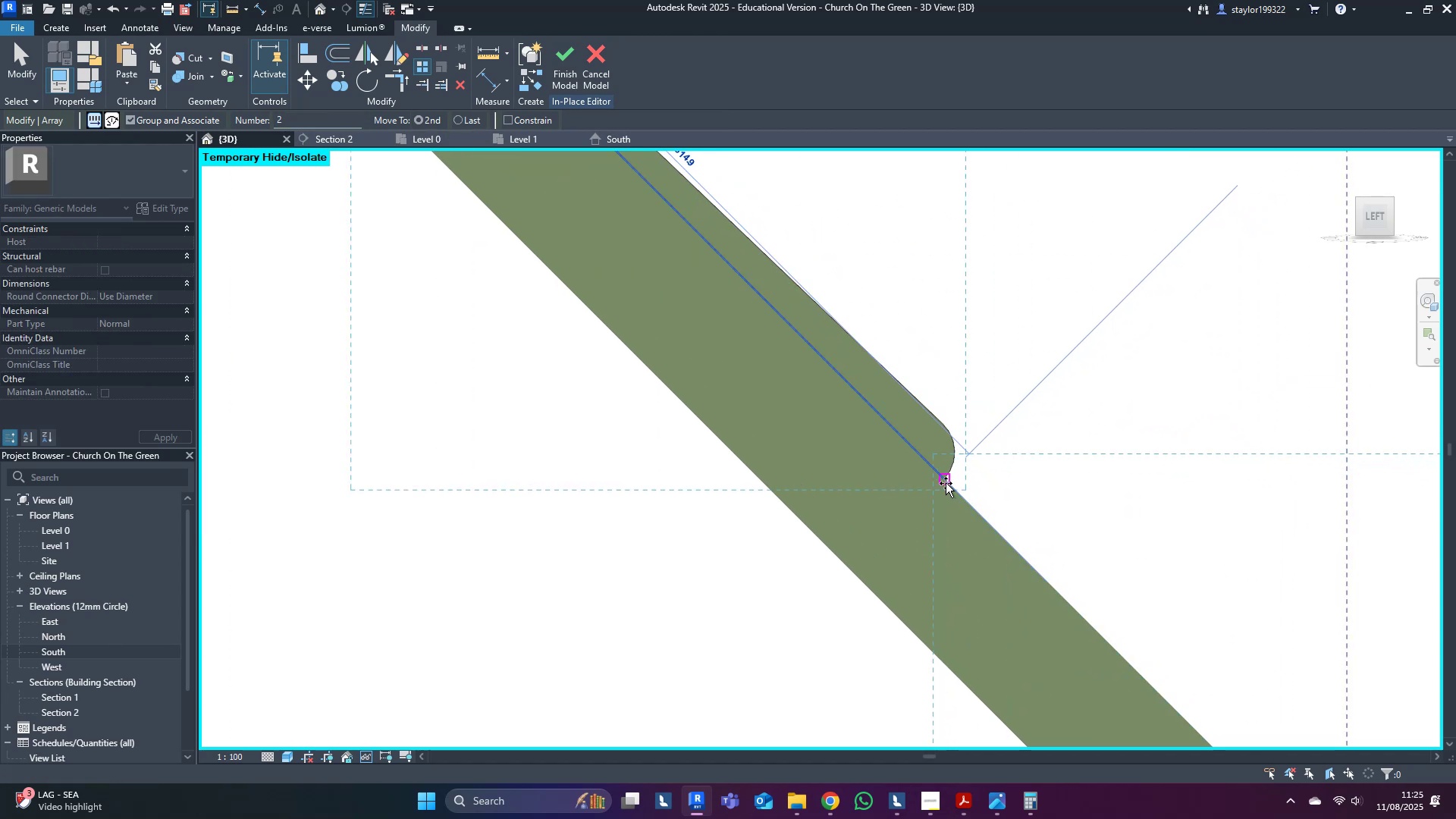 
left_click([944, 482])
 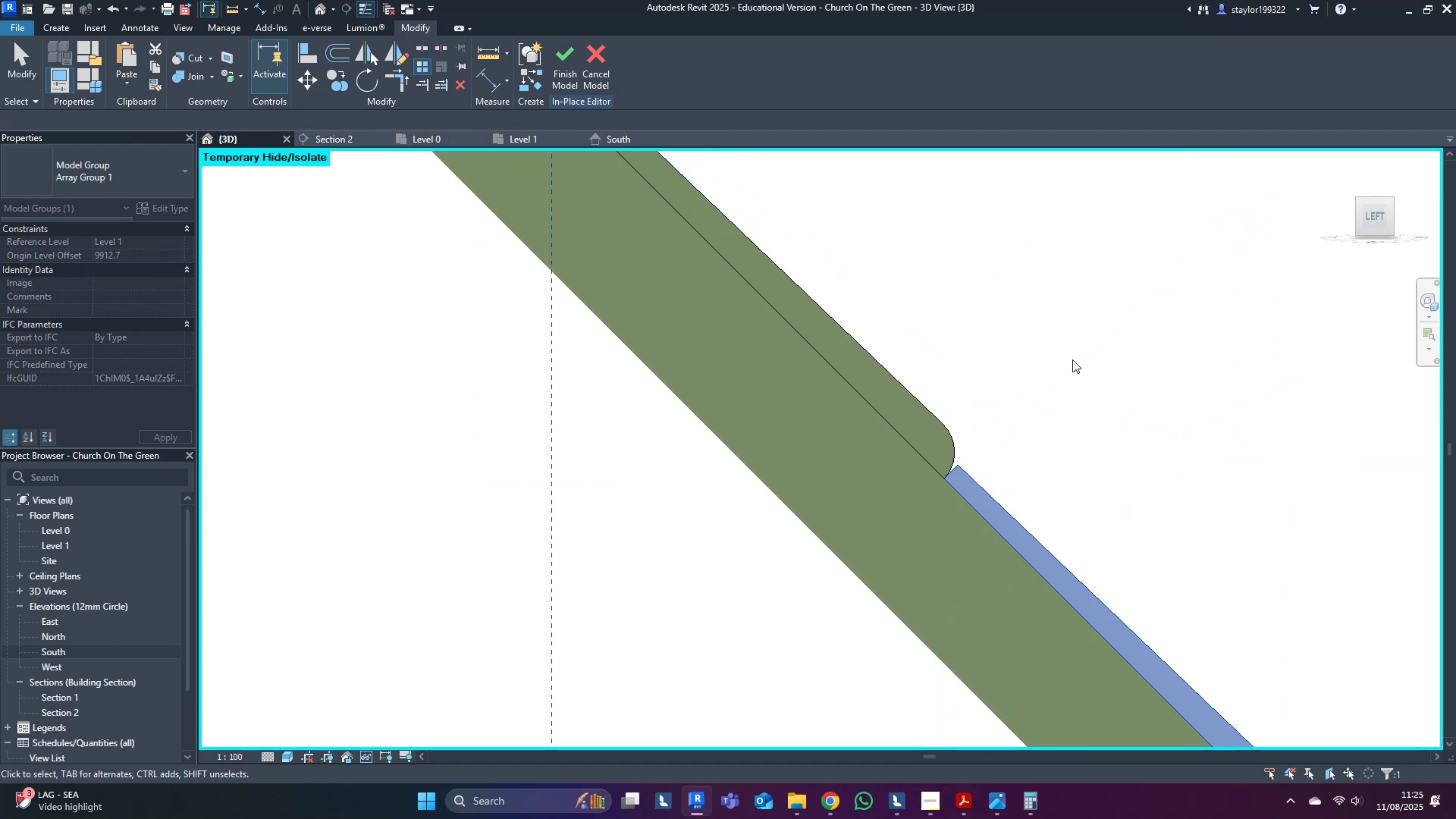 
triple_click([1053, 268])
 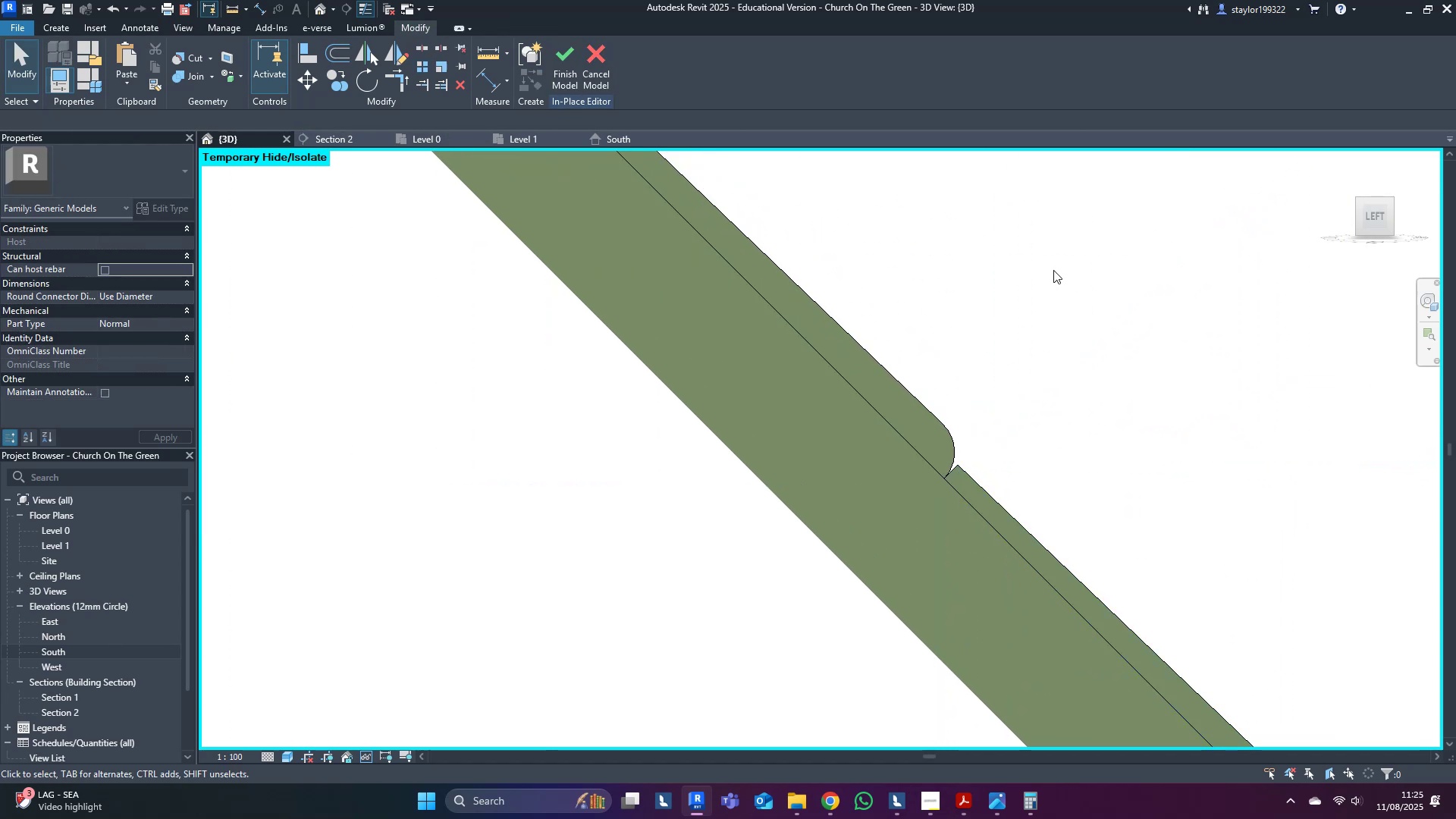 
scroll: coordinate [1003, 460], scroll_direction: down, amount: 10.0
 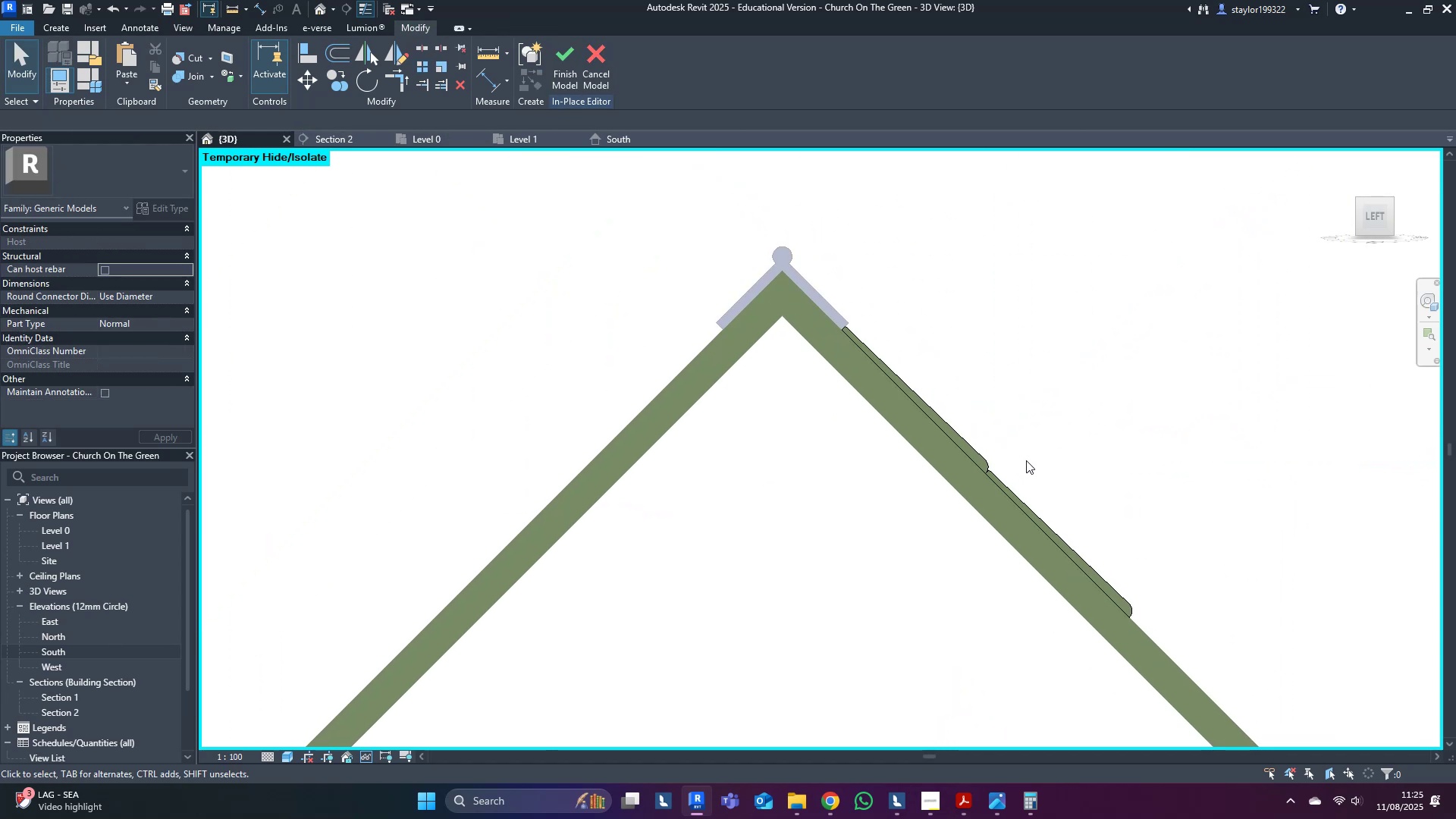 
scroll: coordinate [976, 489], scroll_direction: up, amount: 11.0
 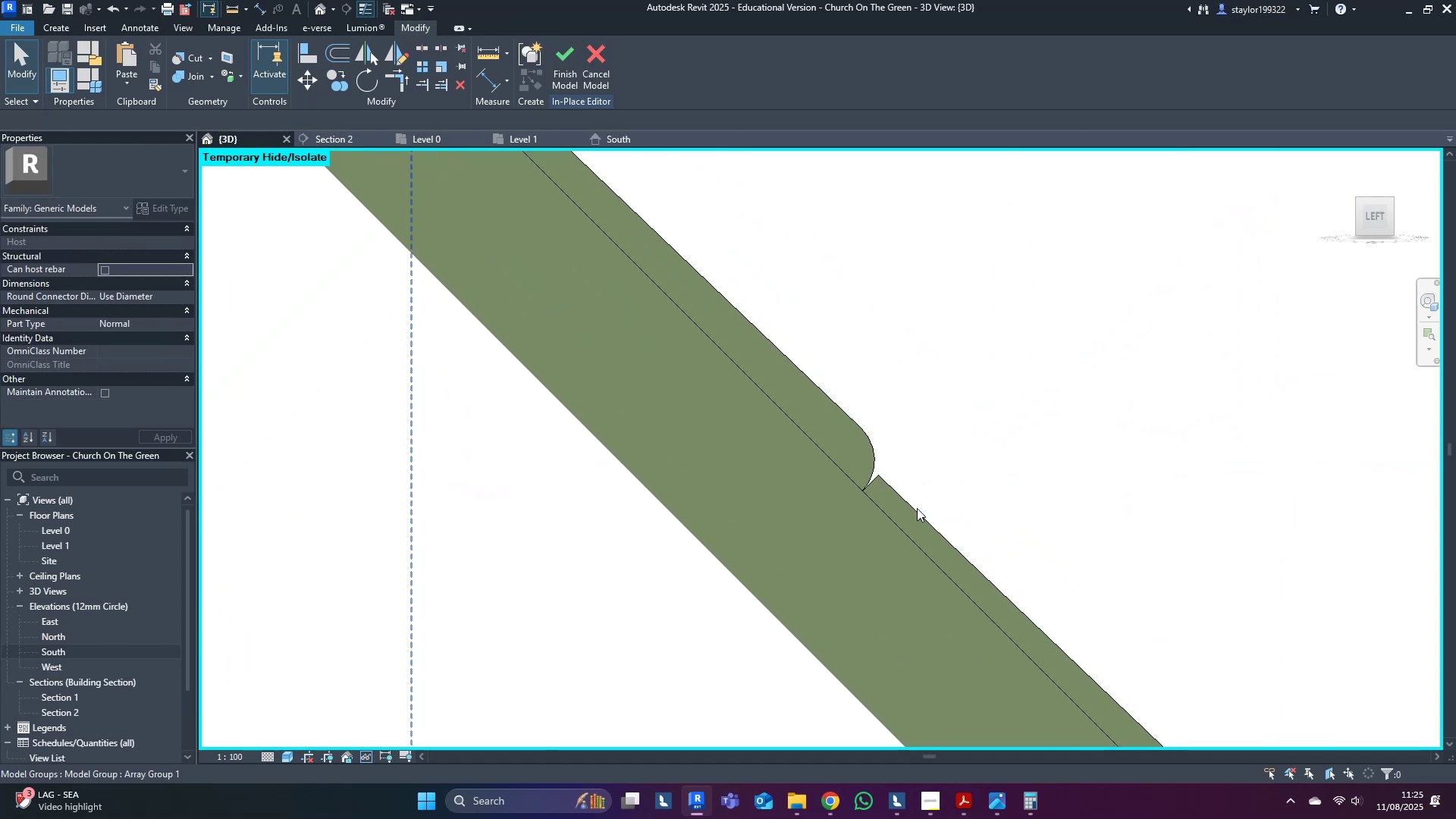 
left_click([915, 508])
 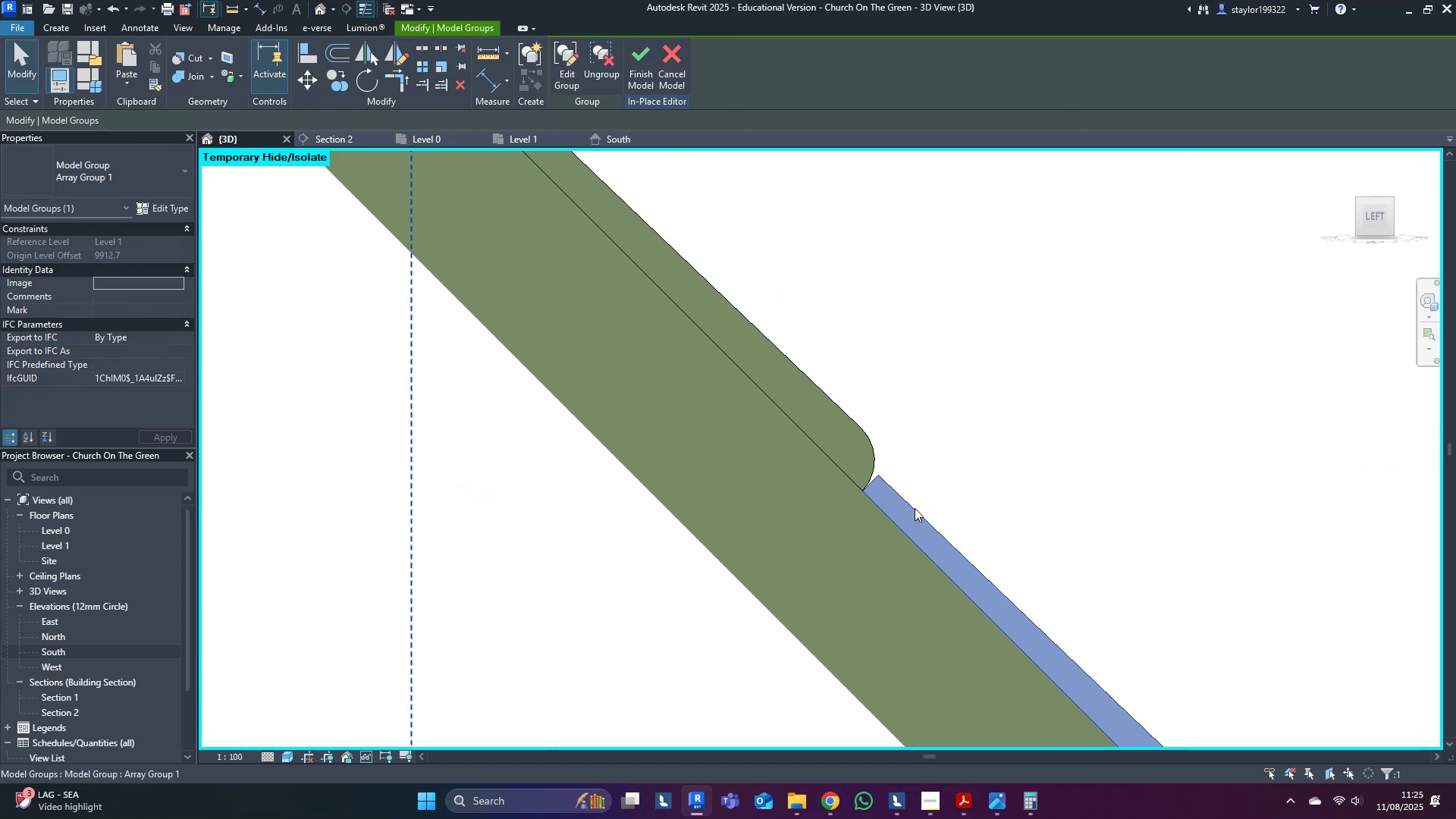 
scroll: coordinate [876, 355], scroll_direction: down, amount: 23.0
 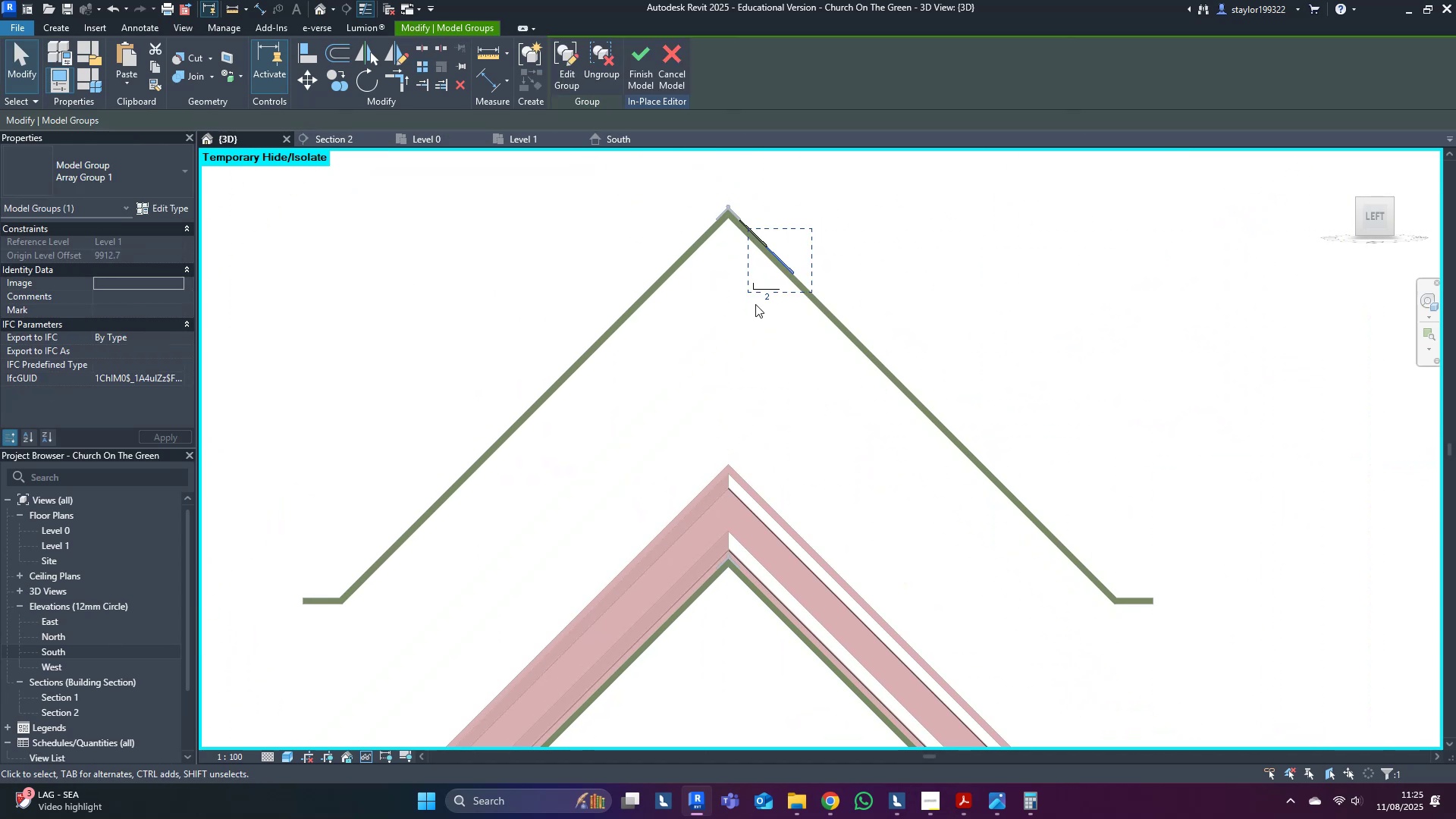 
left_click([765, 295])
 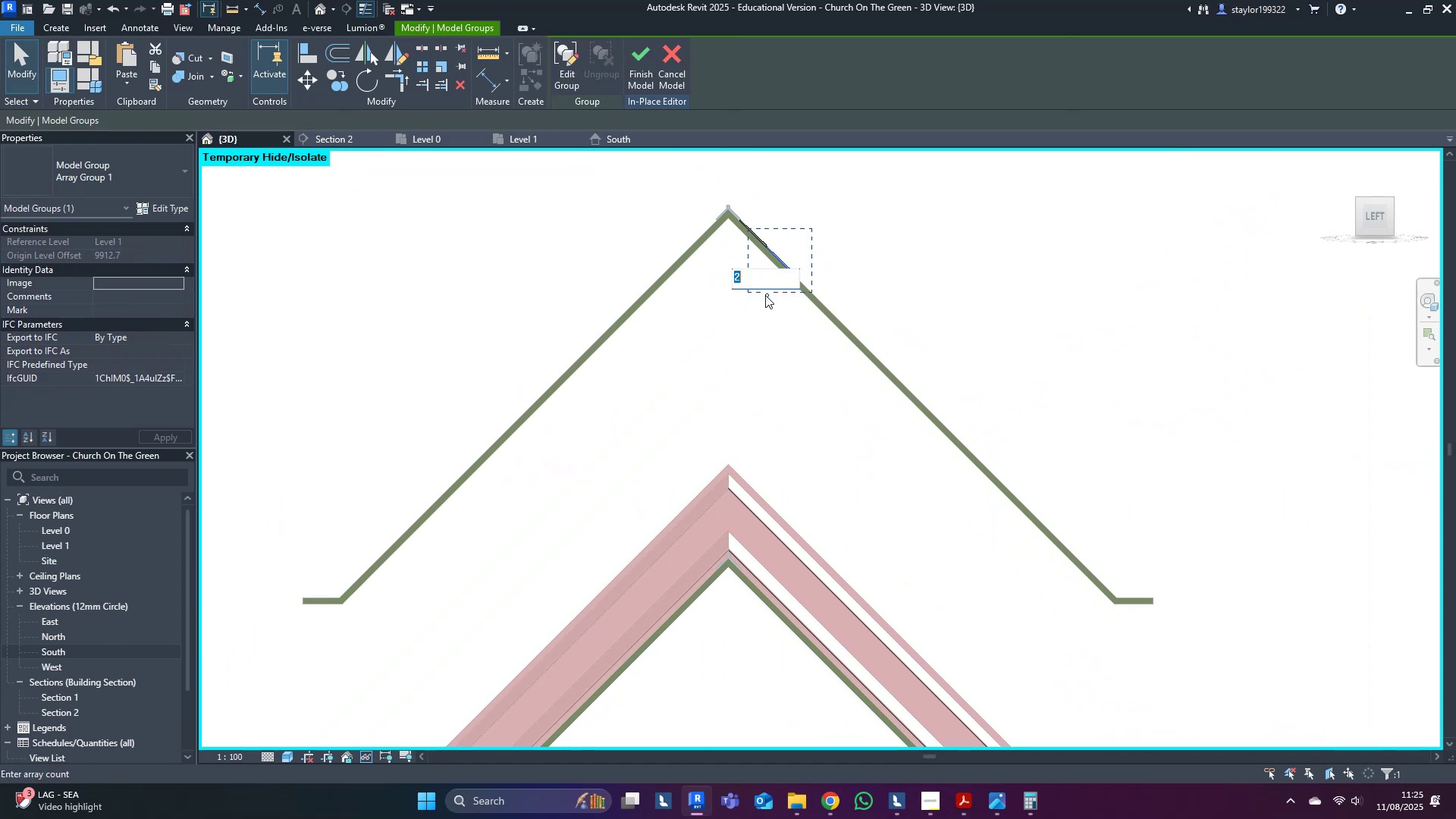 
type(12)
 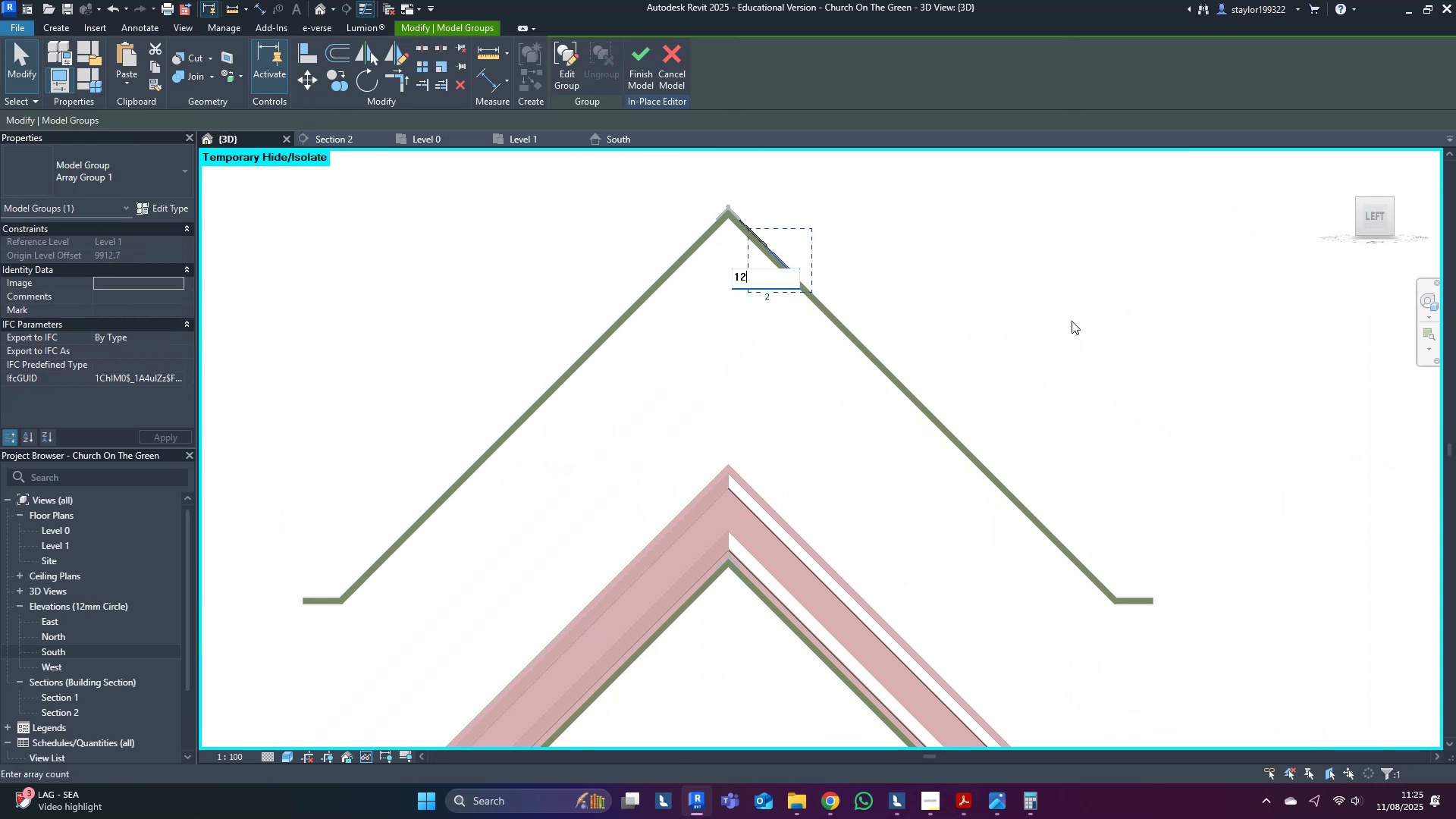 
left_click([1072, 321])
 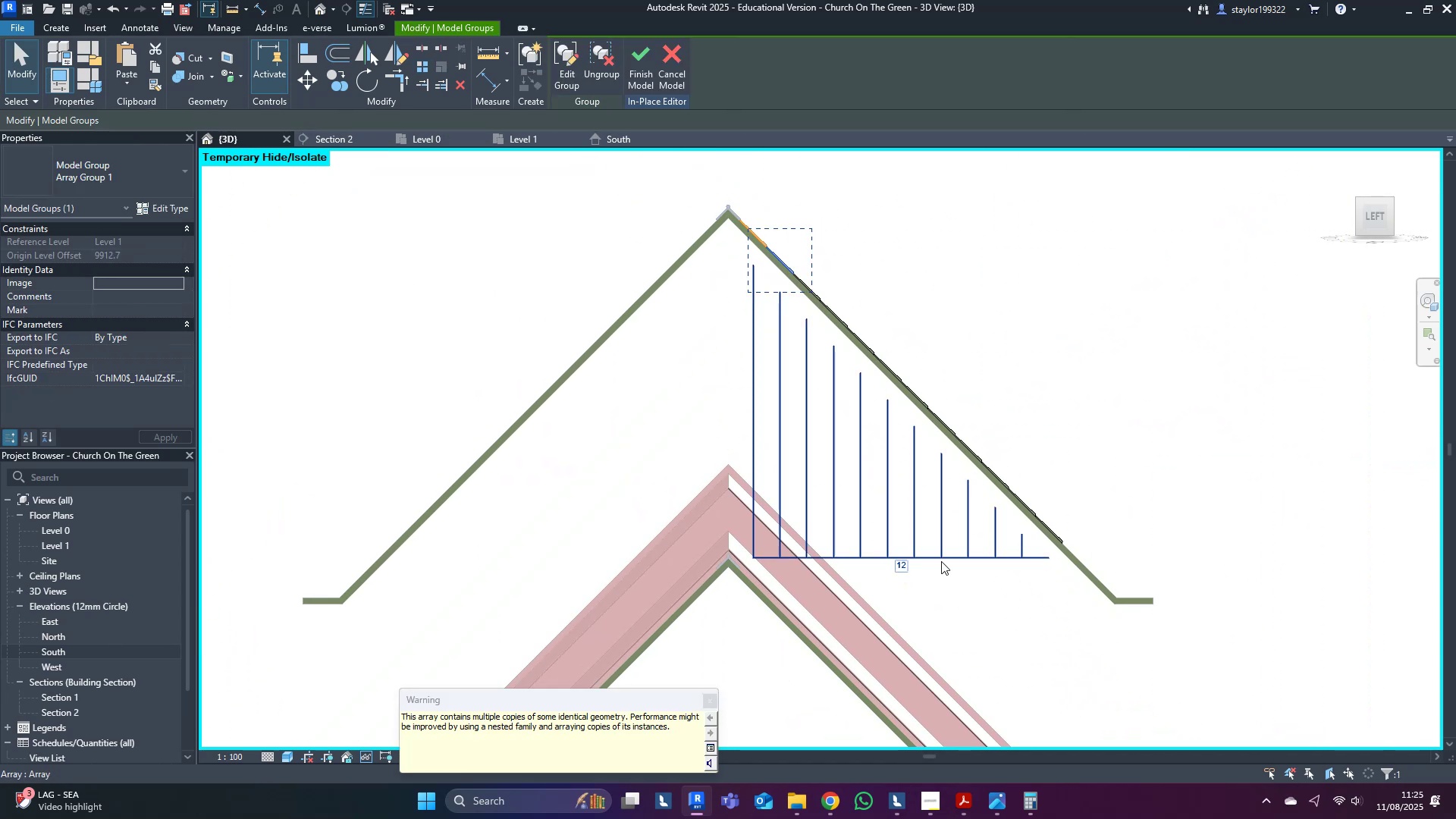 
left_click([901, 568])
 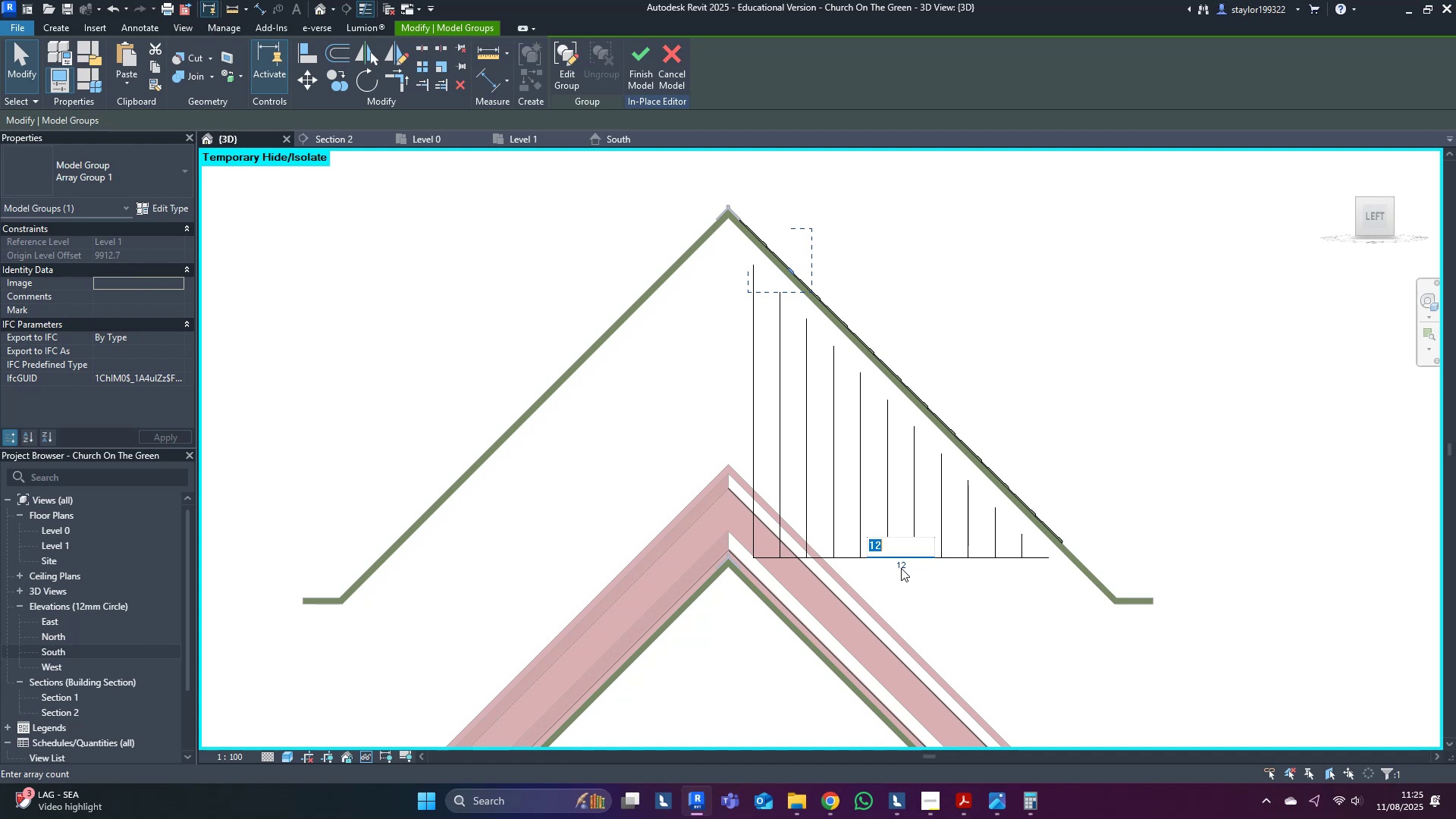 
type(14)
 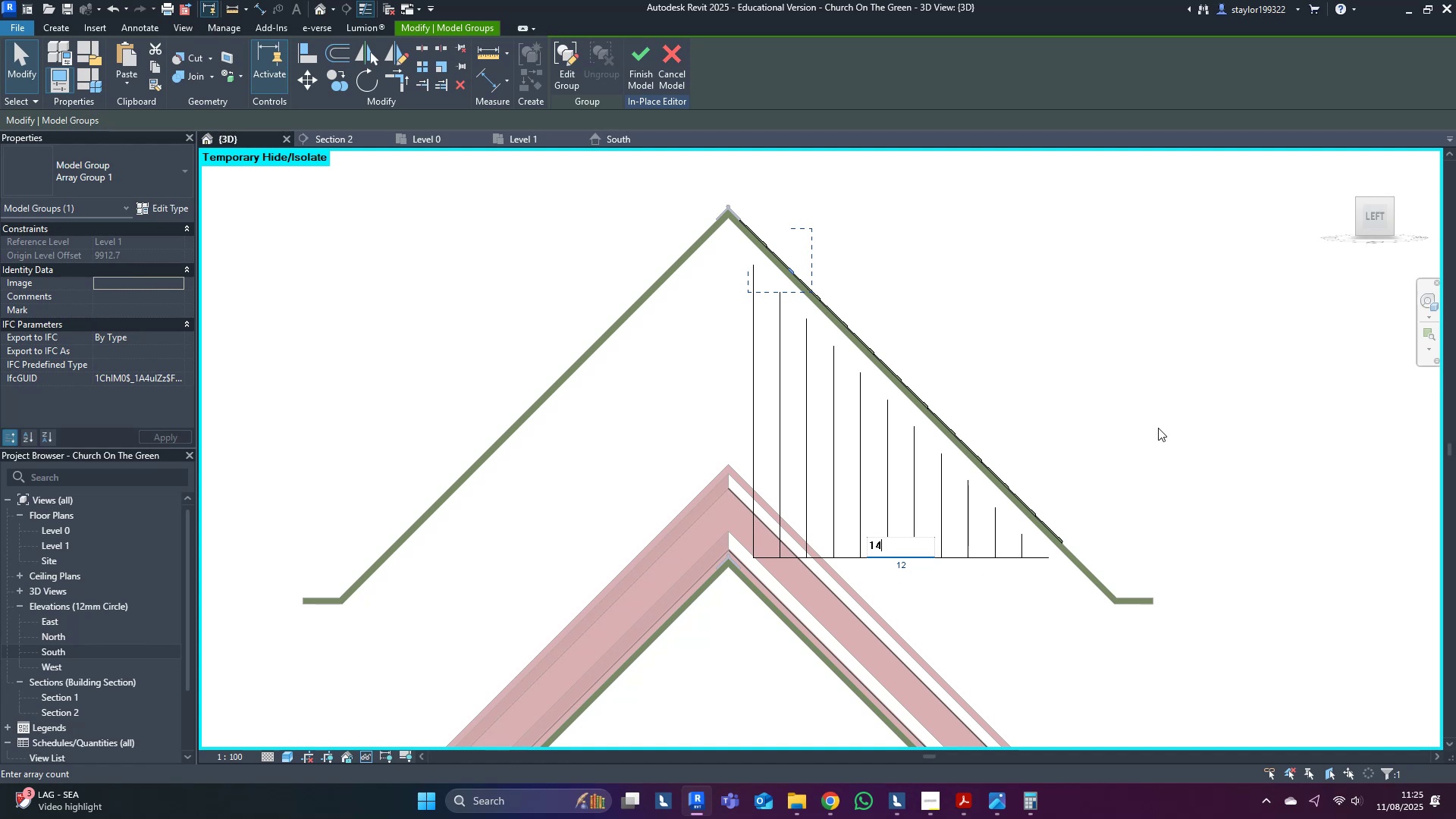 
left_click([1158, 428])
 